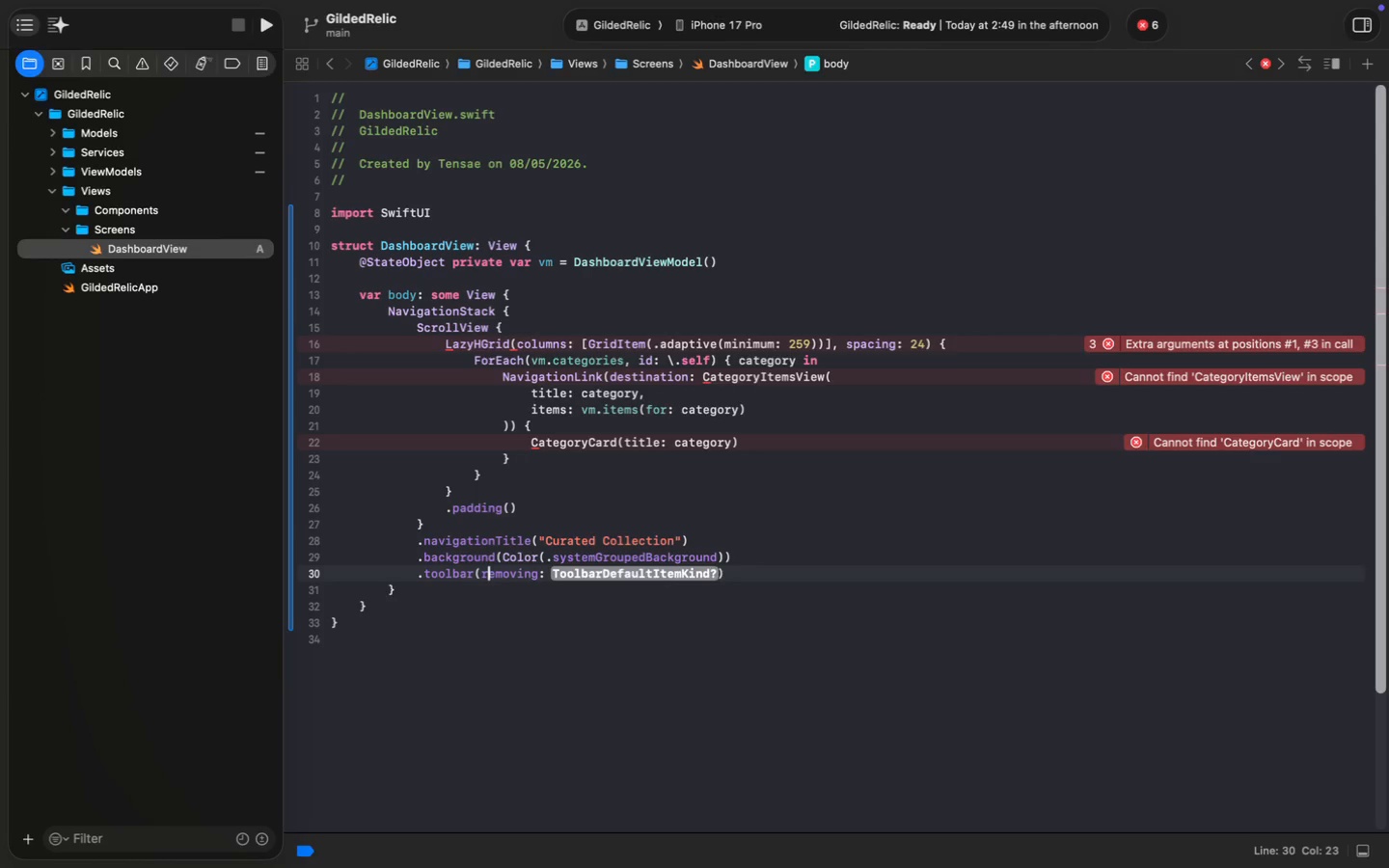 
key(ArrowLeft)
 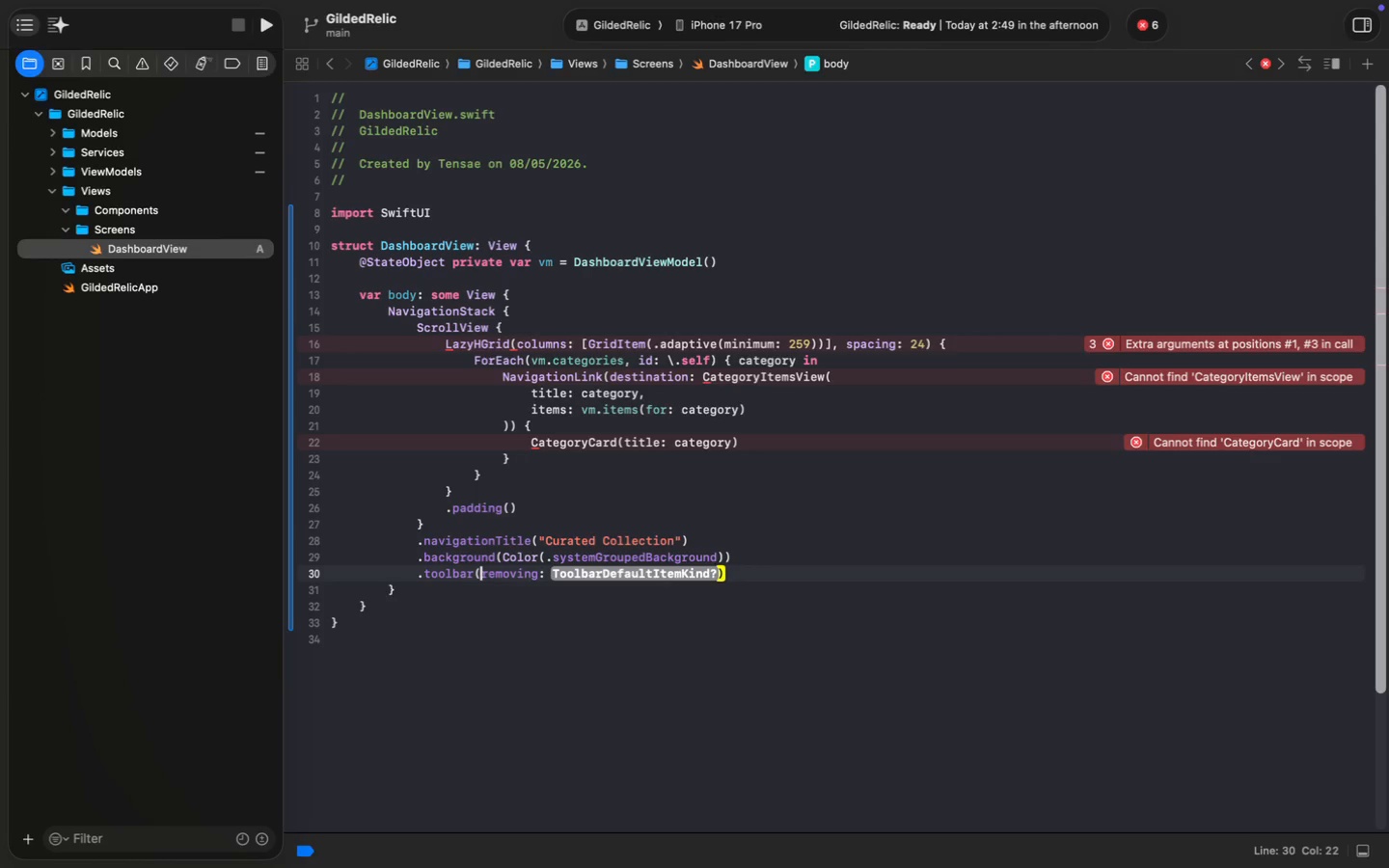 
key(ArrowLeft)
 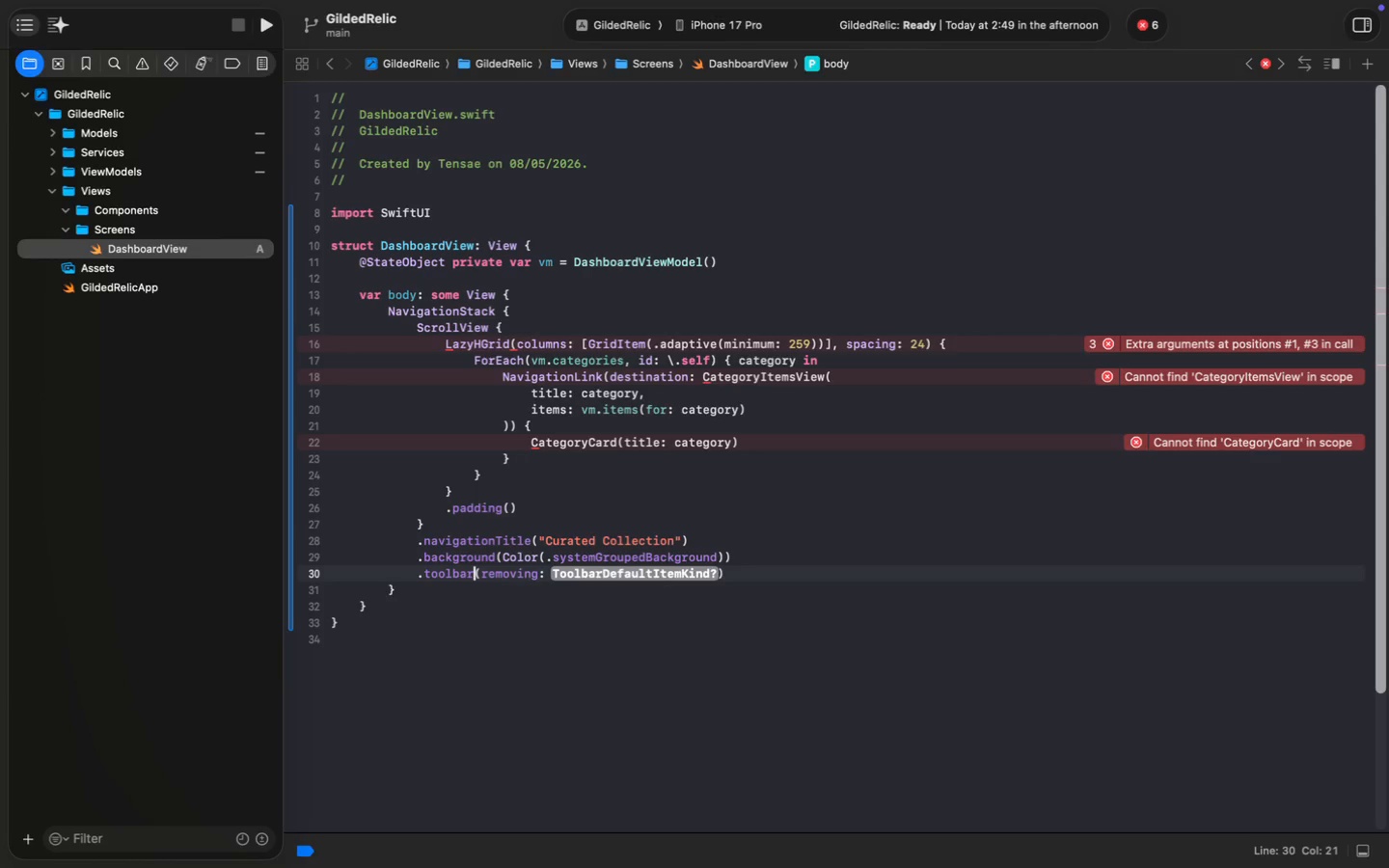 
key(Meta+Shift+ArrowRight)
 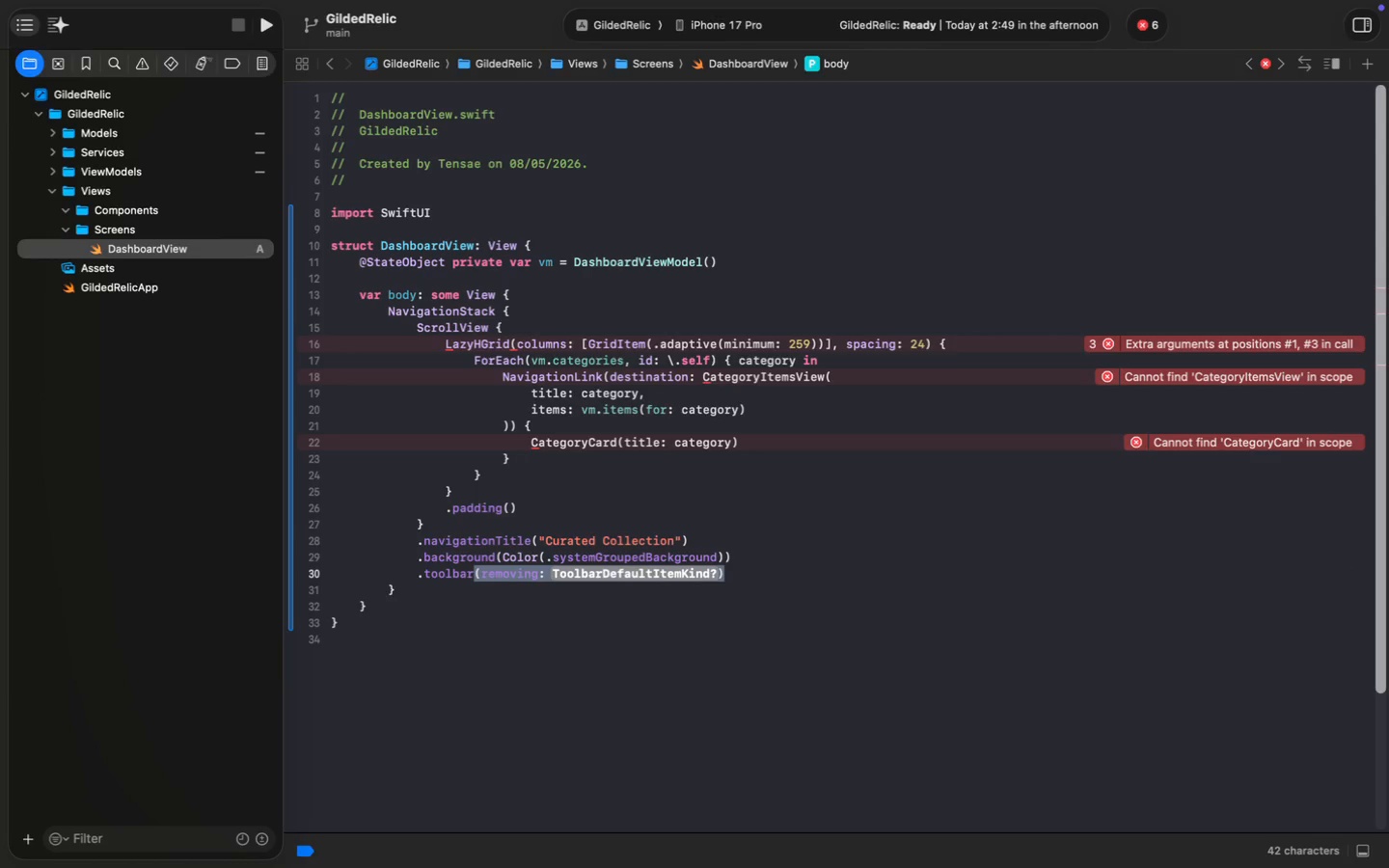 
key(Backspace)
 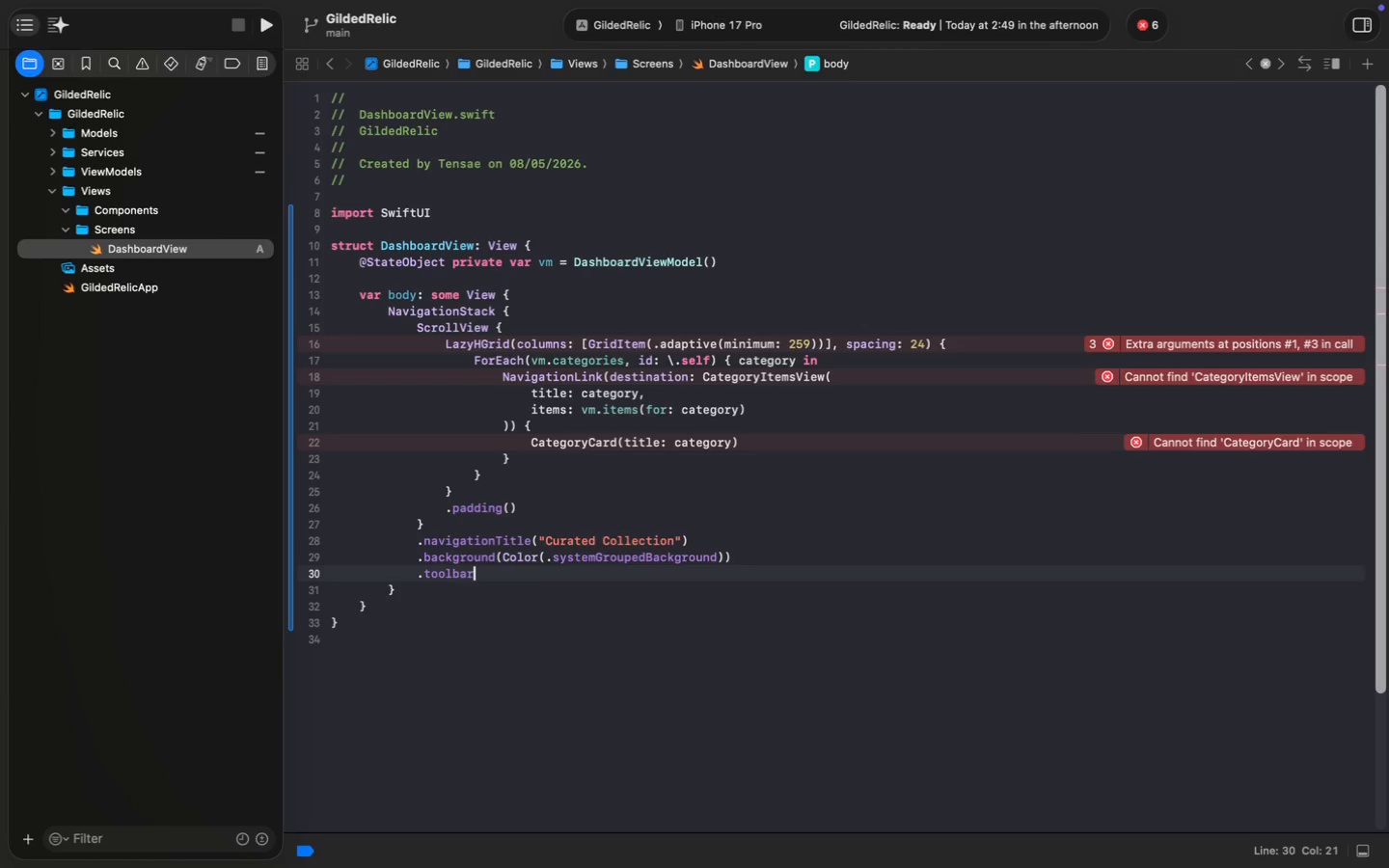 
key(Space)
 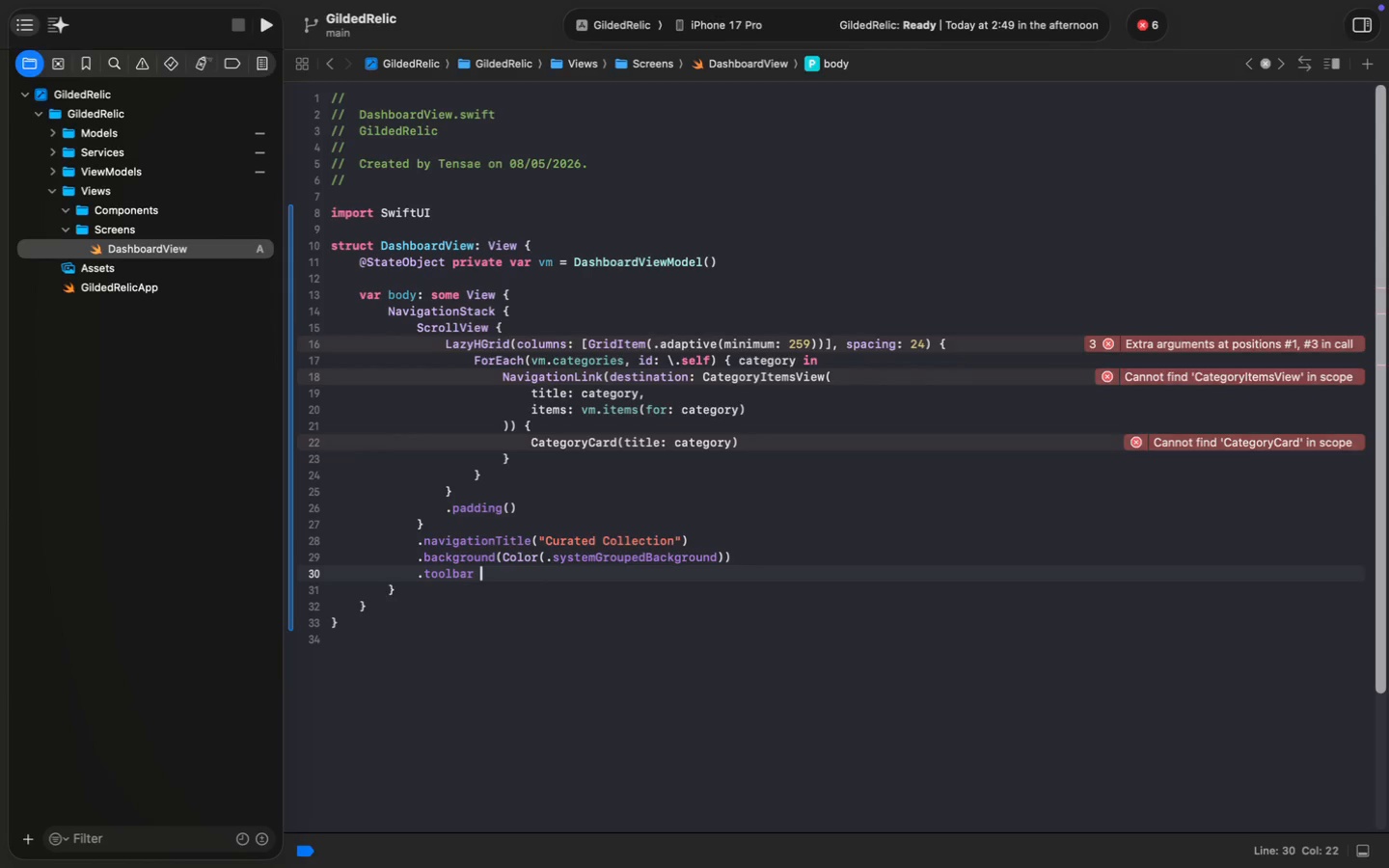 
key(Shift+ShiftLeft)
 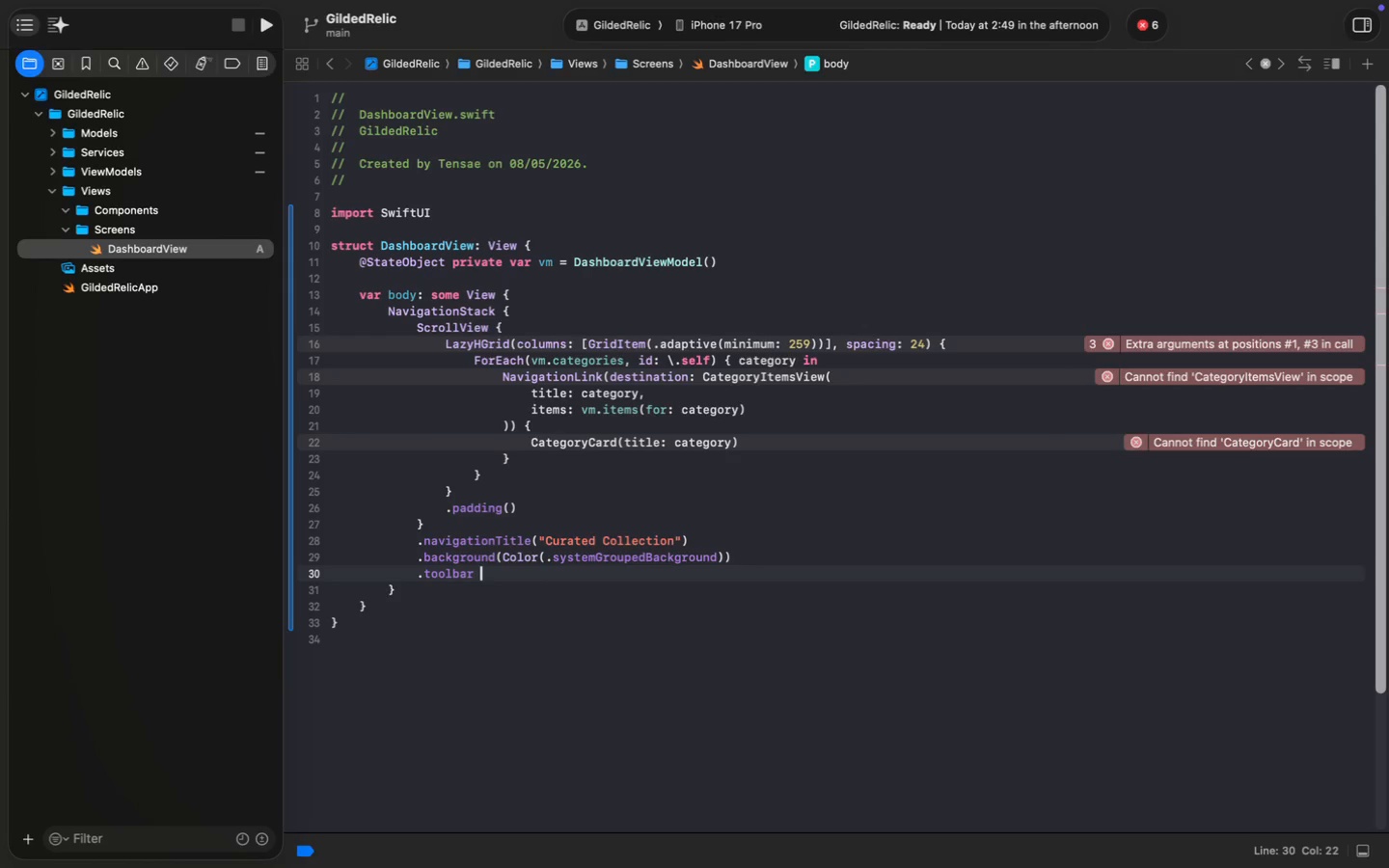 
key(Shift+BracketLeft)
 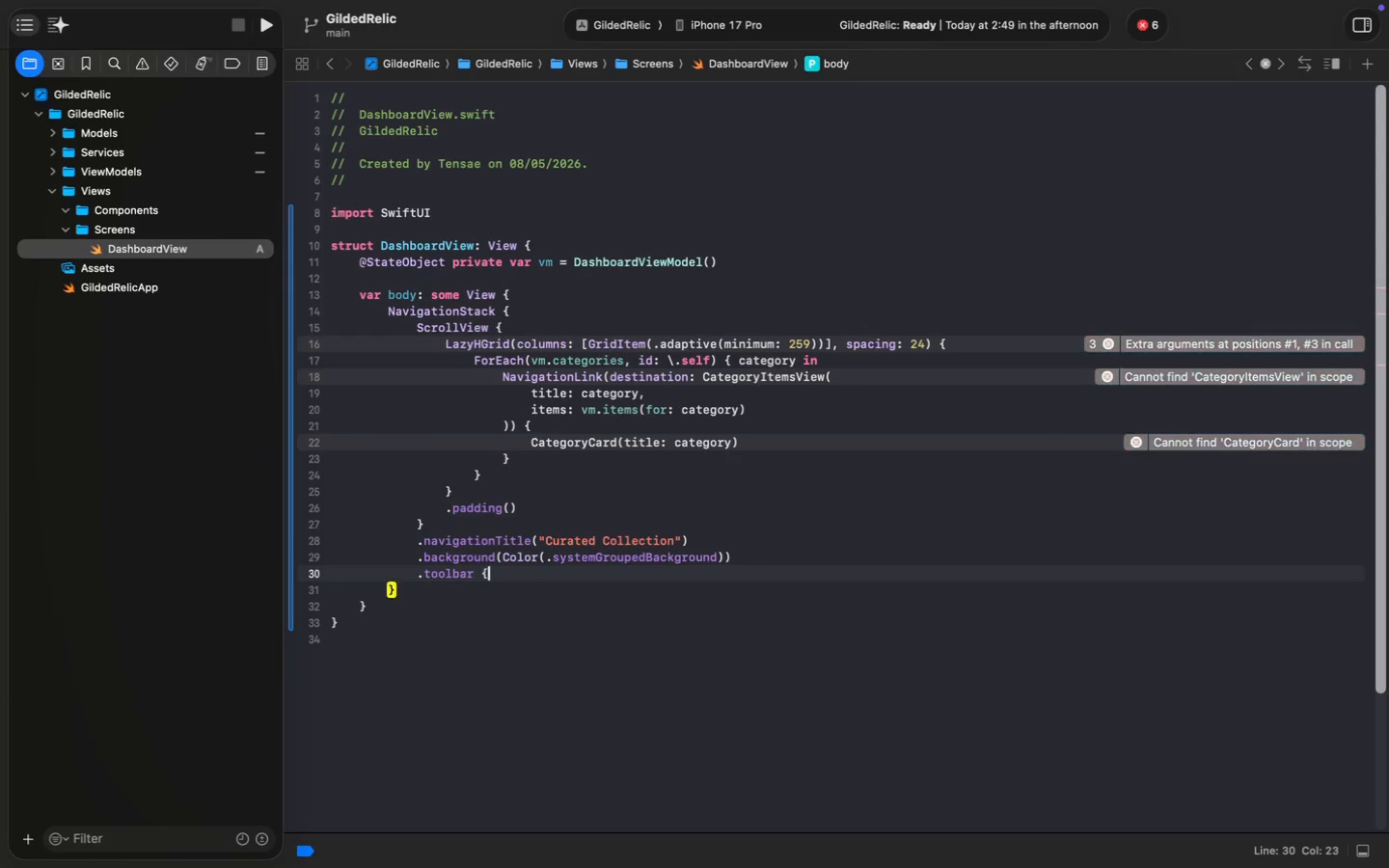 
key(Enter)
 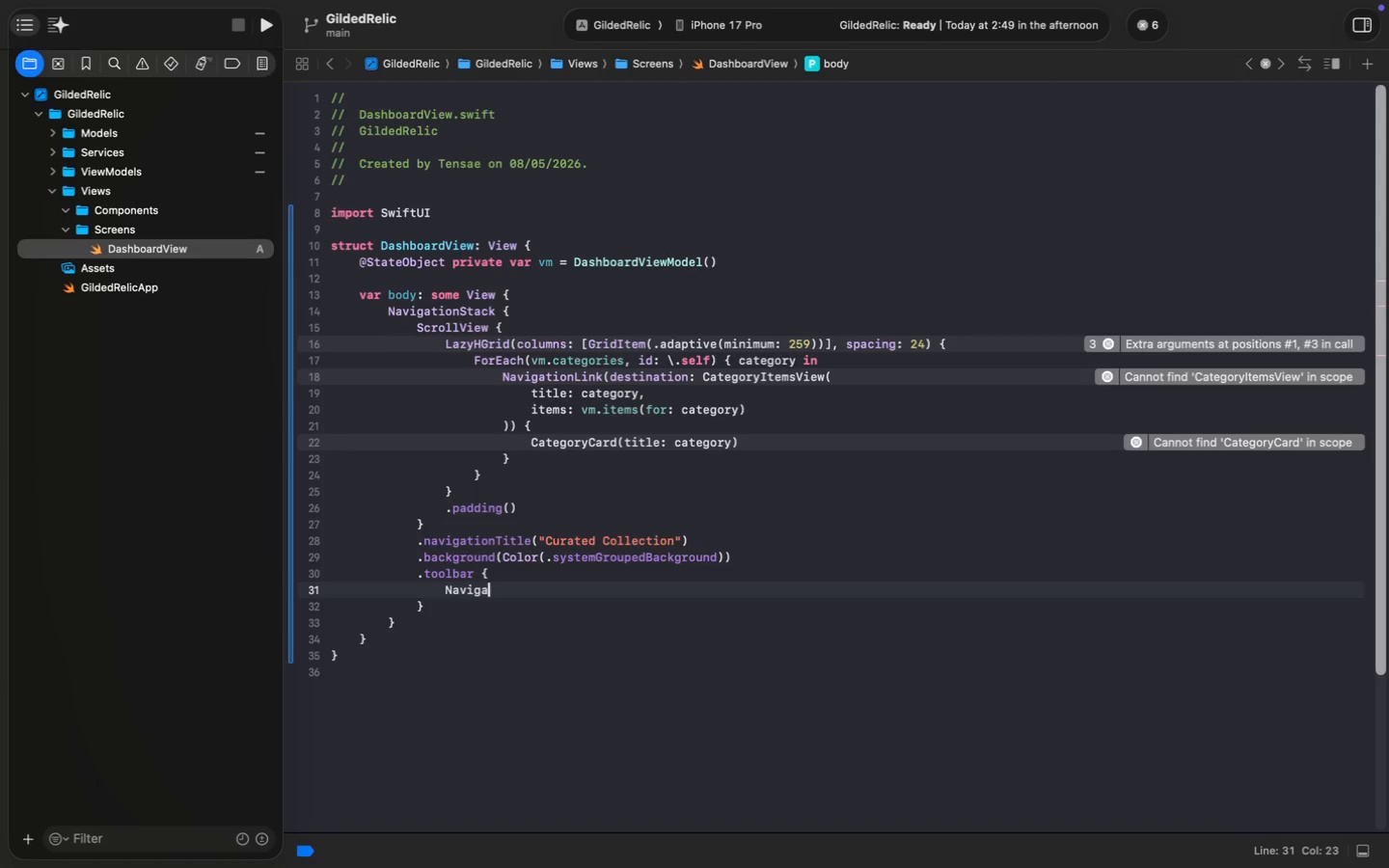 
type(Naviga)
 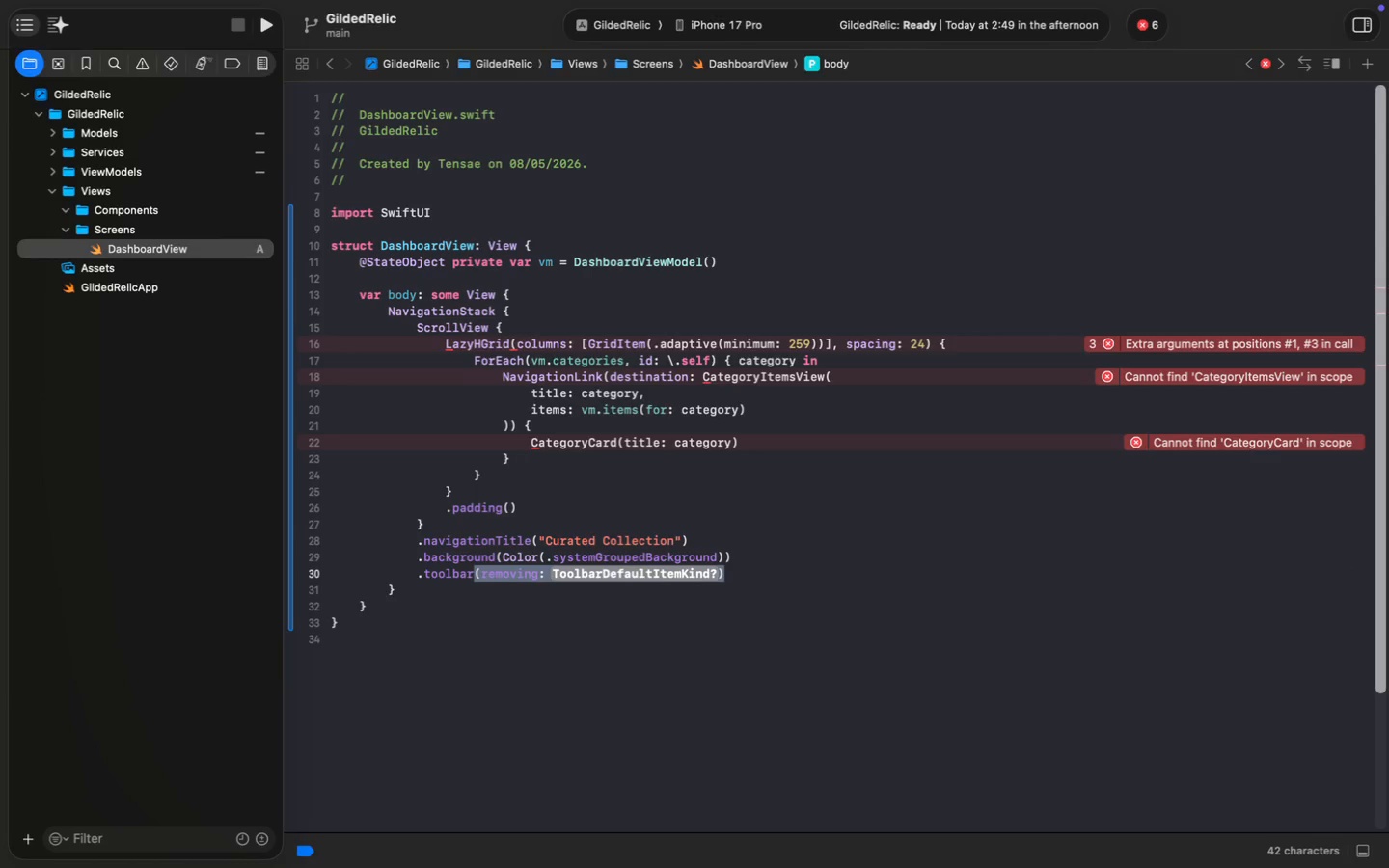 
key(Enter)
 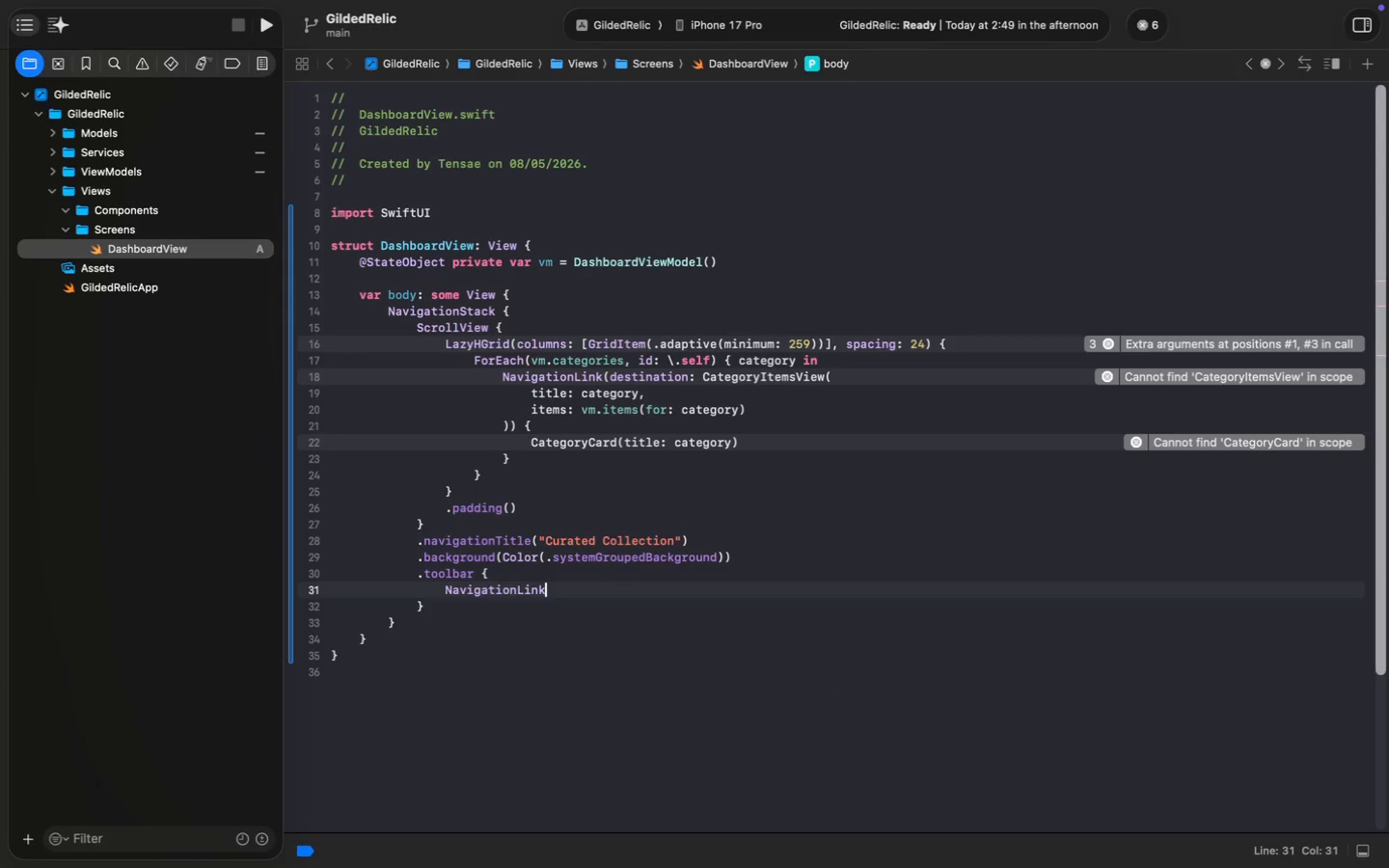 
type((Scanner)
 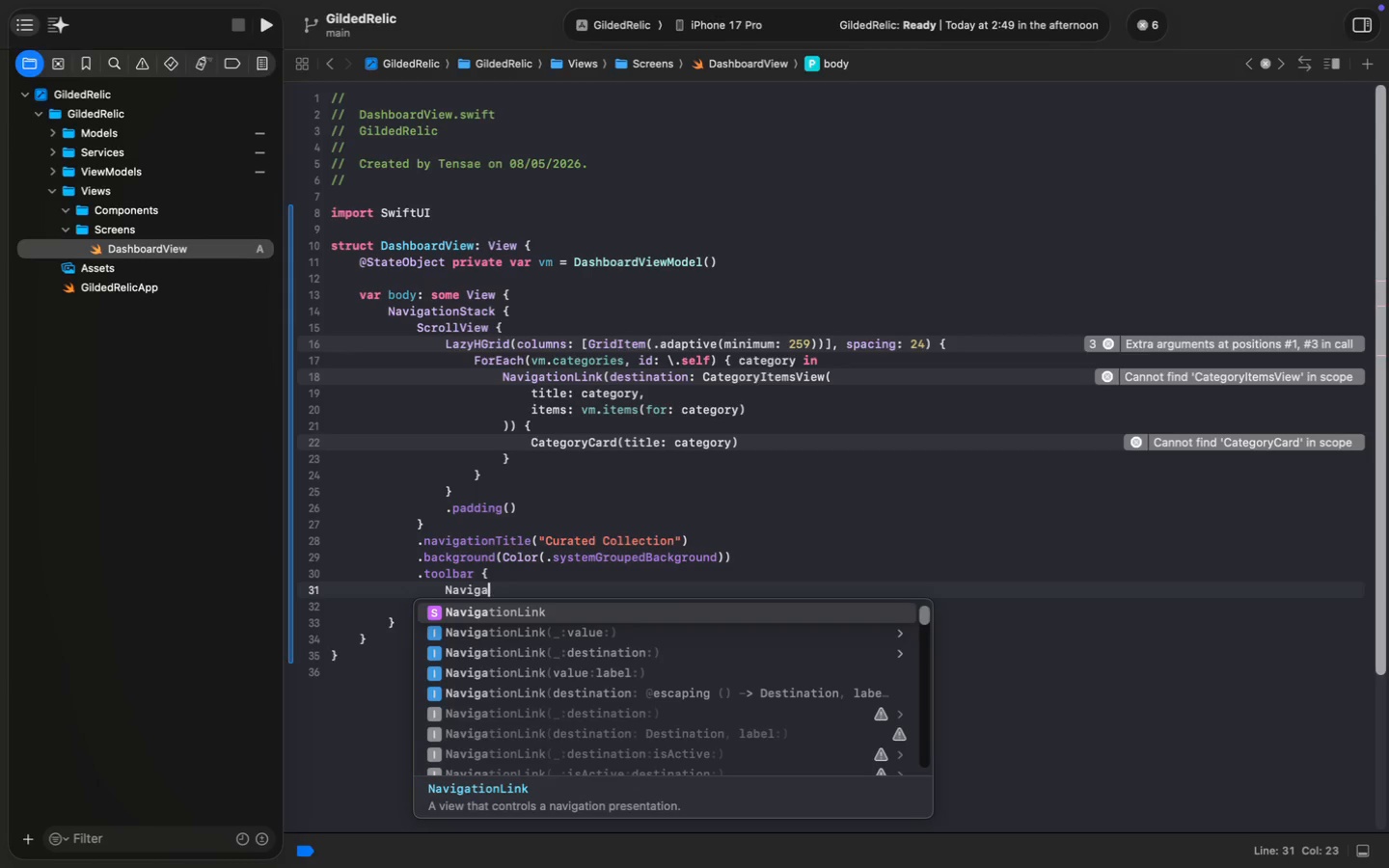 
key(Alt+Shift+AltRight)
 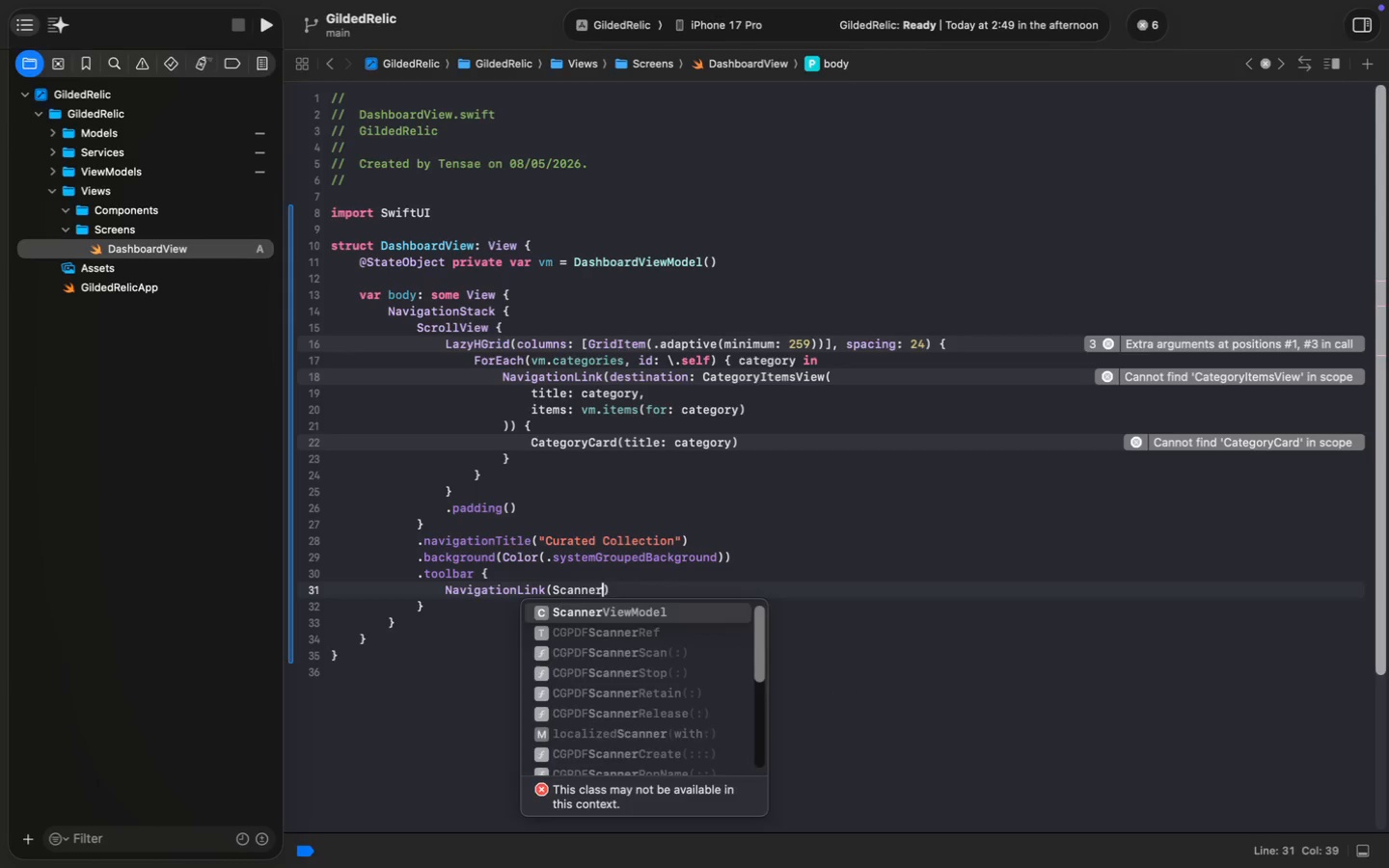 
key(Alt+Shift+ArrowLeft)
 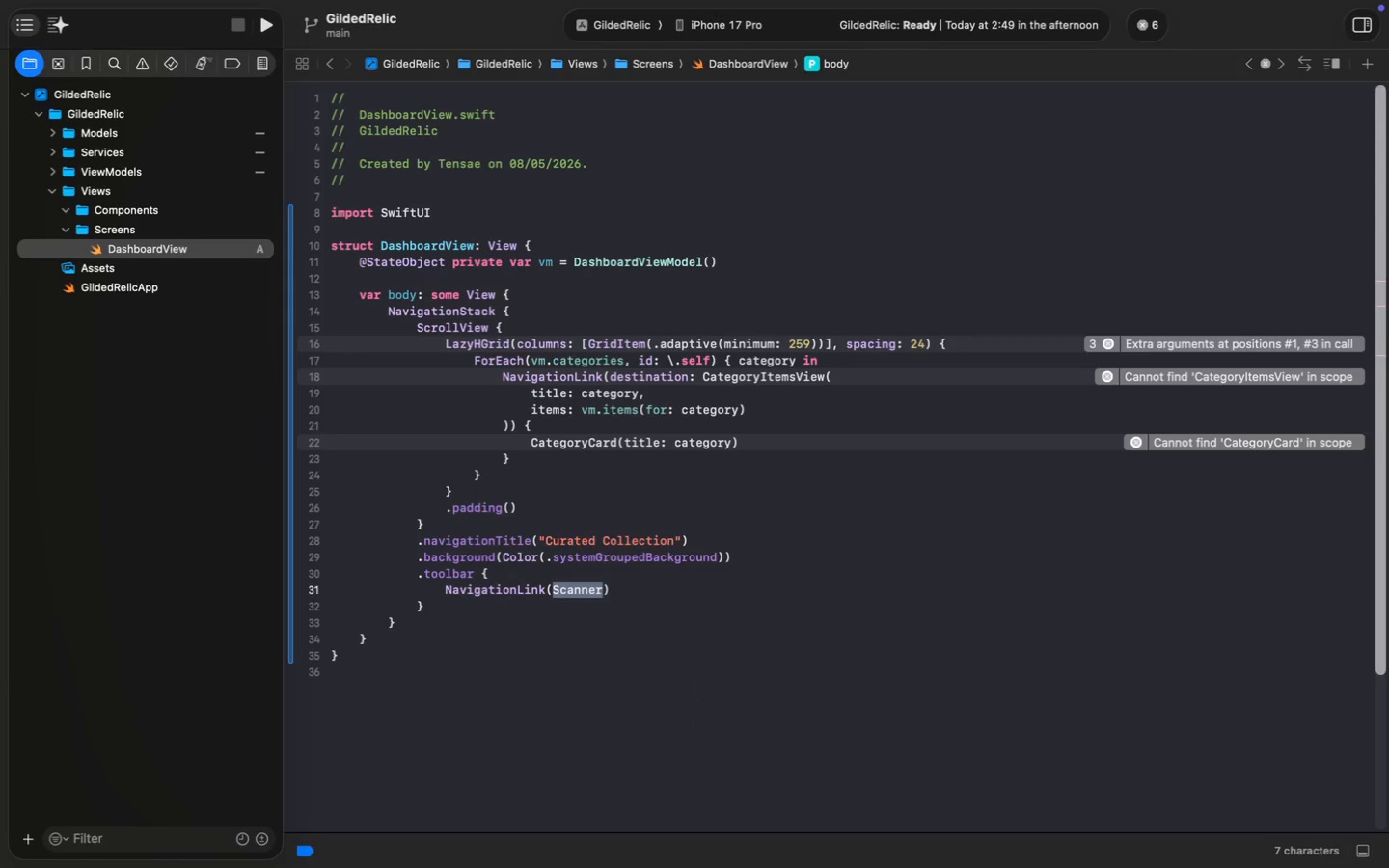 
key(Shift+ShiftLeft)
 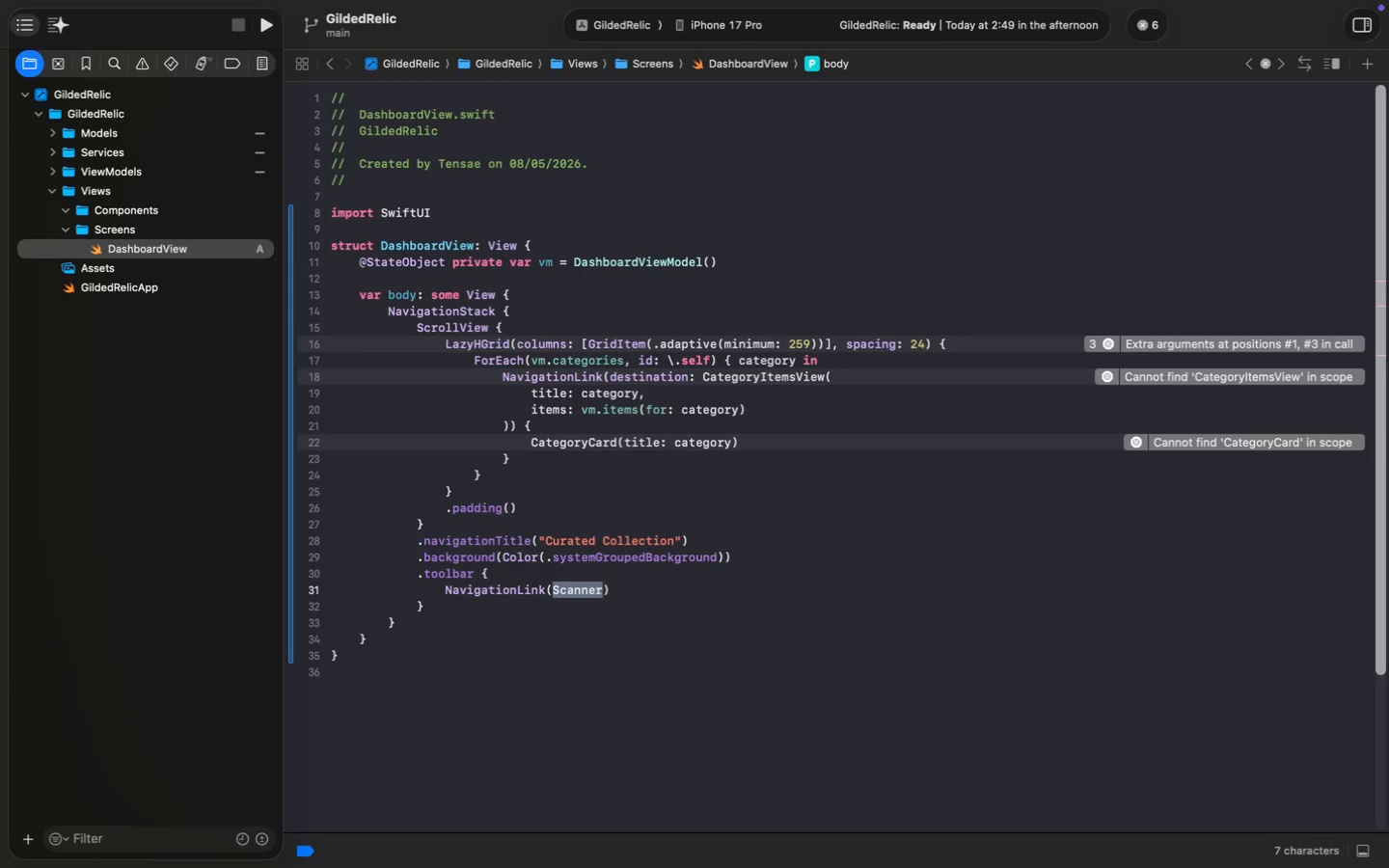 
key(Shift+Quote)
 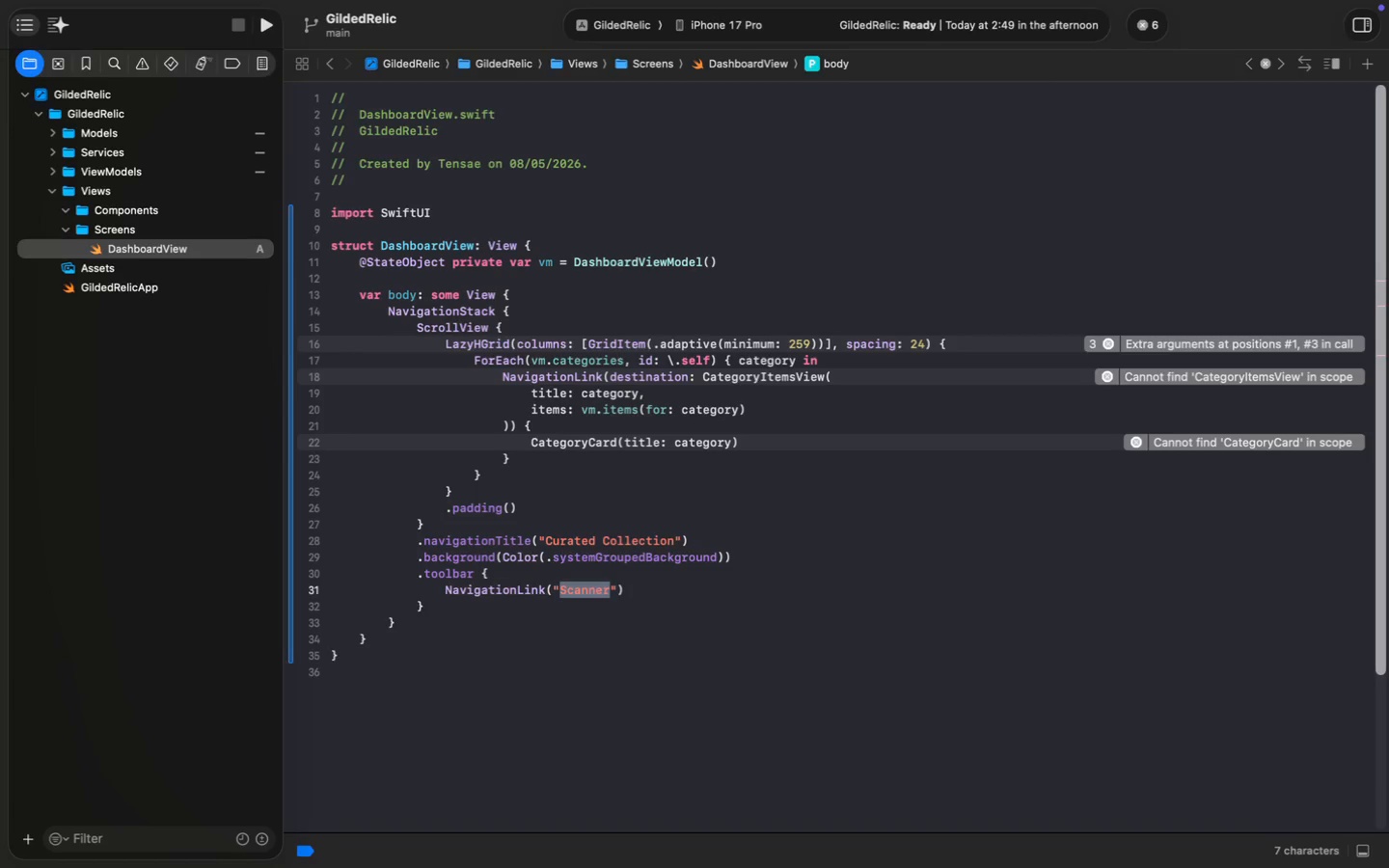 
key(ArrowRight)
 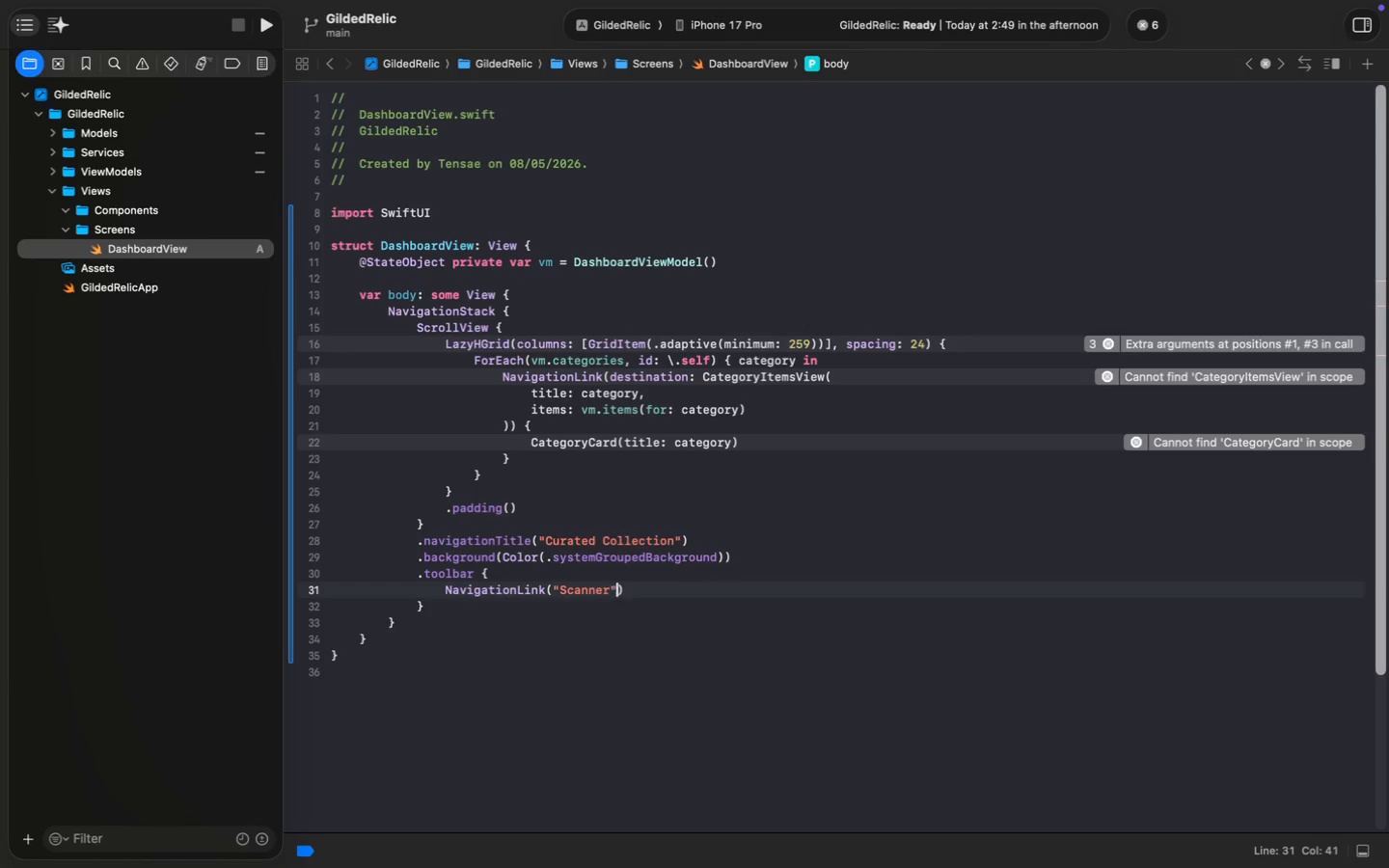 
key(ArrowRight)
 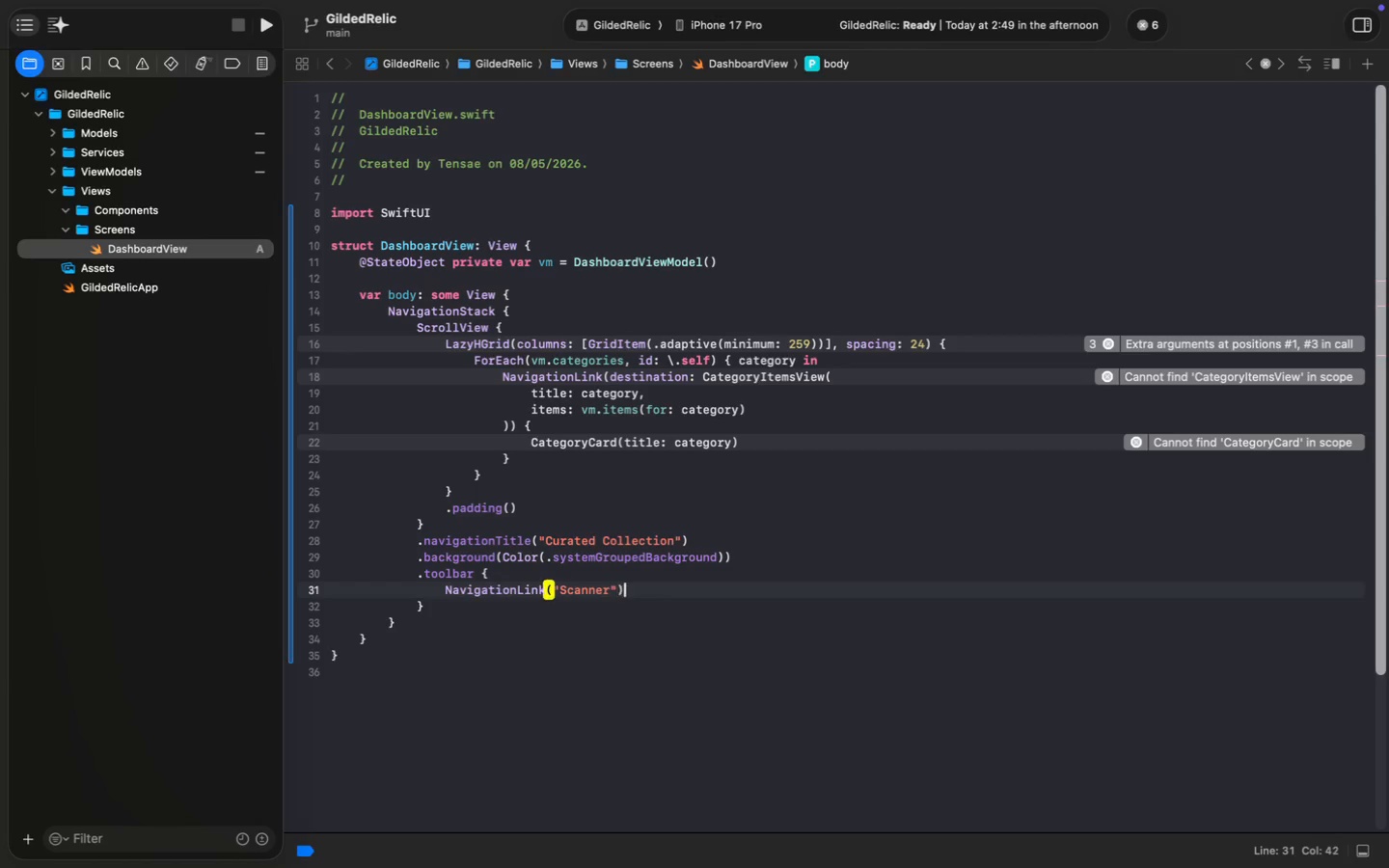 
key(ArrowRight)
 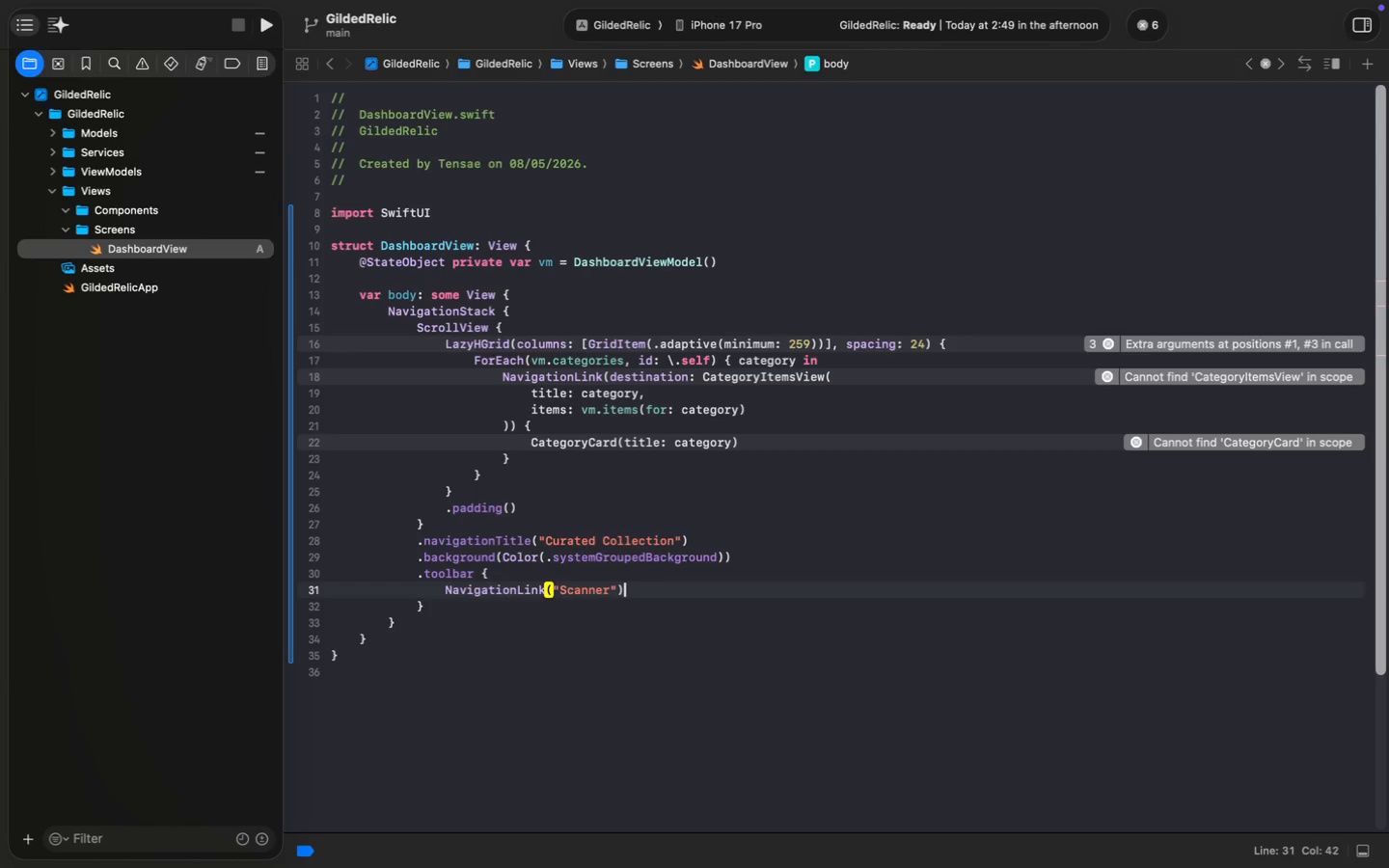 
key(Space)
 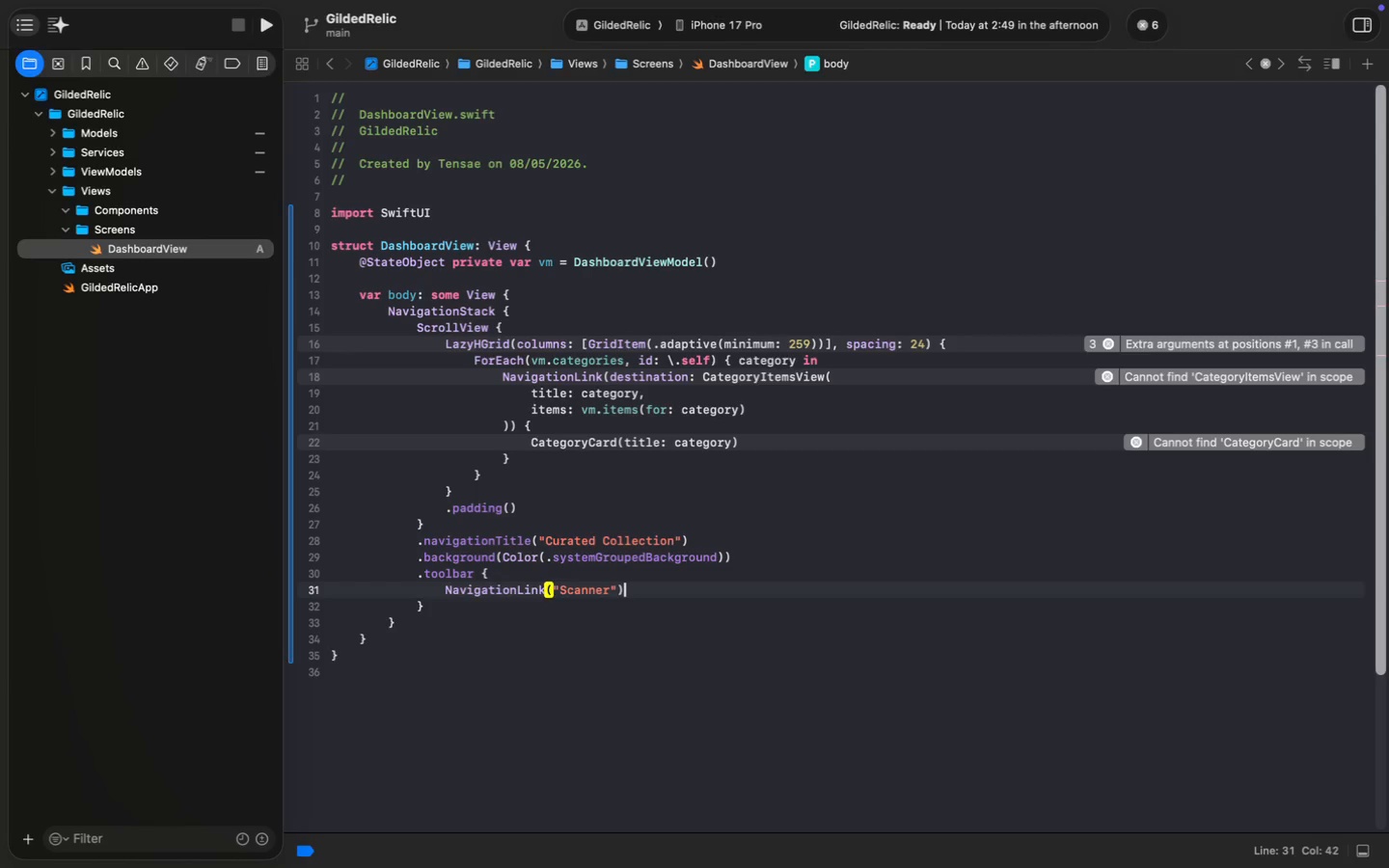 
key(Shift+BracketLeft)
 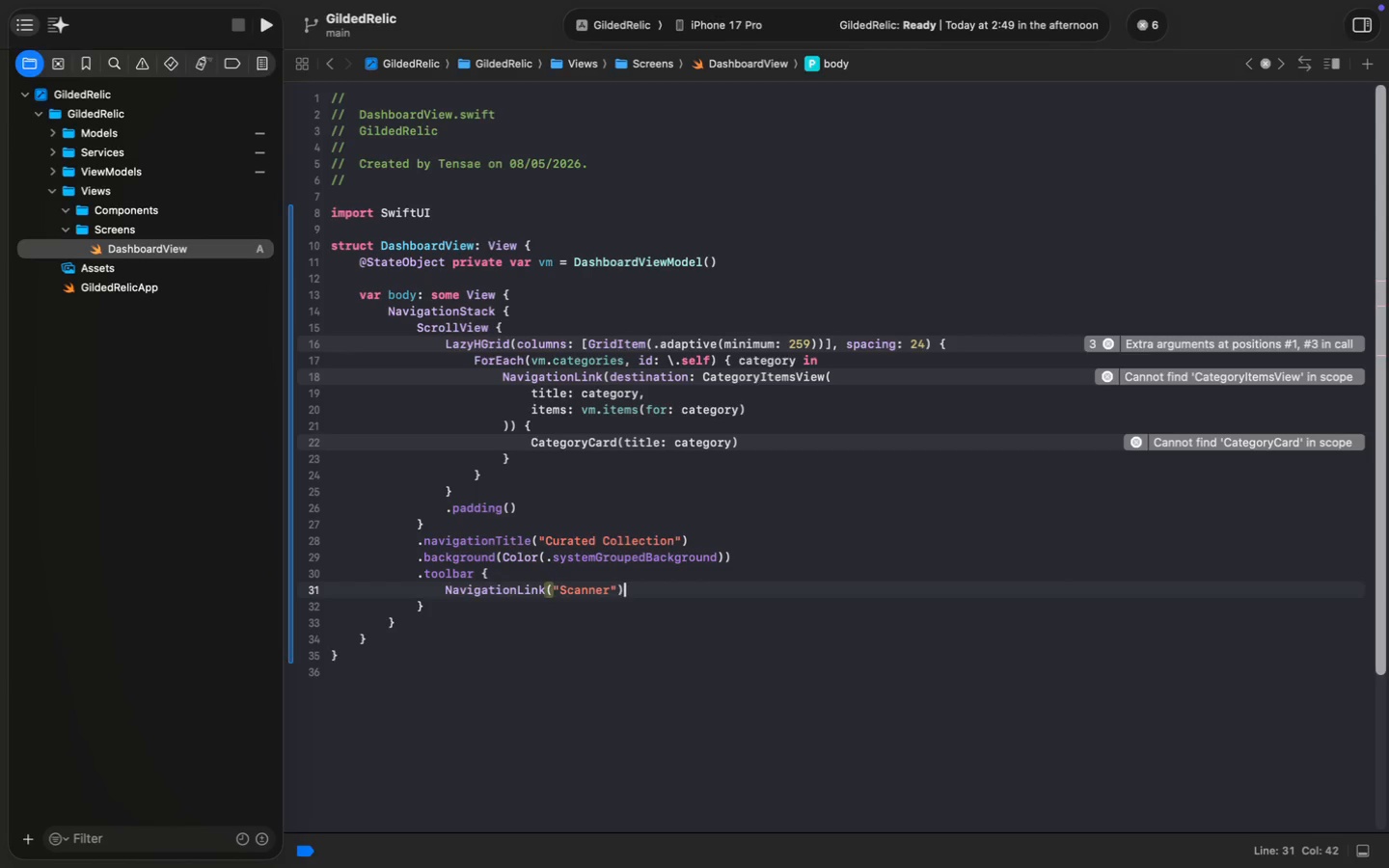 
key(Enter)
 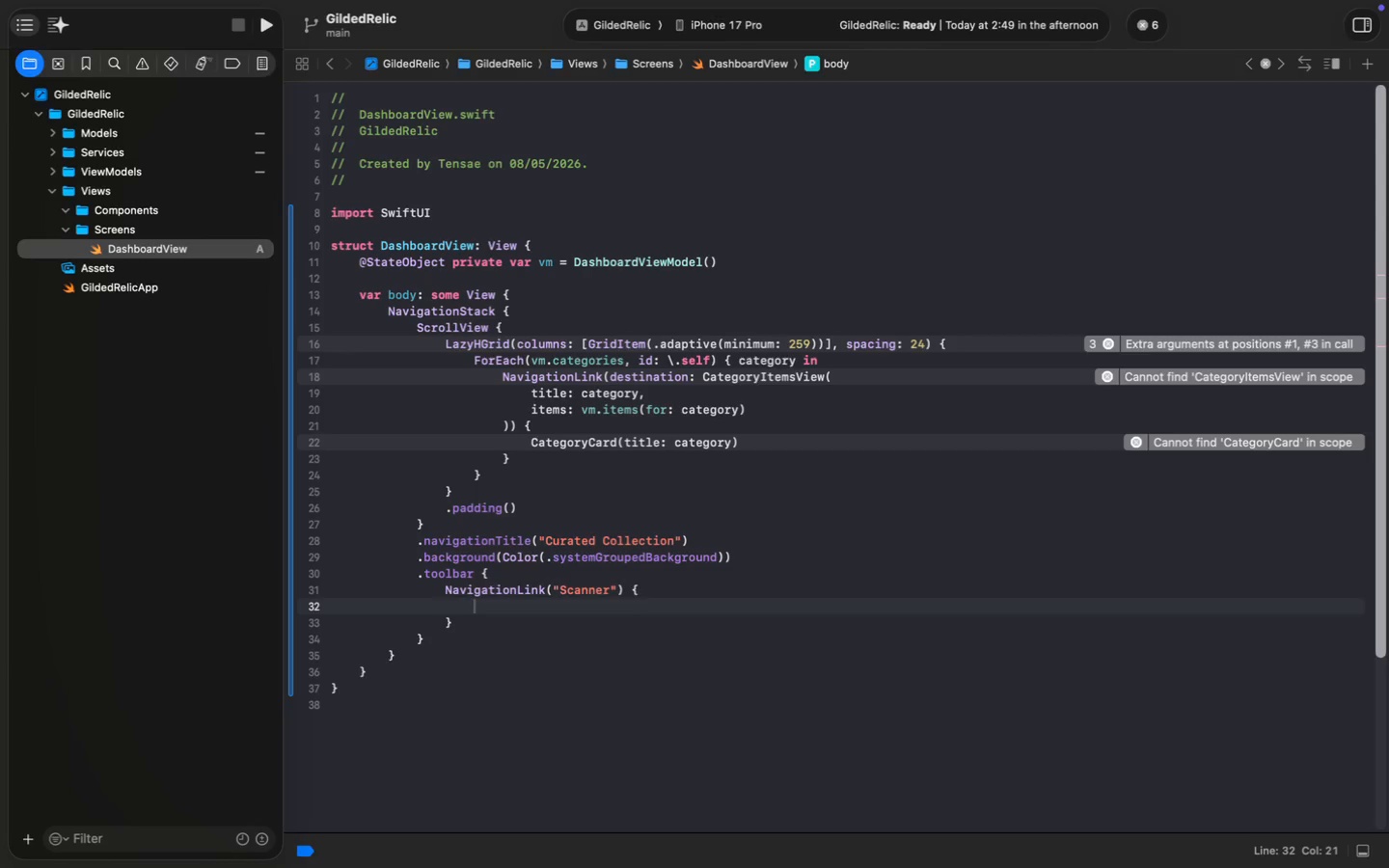 
type(ScannerView(items: vm.items)
 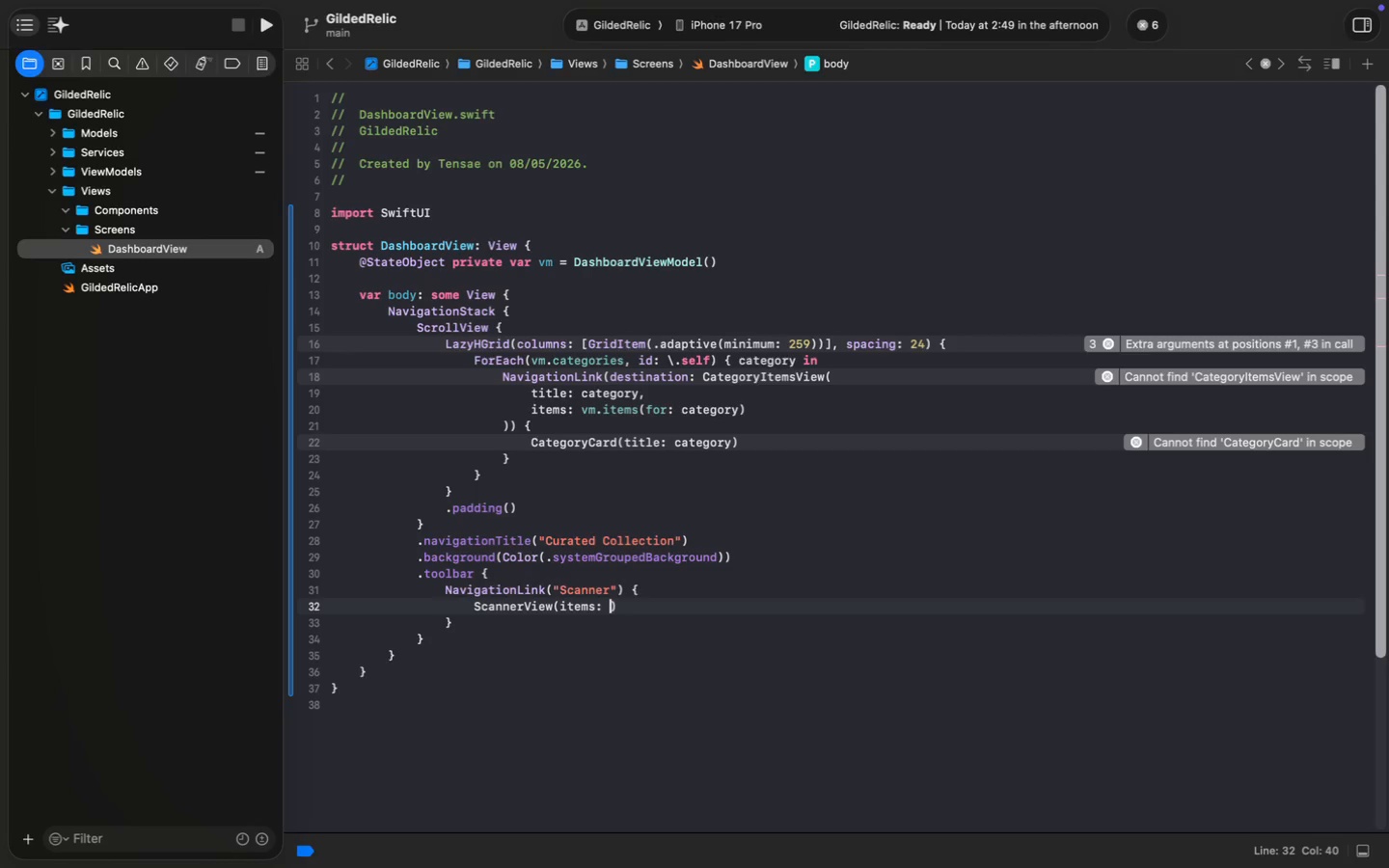 
key(Enter)
 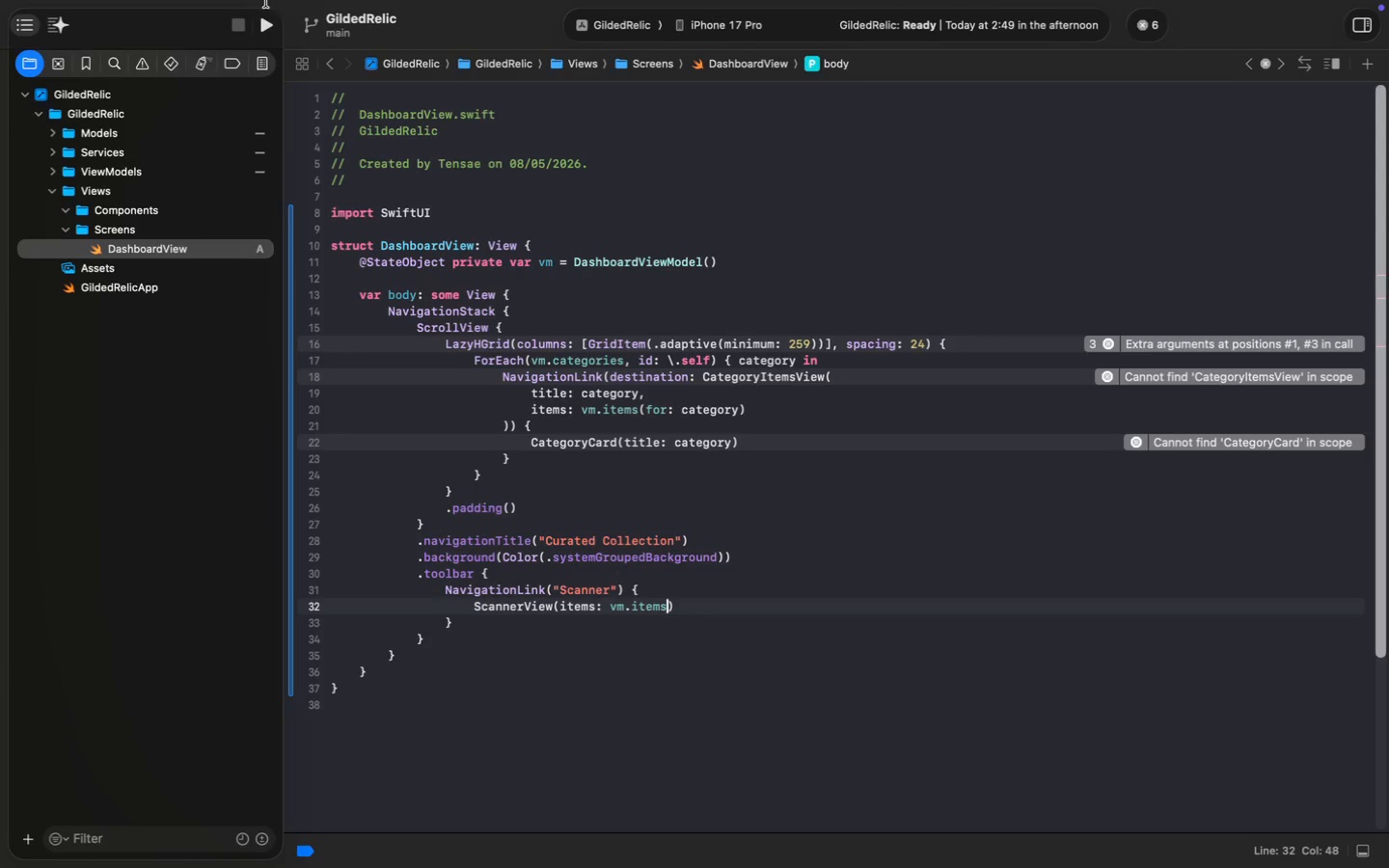 
hold_key(key=CommandLeft, duration=0.56)
 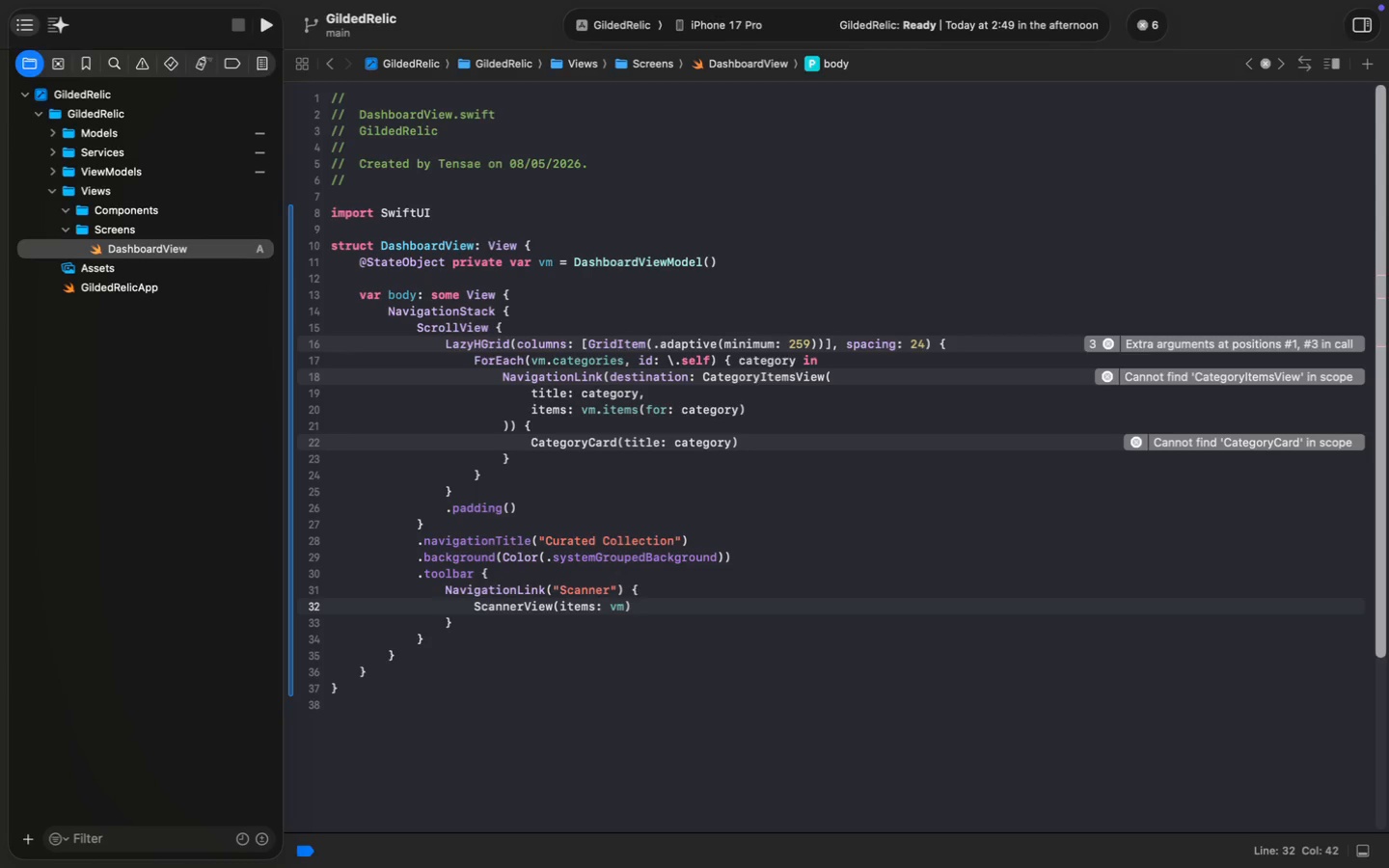 
hold_key(key=S, duration=0.42)
 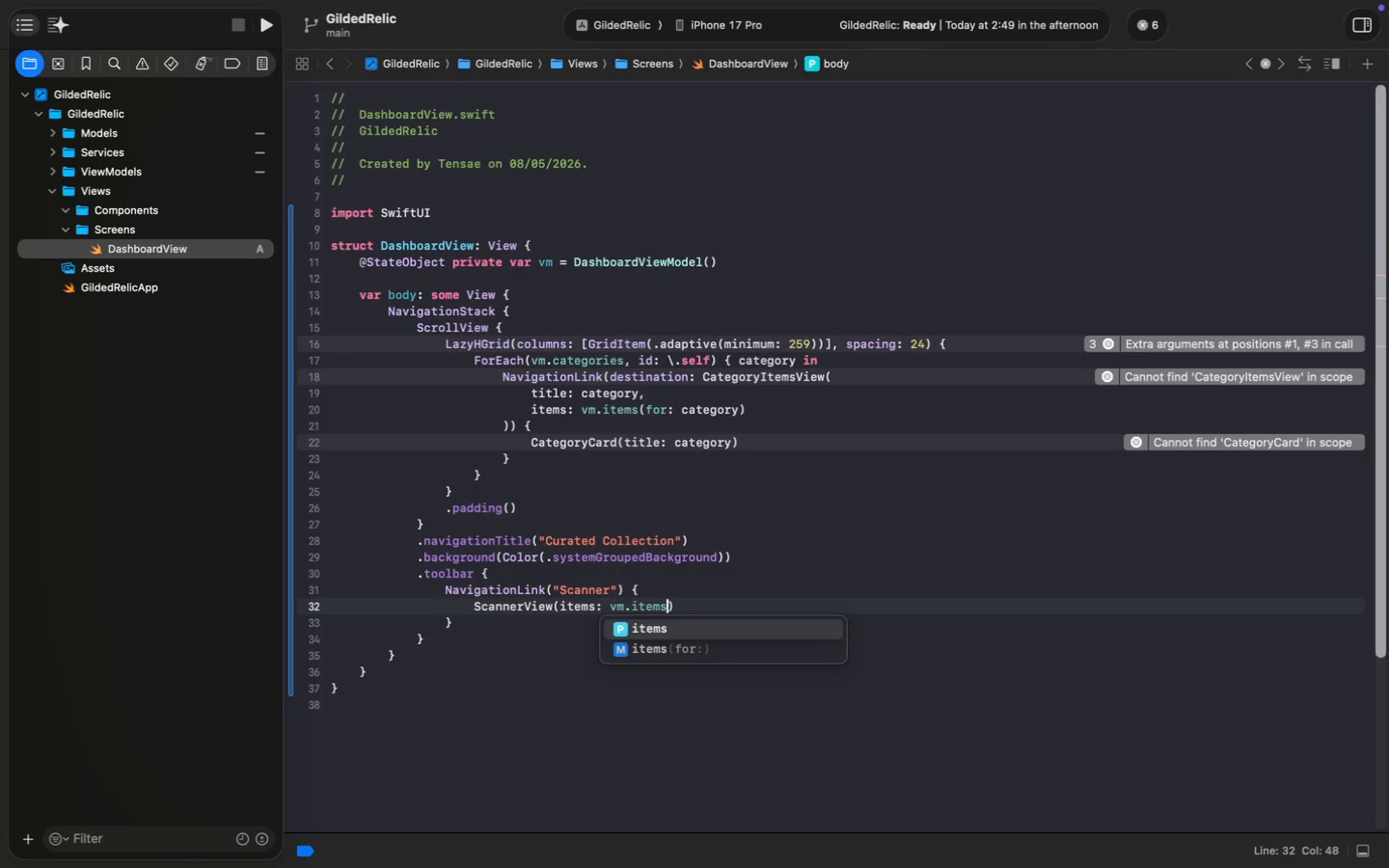 
left_click([150, 291])
 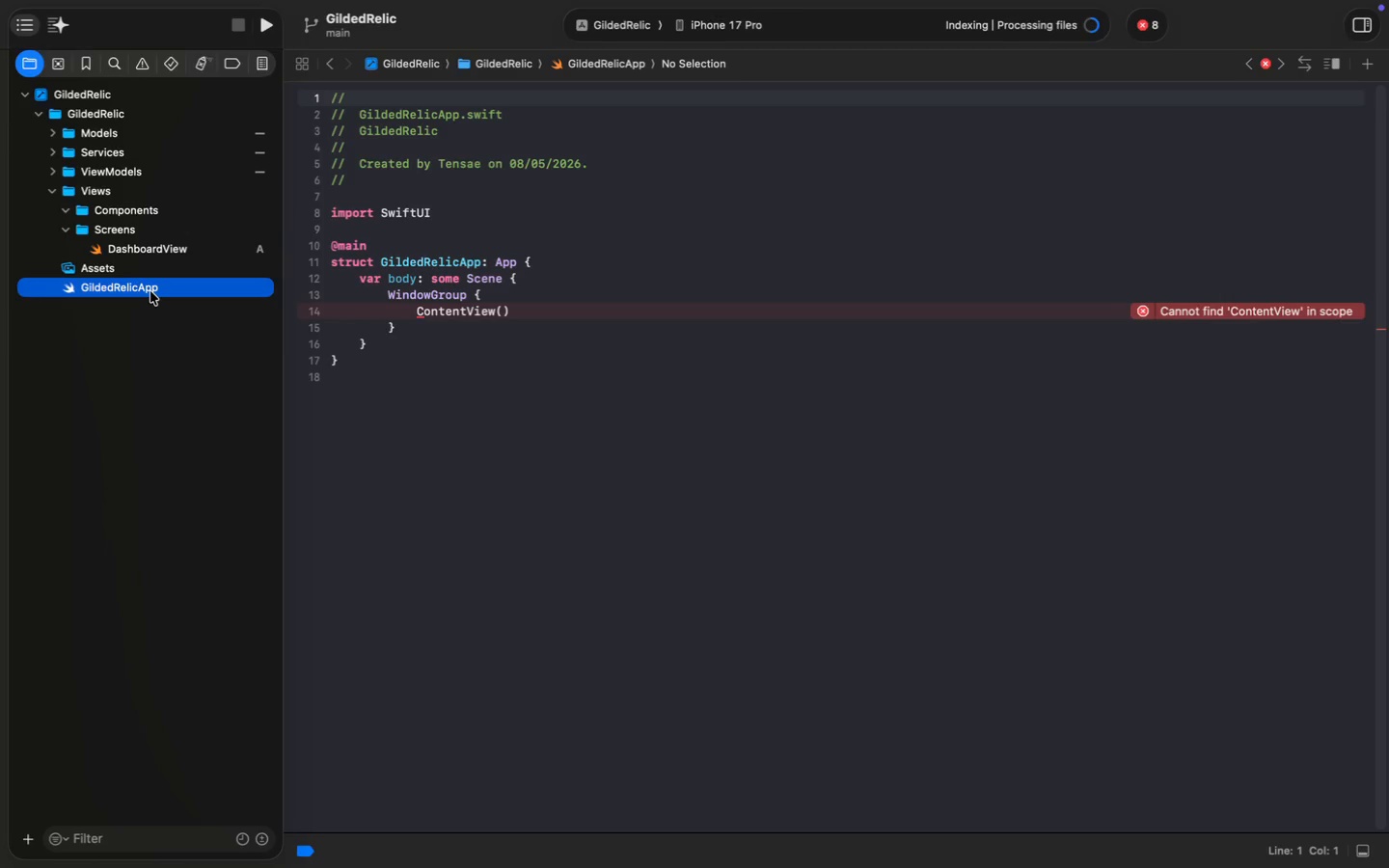 
wait(9.82)
 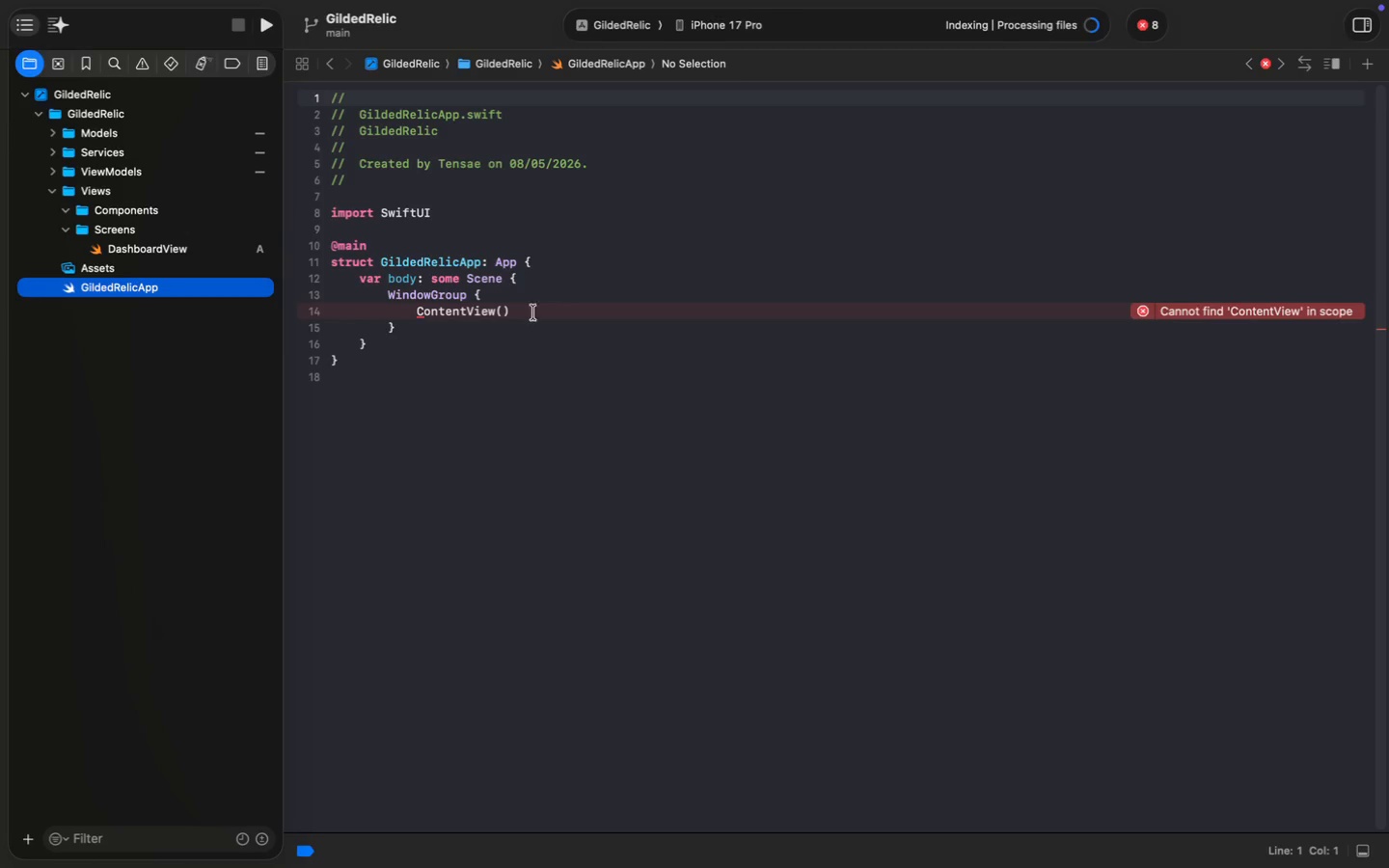 
double_click([442, 314])
 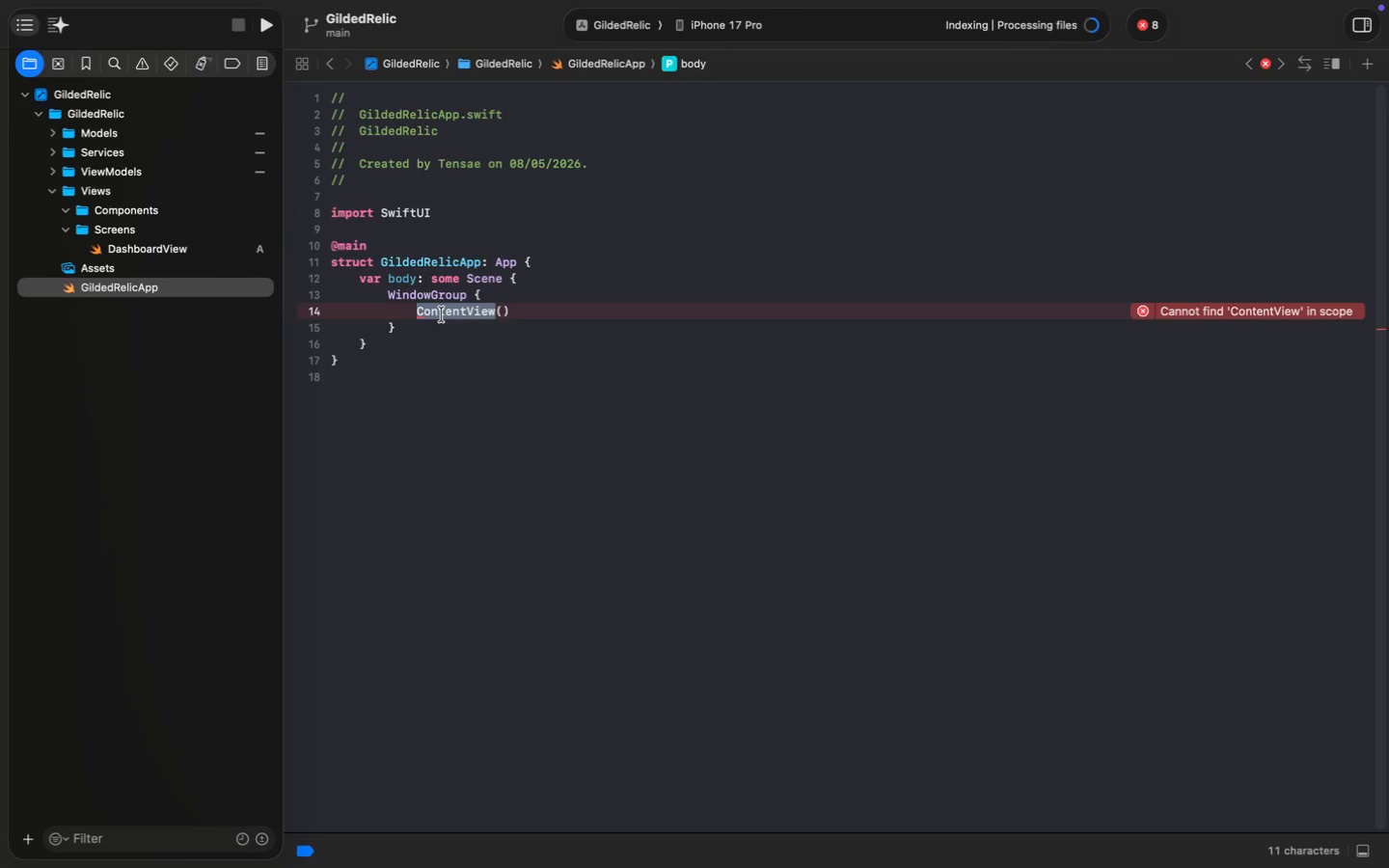 
type(Dashb)
 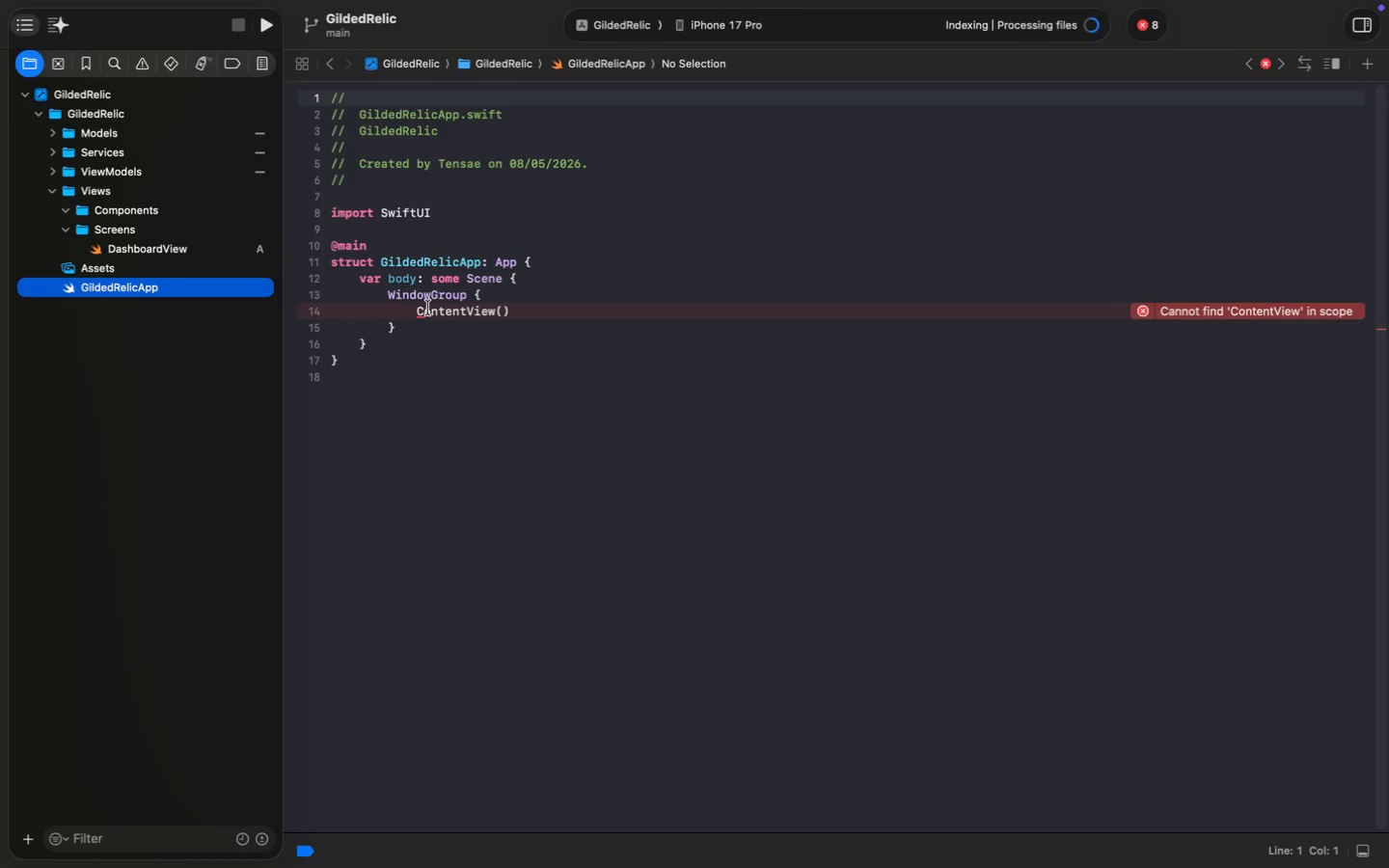 
key(Enter)
 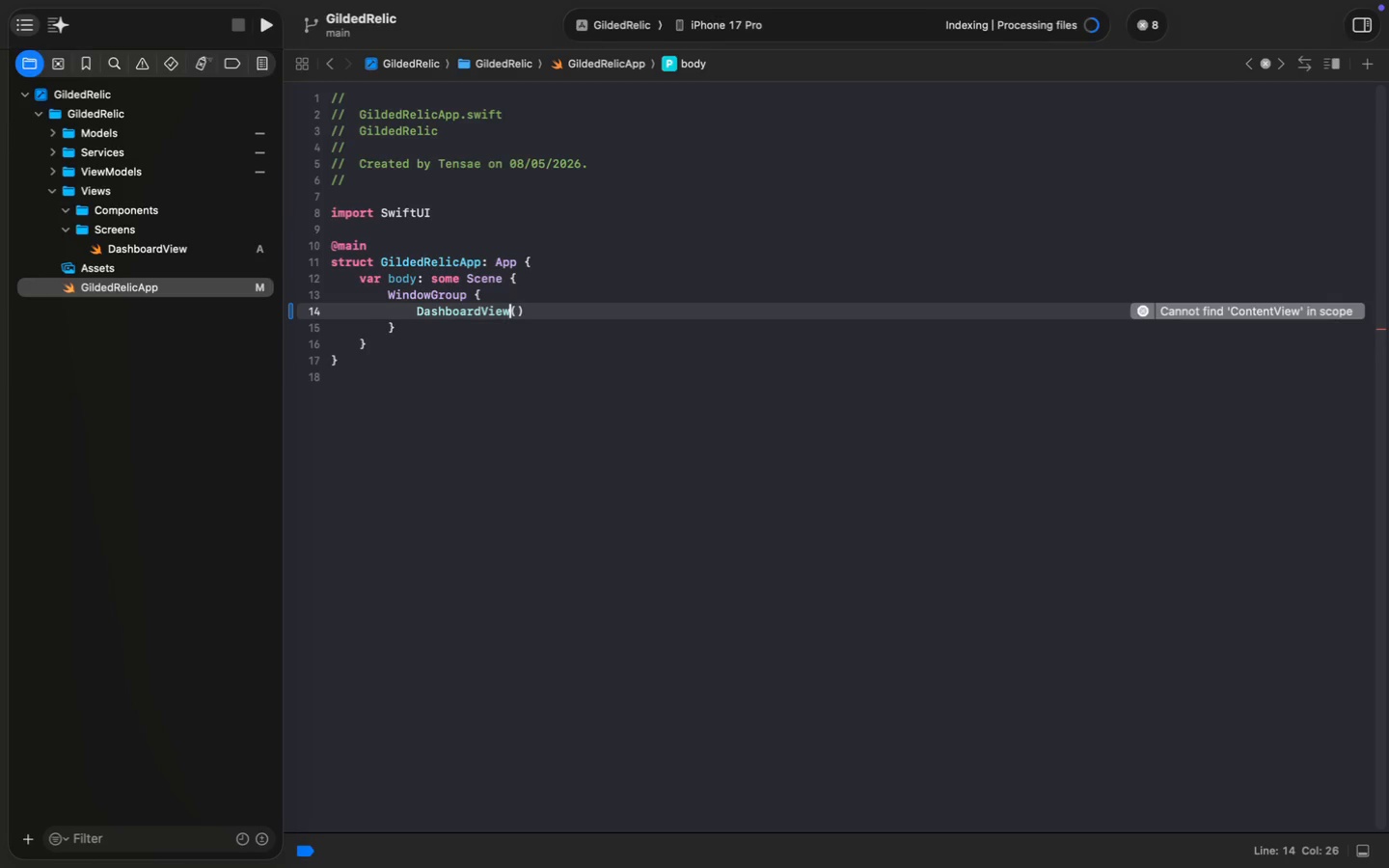 
key(Meta+S)
 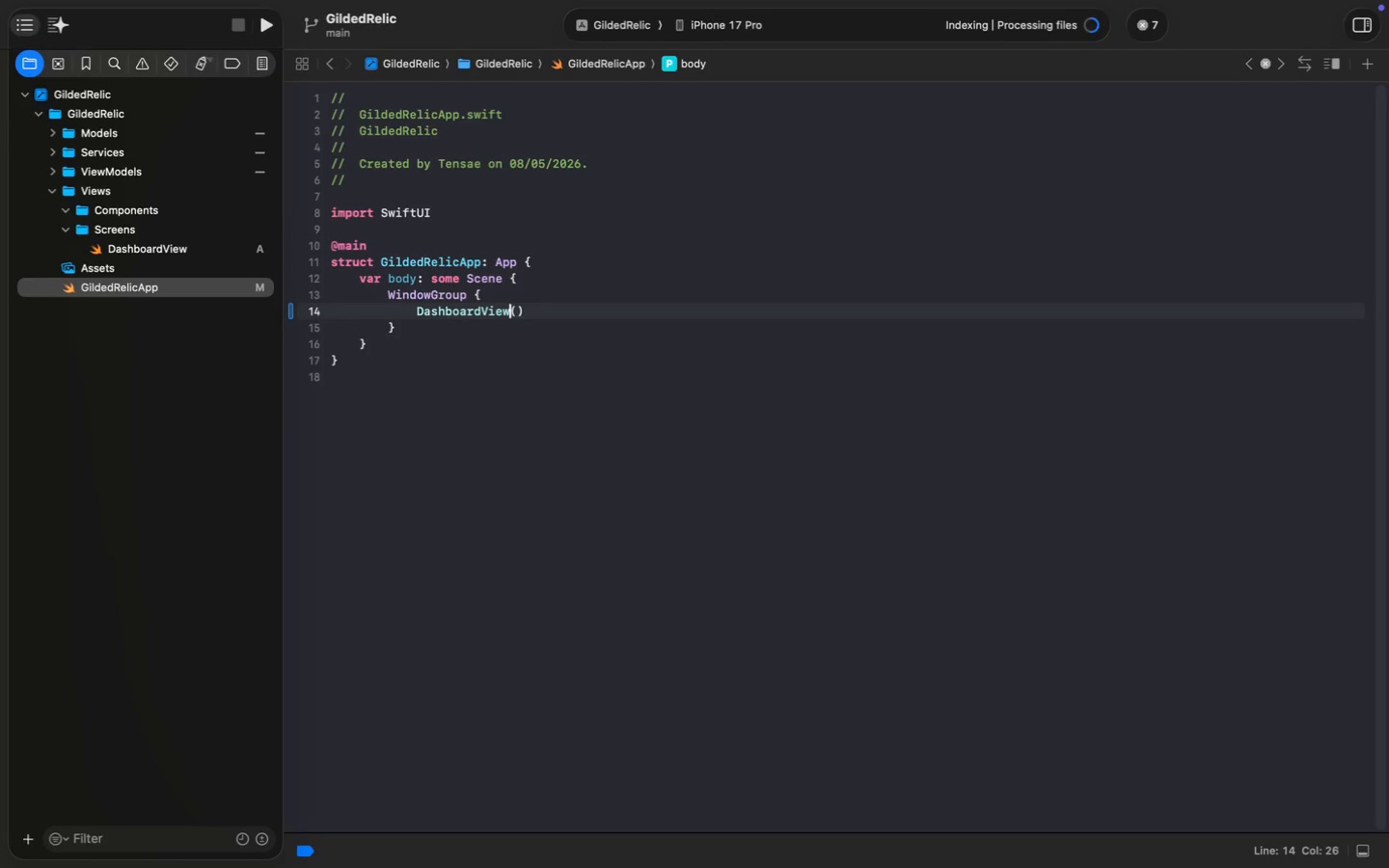 
wait(15.37)
 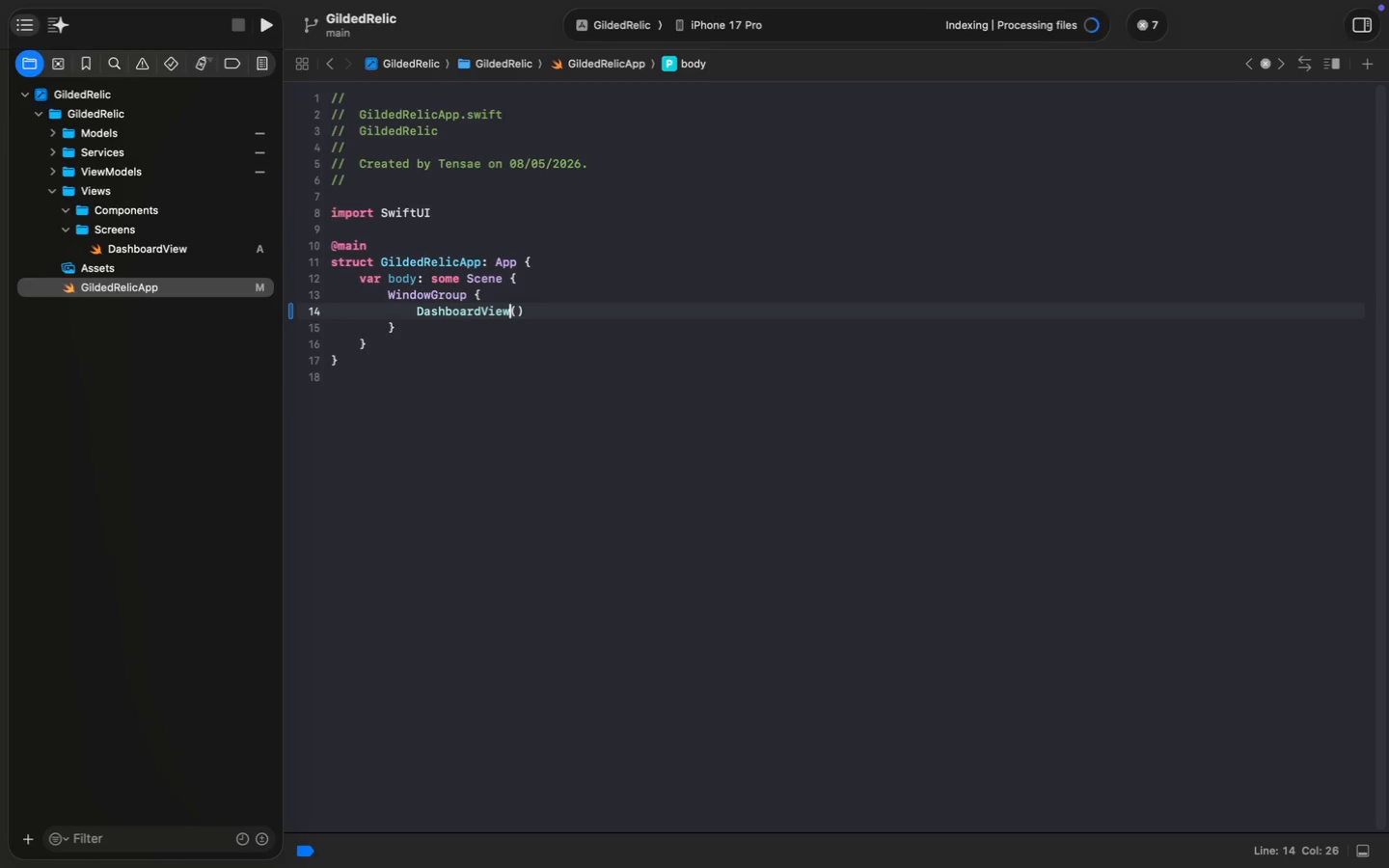 
left_click([182, 249])
 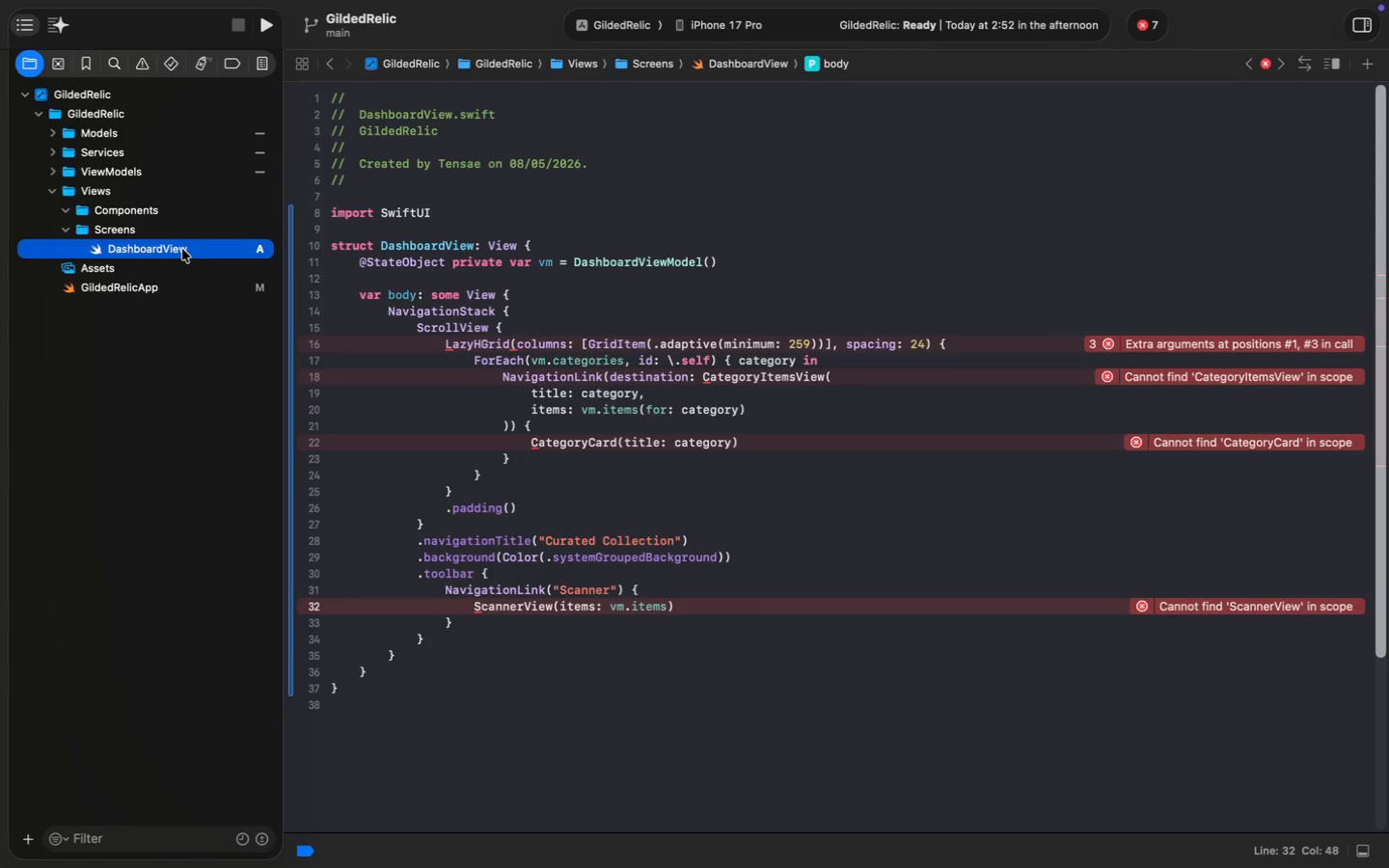 
wait(34.8)
 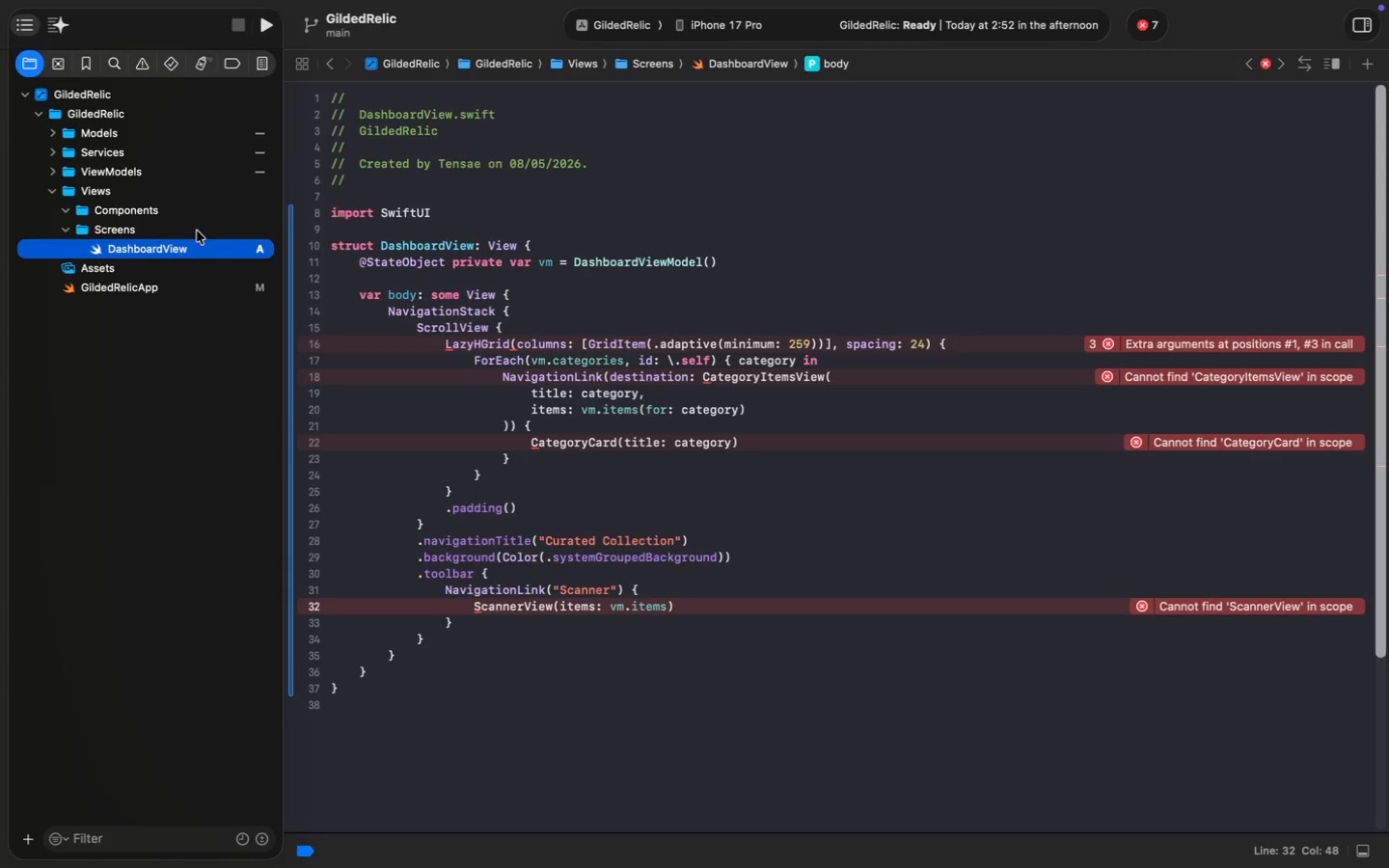 
left_click([483, 342])
 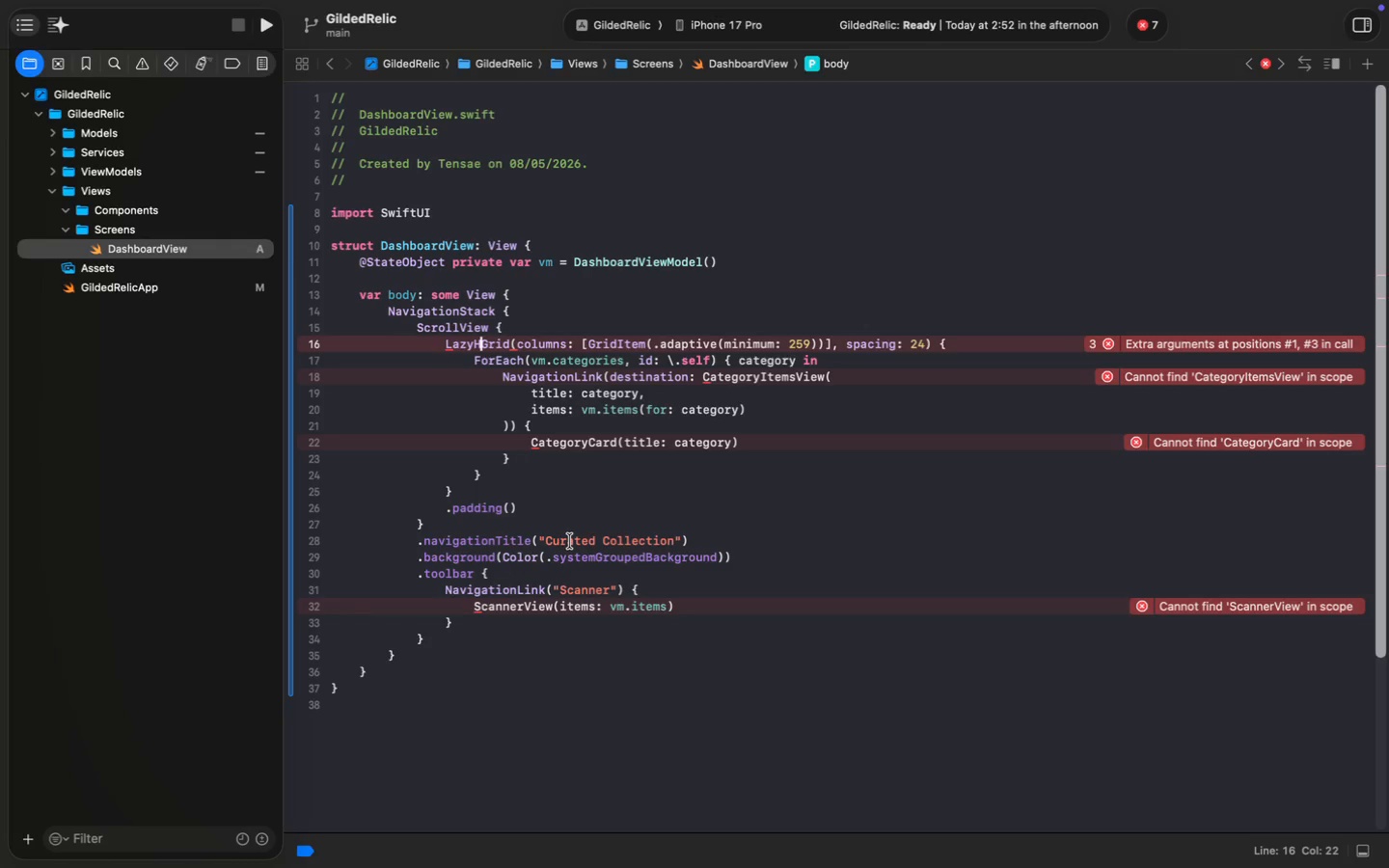 
key(Backspace)
 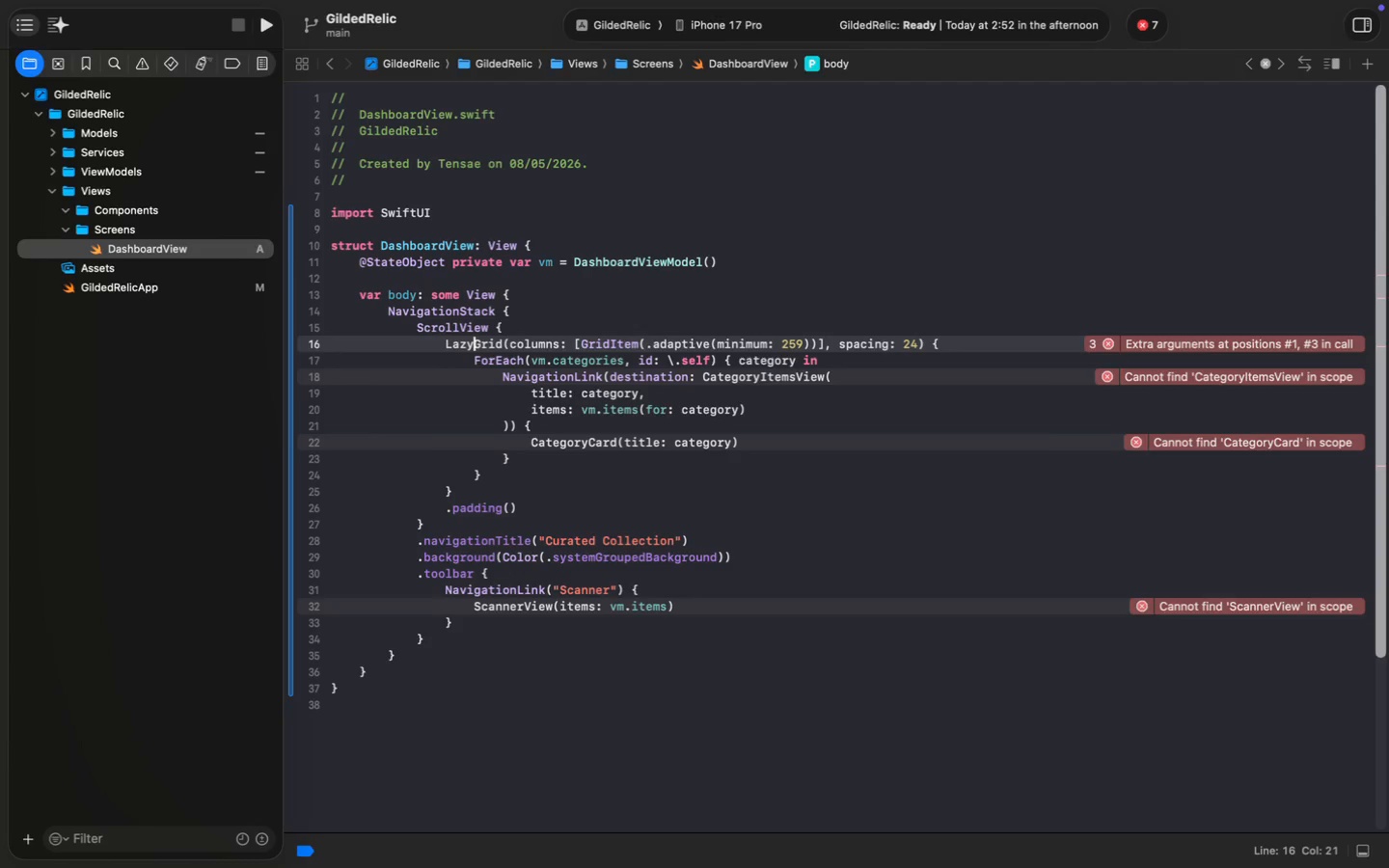 
key(Shift+V)
 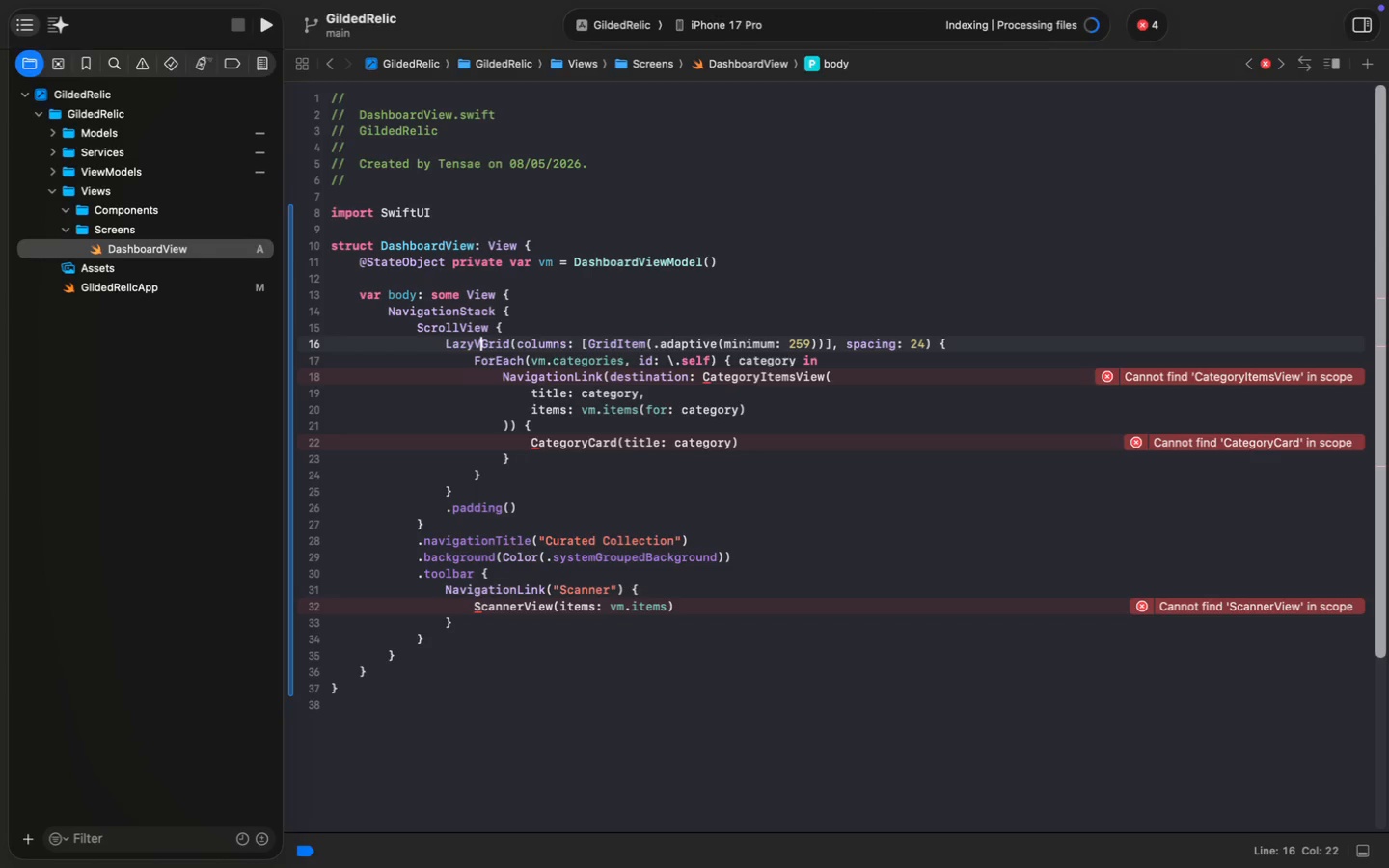 
wait(31.72)
 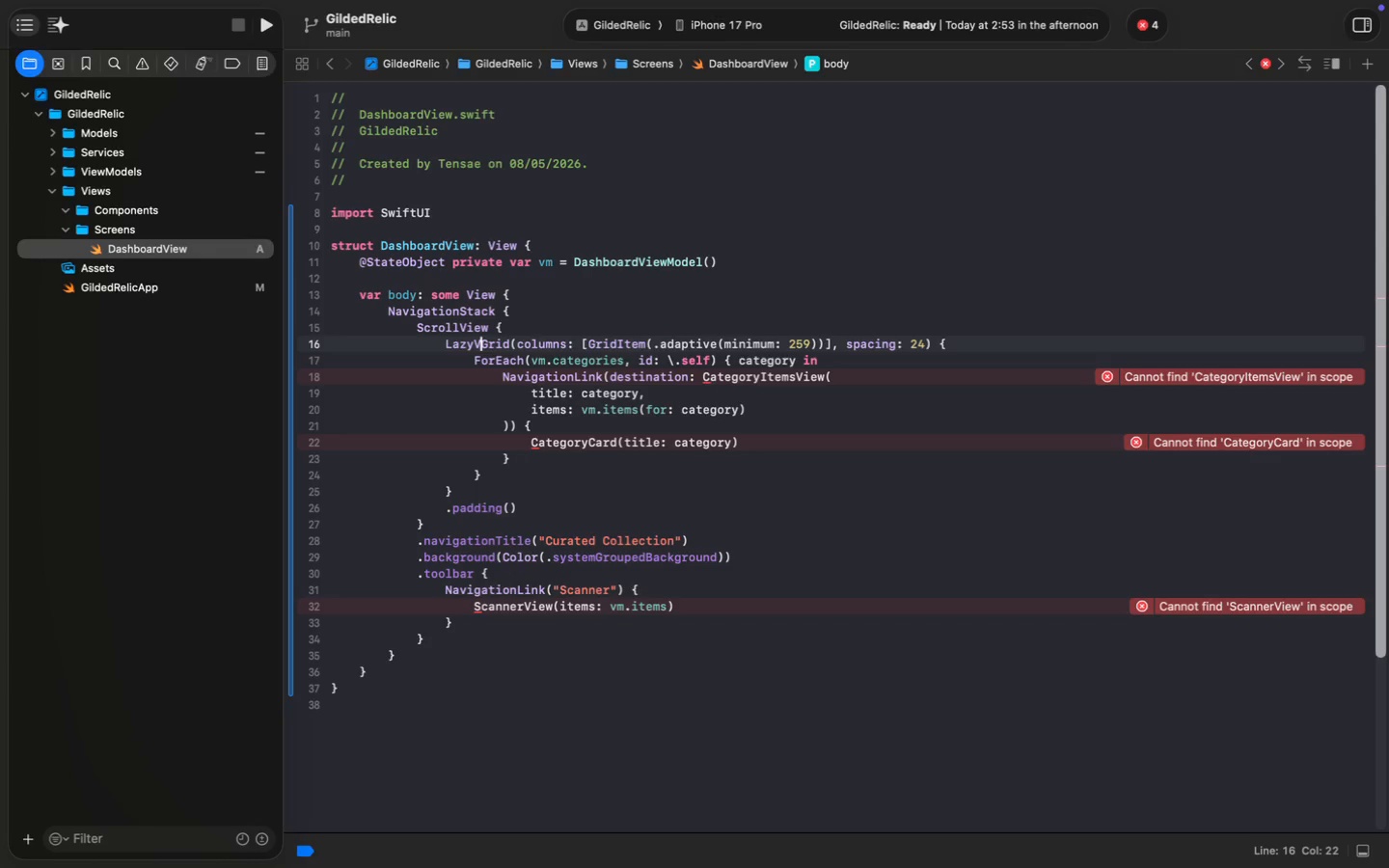 
left_click([134, 207])
 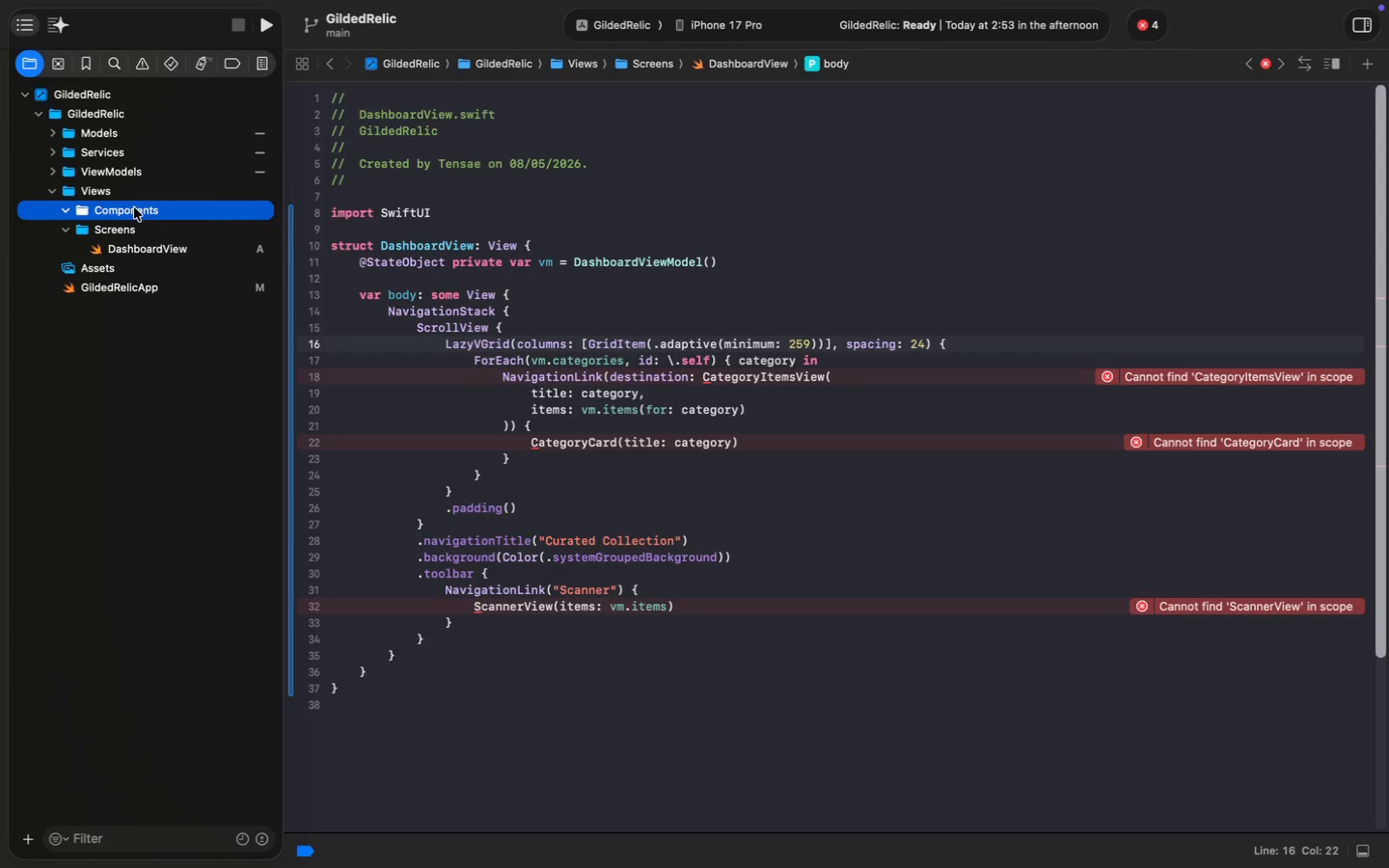 
key(Meta+N)
 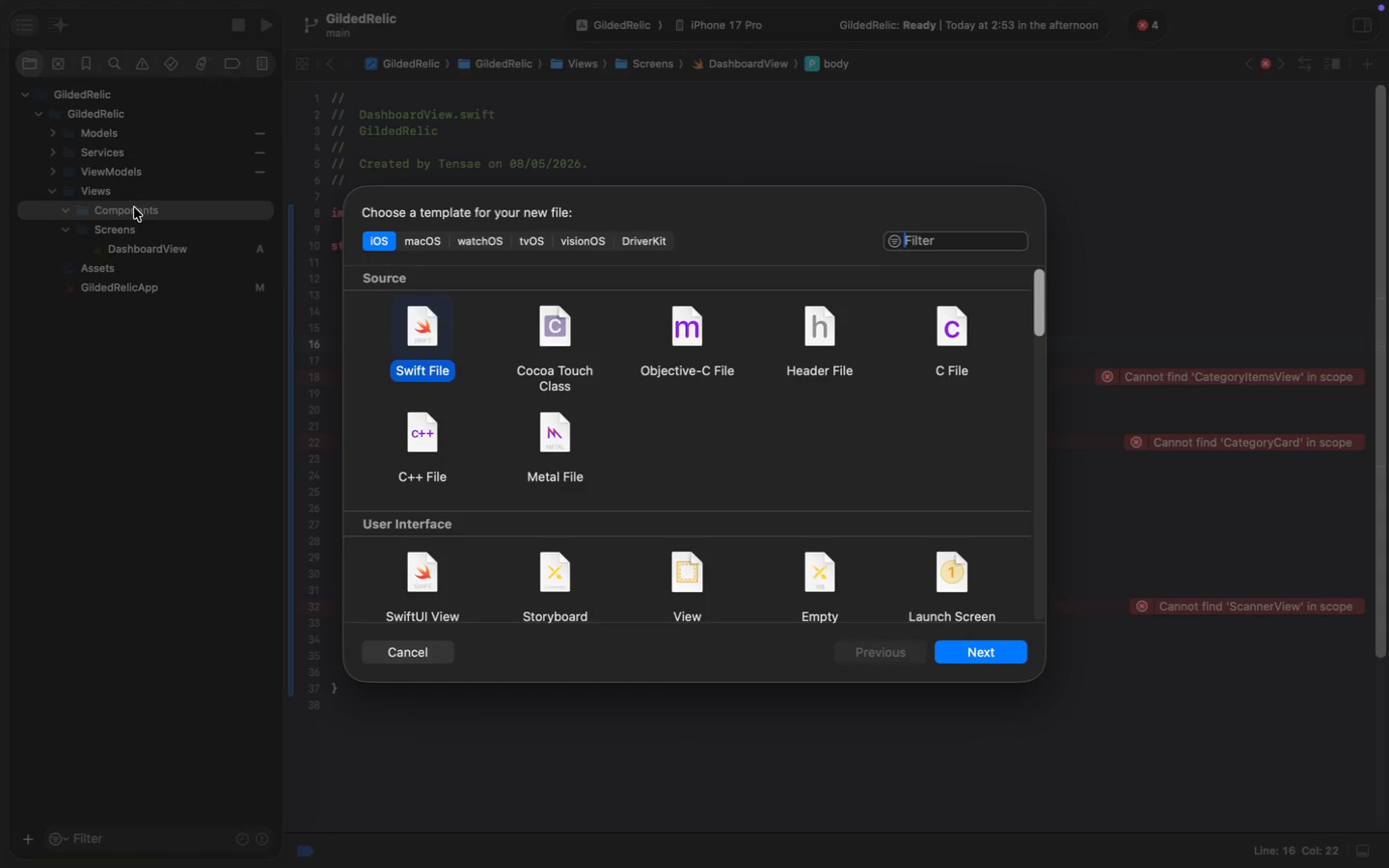 
key(Shift+ShiftLeft)
 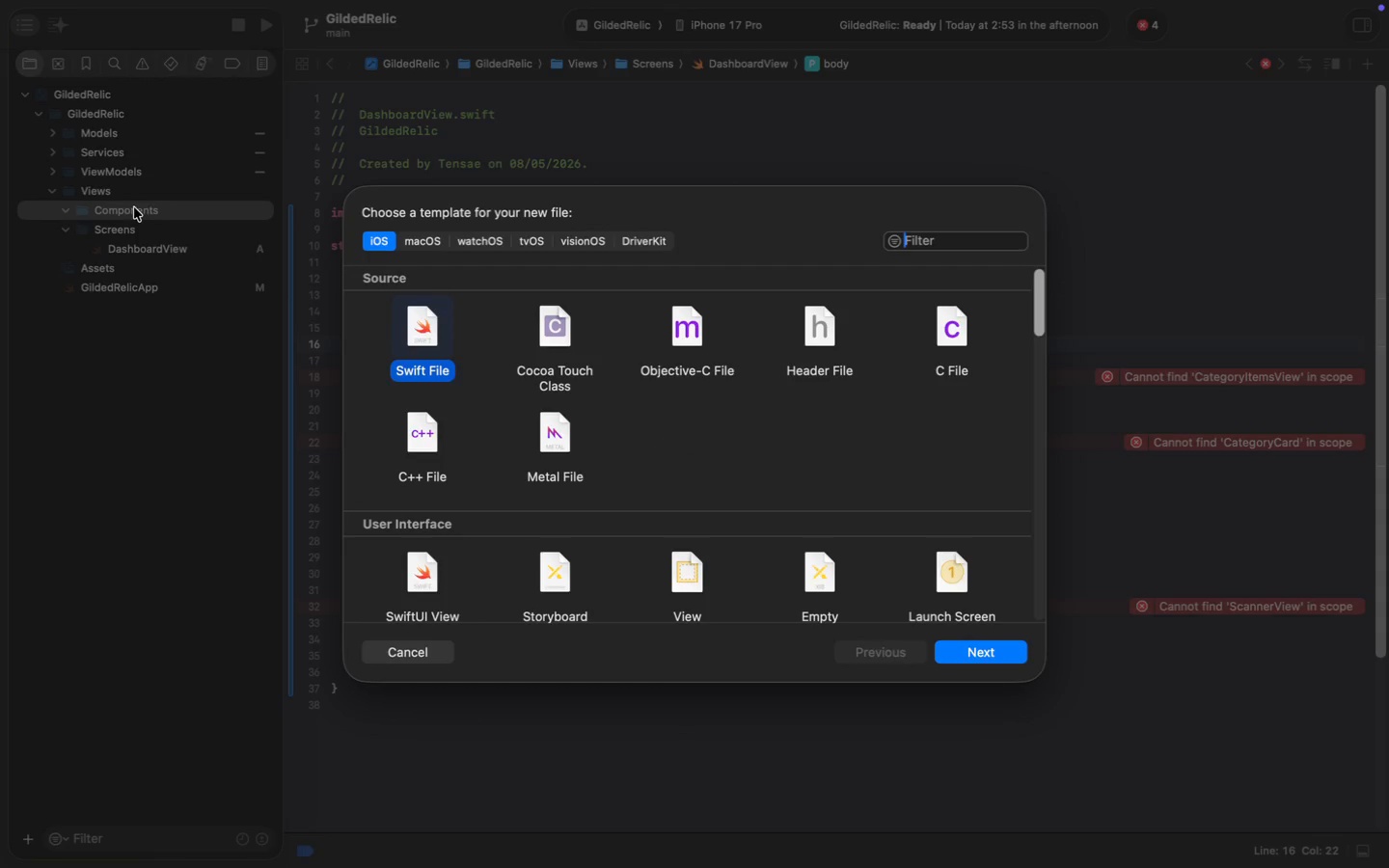 
key(Enter)
 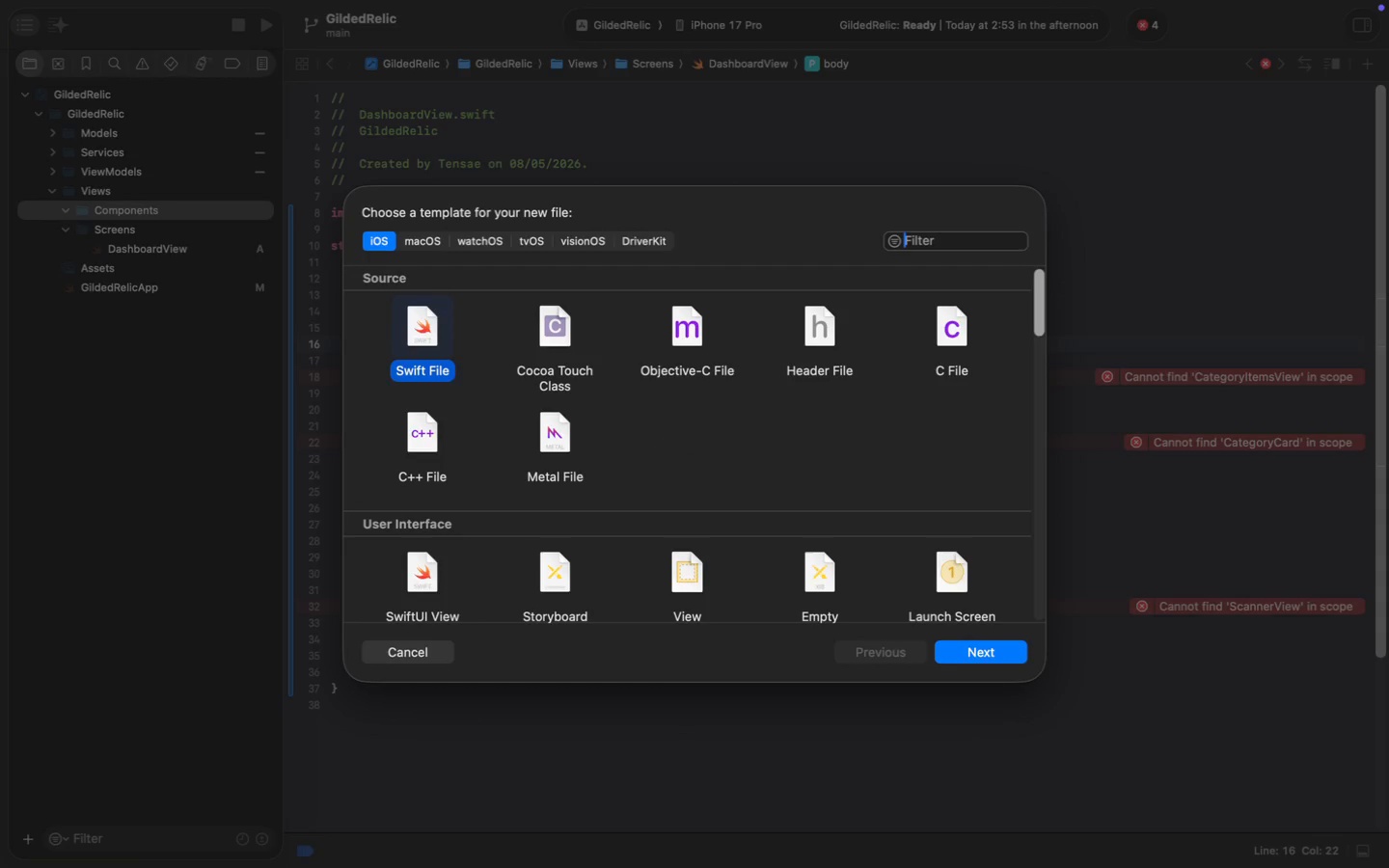 
type(CategoryCard)
 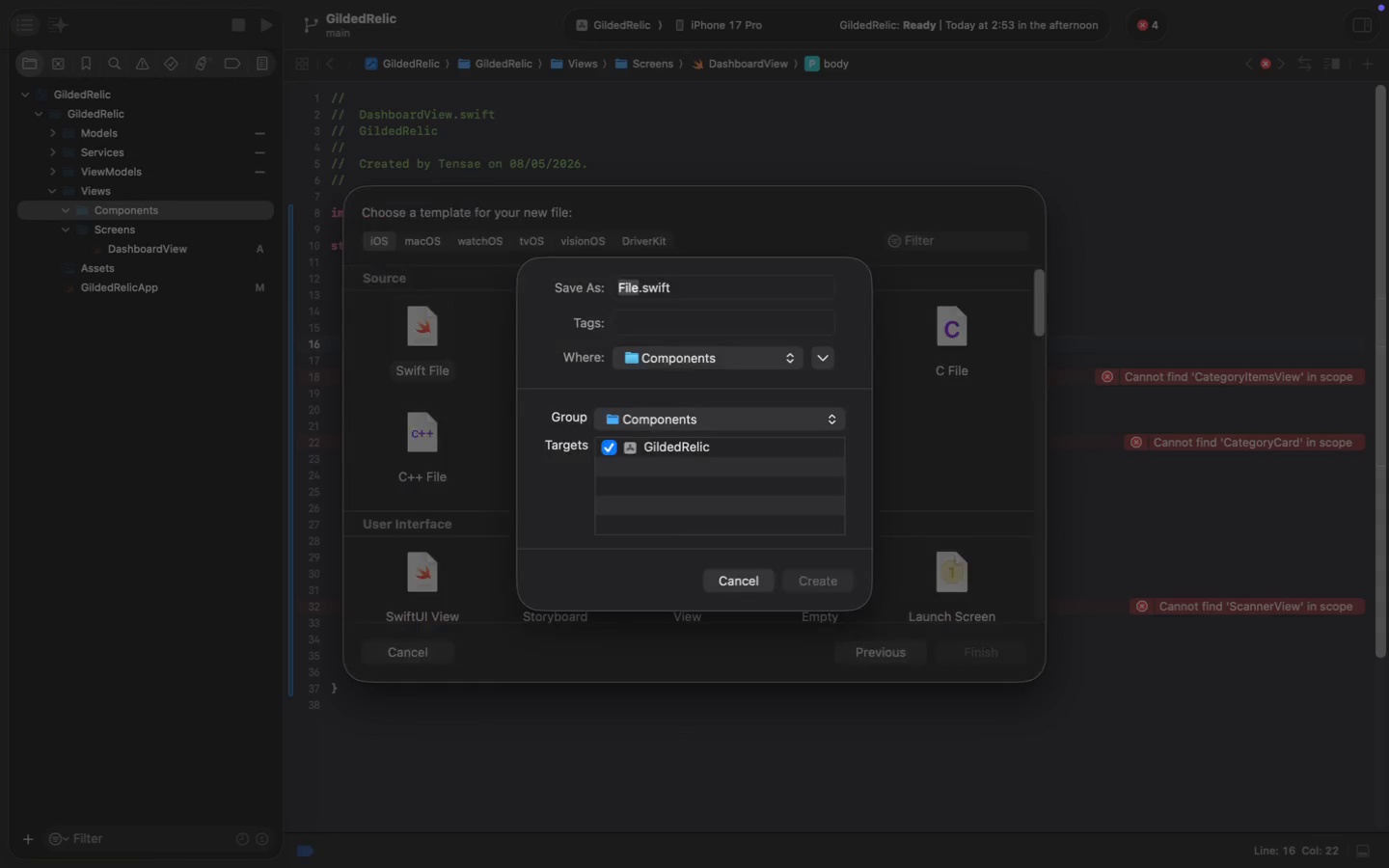 
 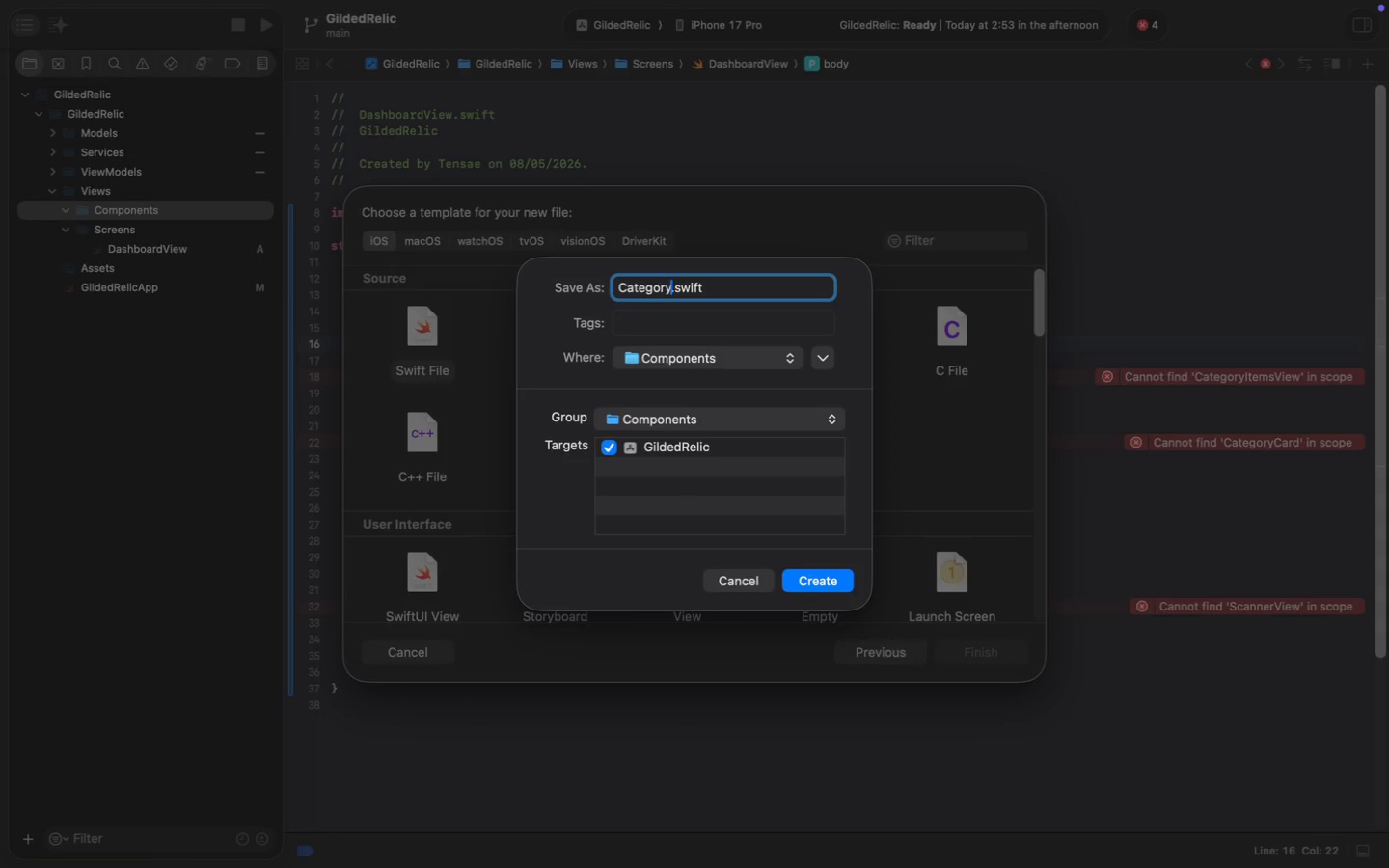 
key(Enter)
 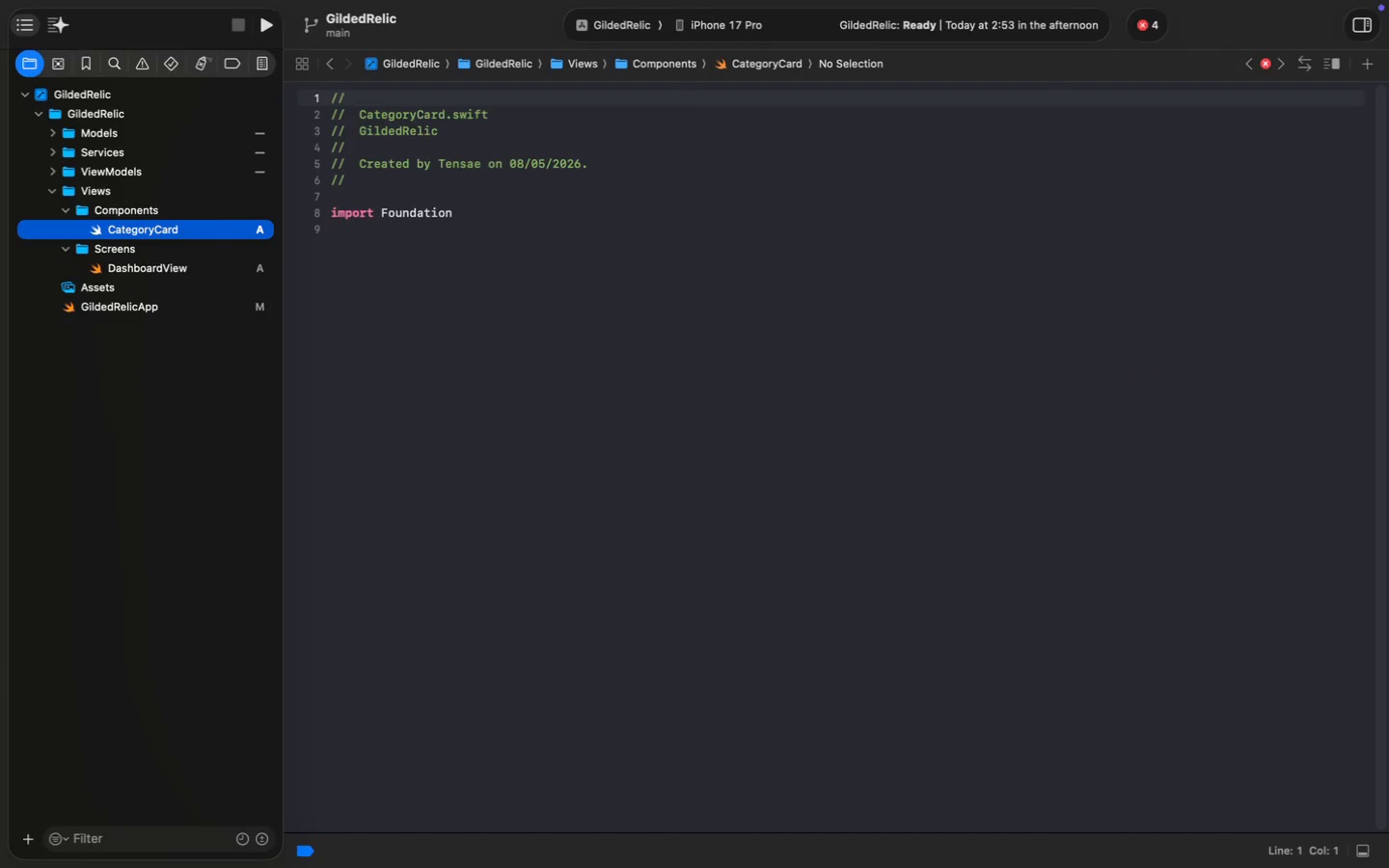 
wait(8.0)
 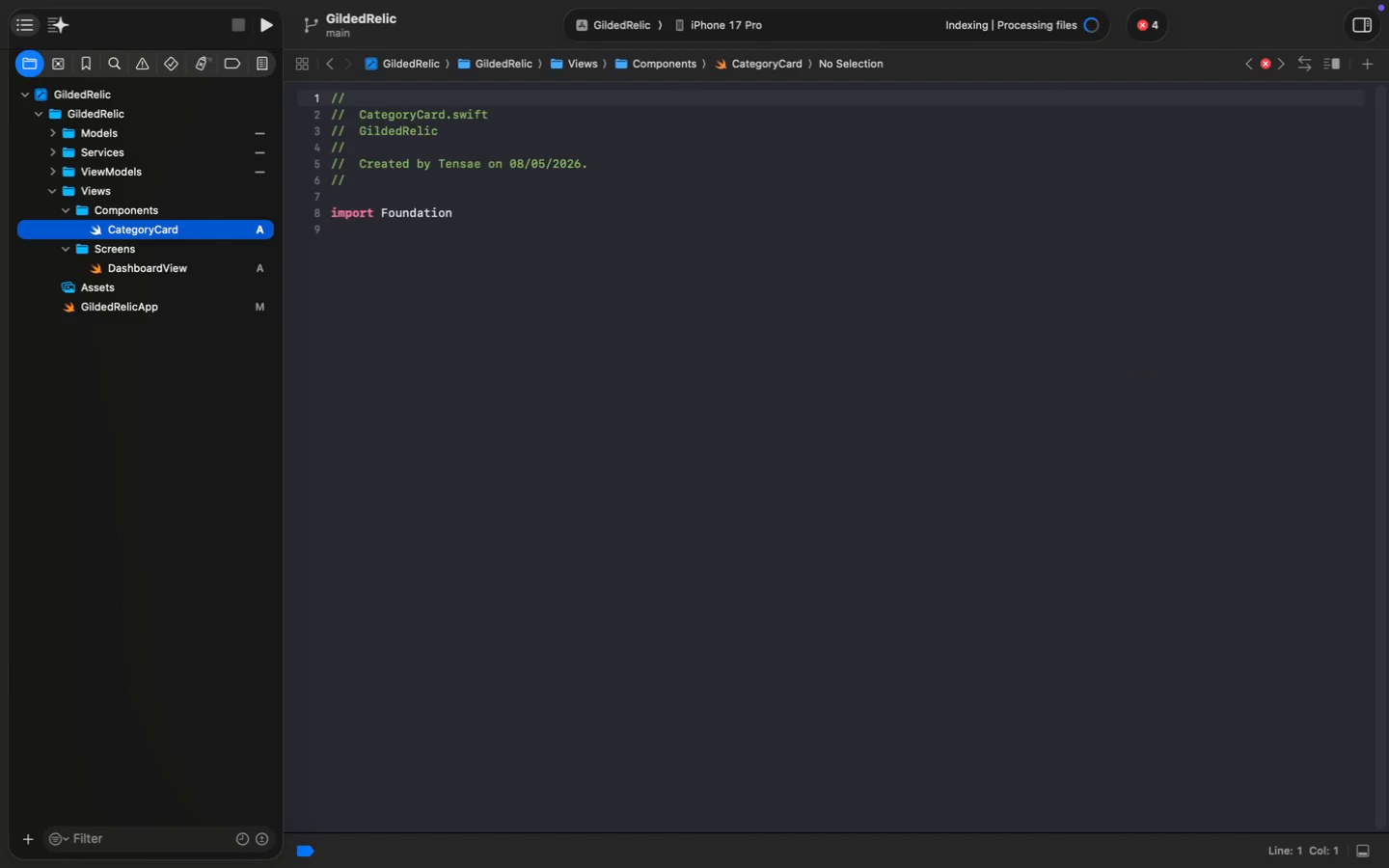 
left_click([426, 207])
 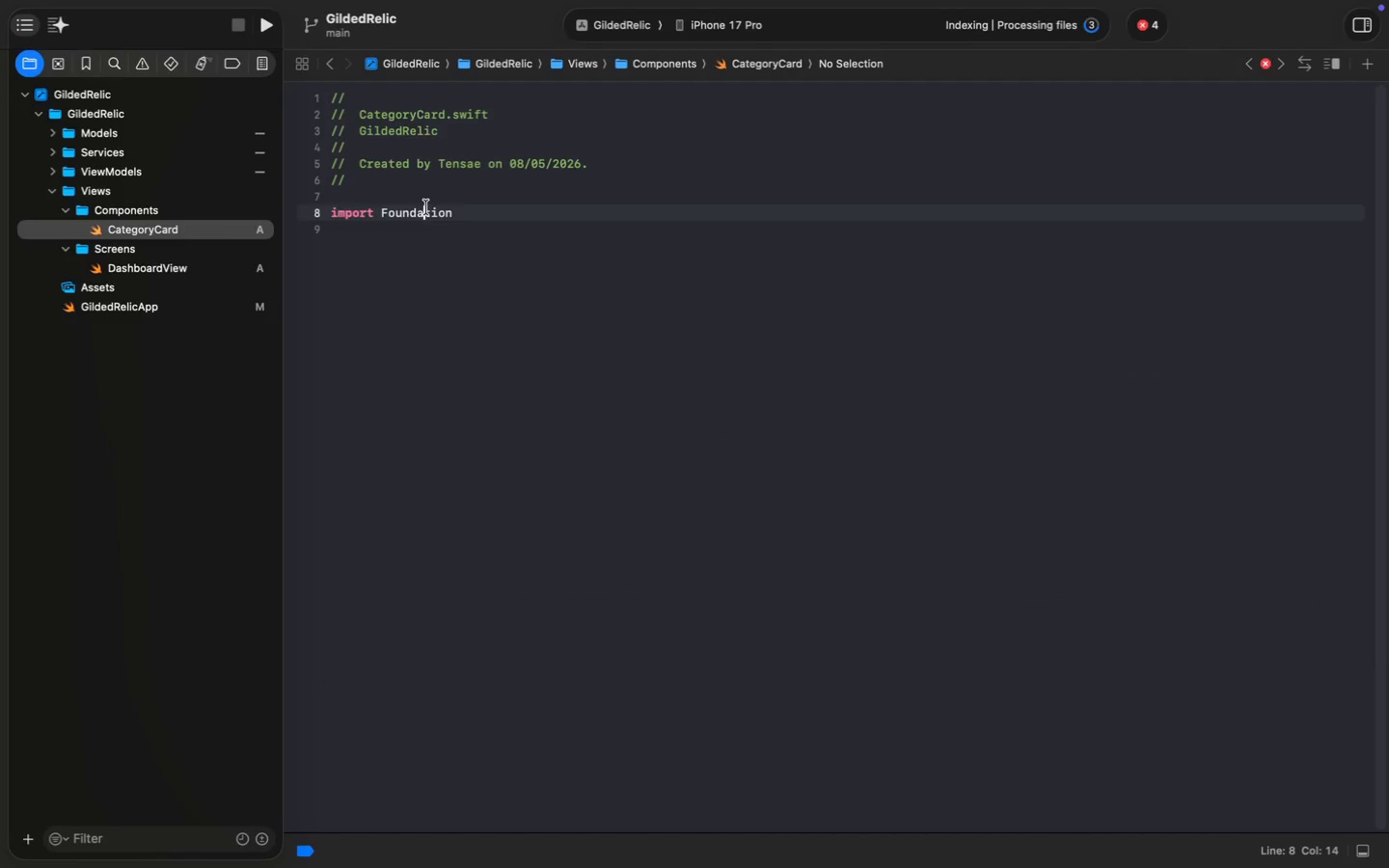 
left_click([426, 207])
 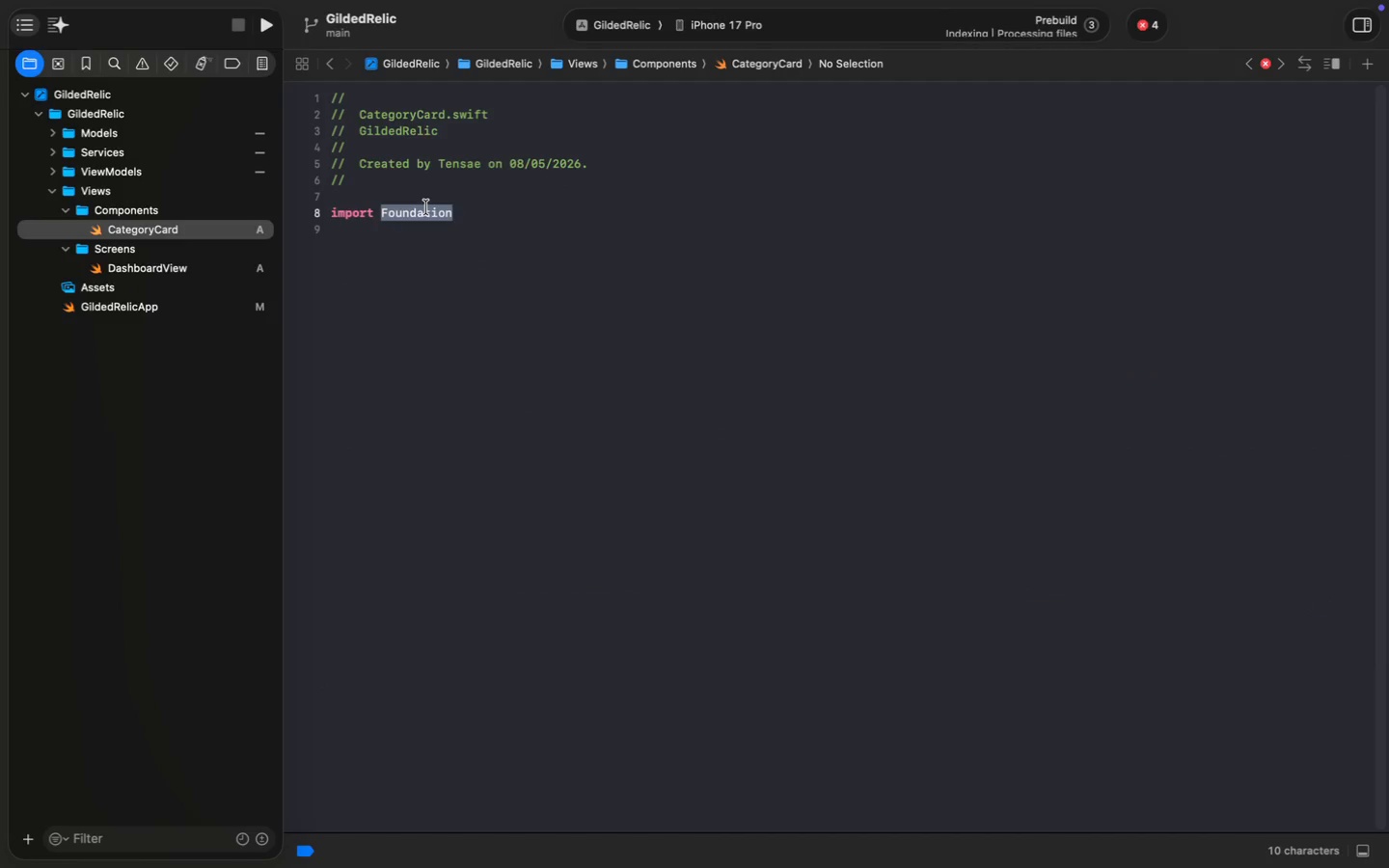 
type(Swiftu)
 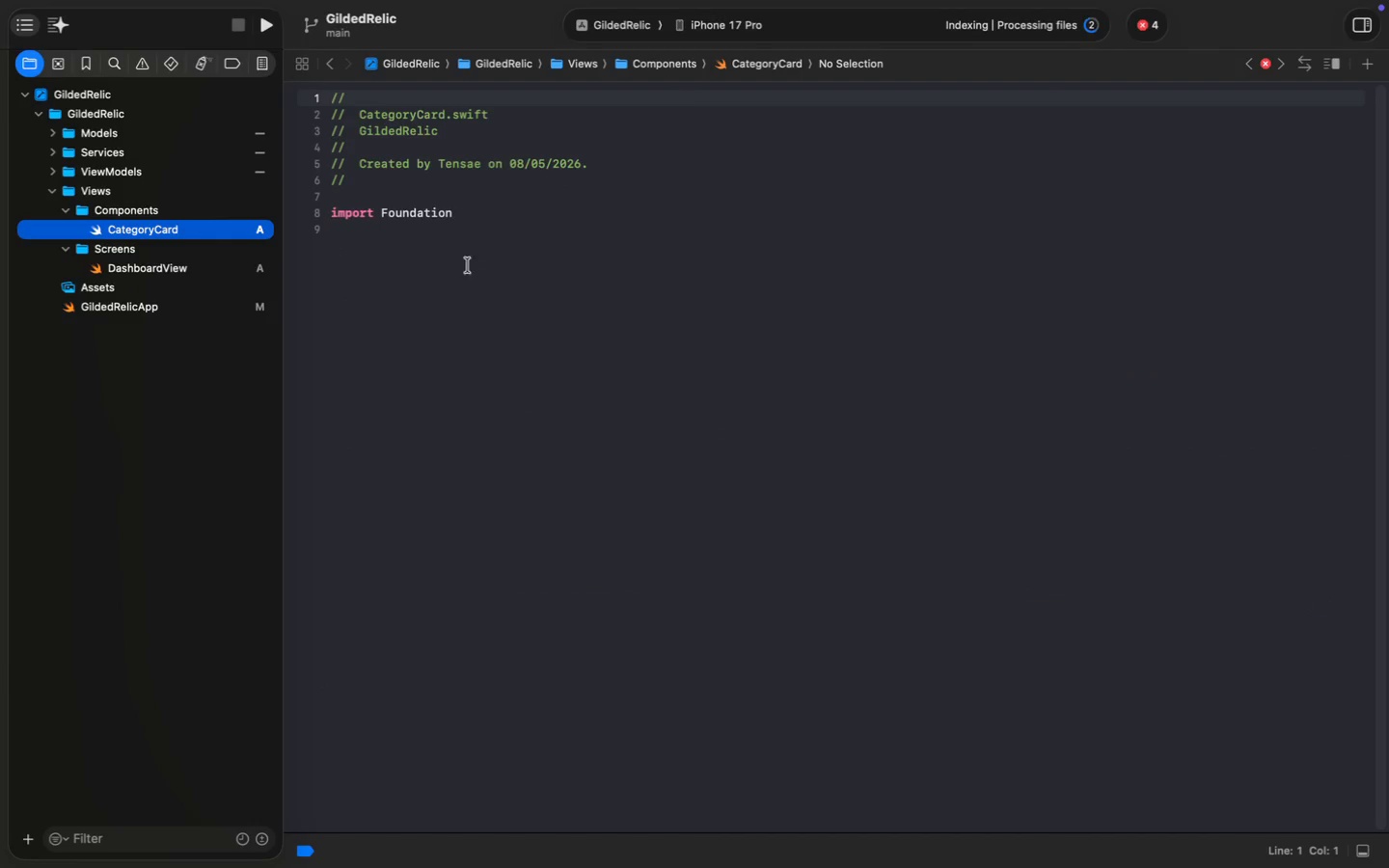 
key(Enter)
 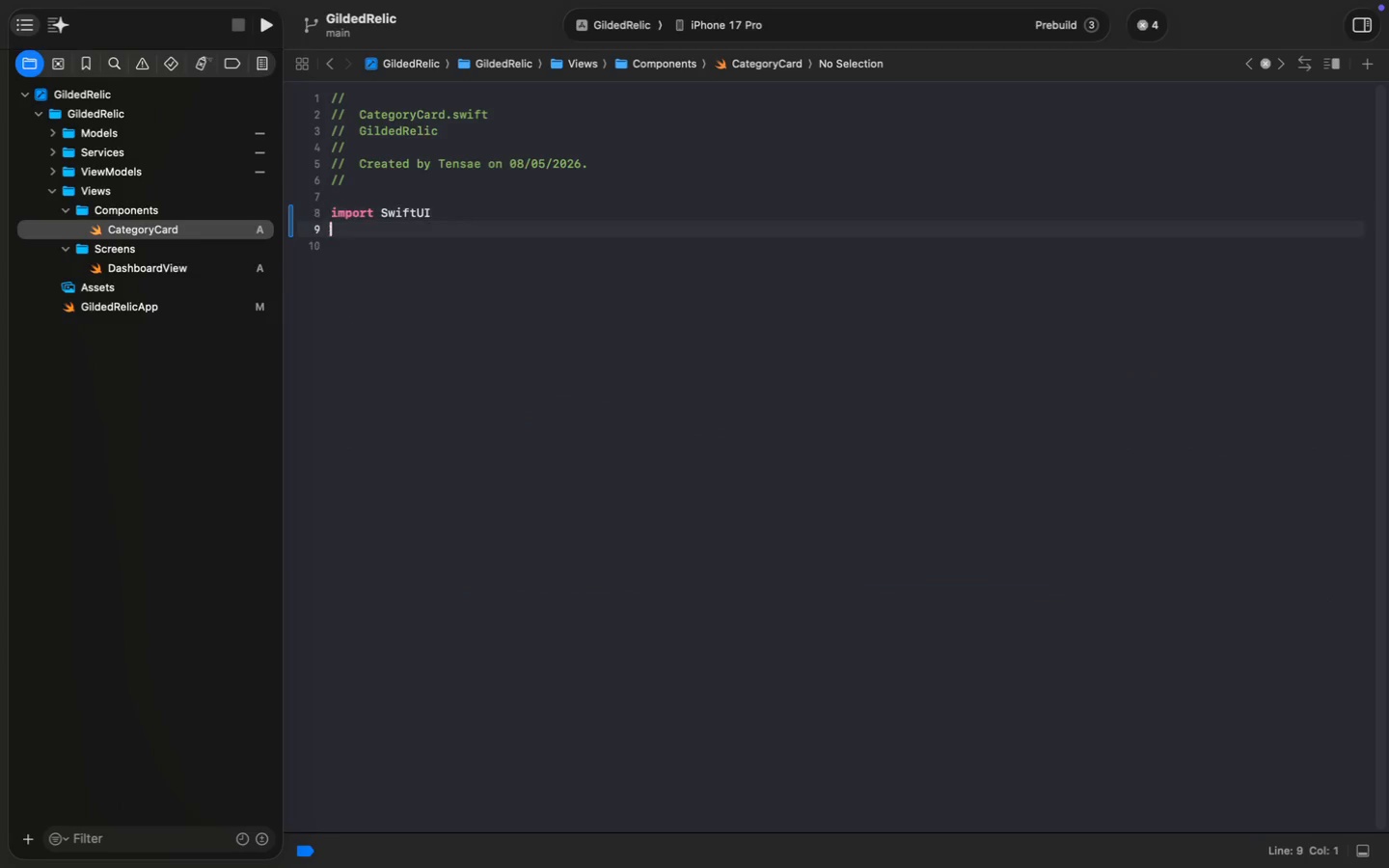 
key(Enter)
 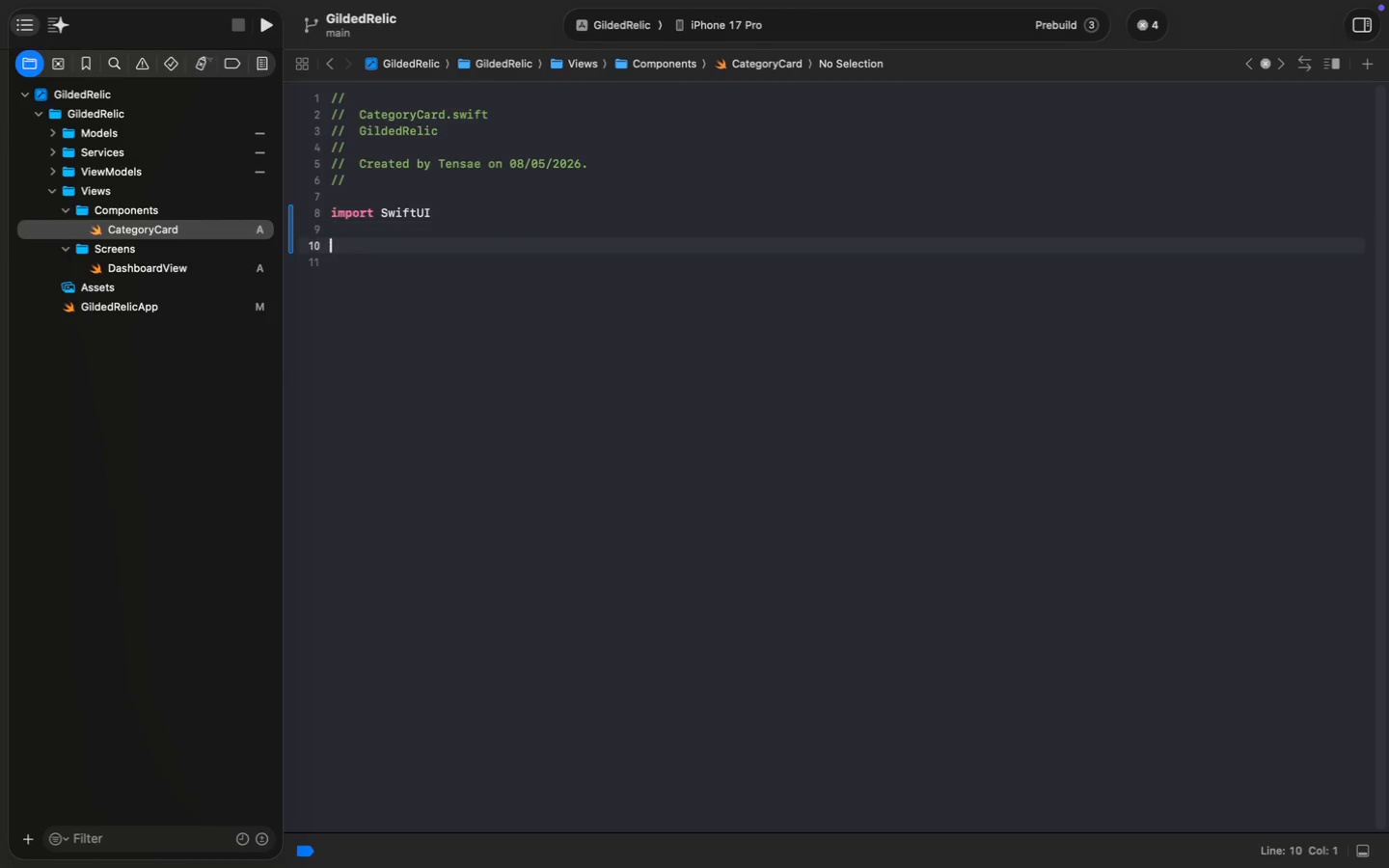 
key(Enter)
 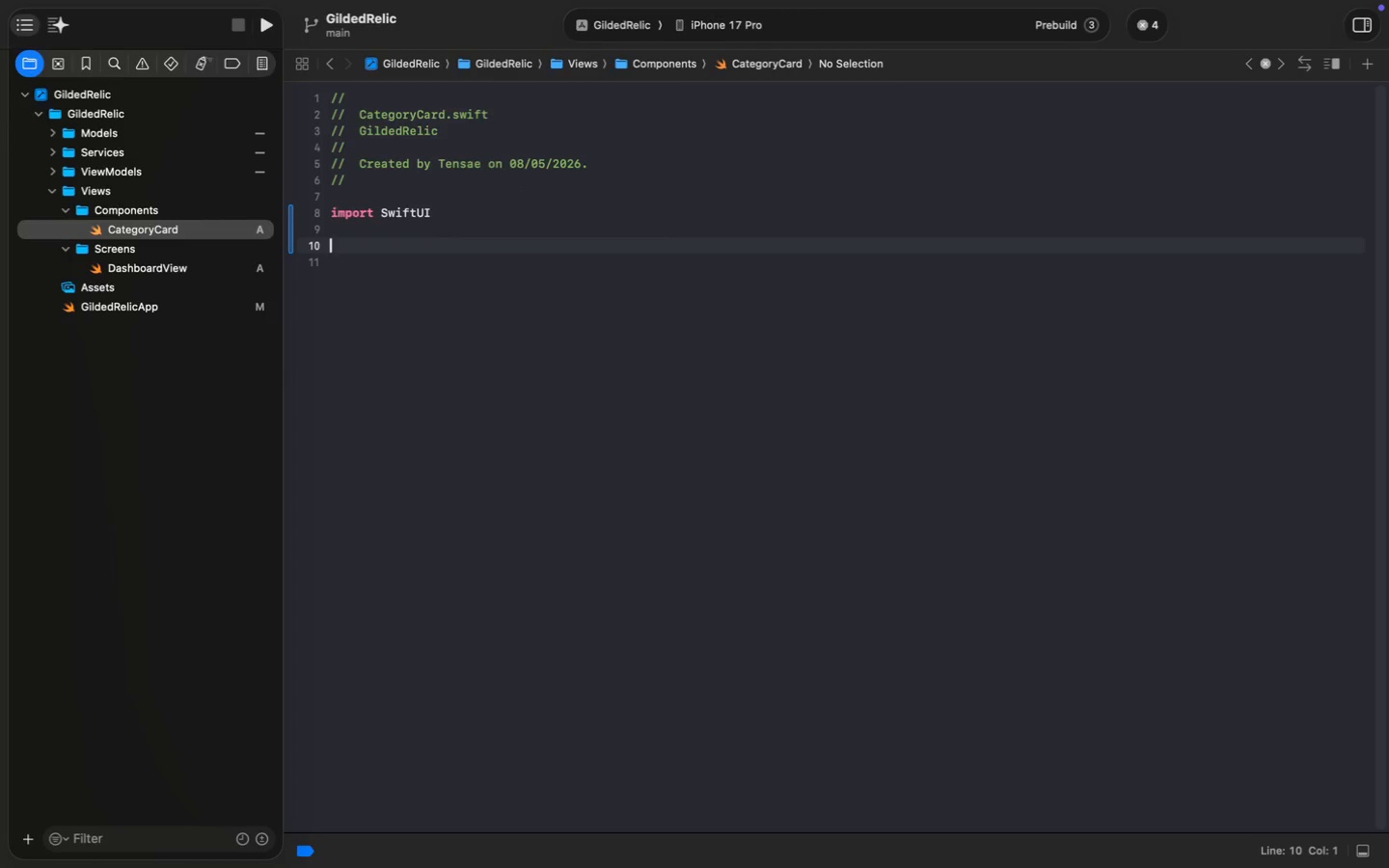 
type(Sr)
key(Backspace)
type(struct Cateo)
key(Backspace)
type(gor)
 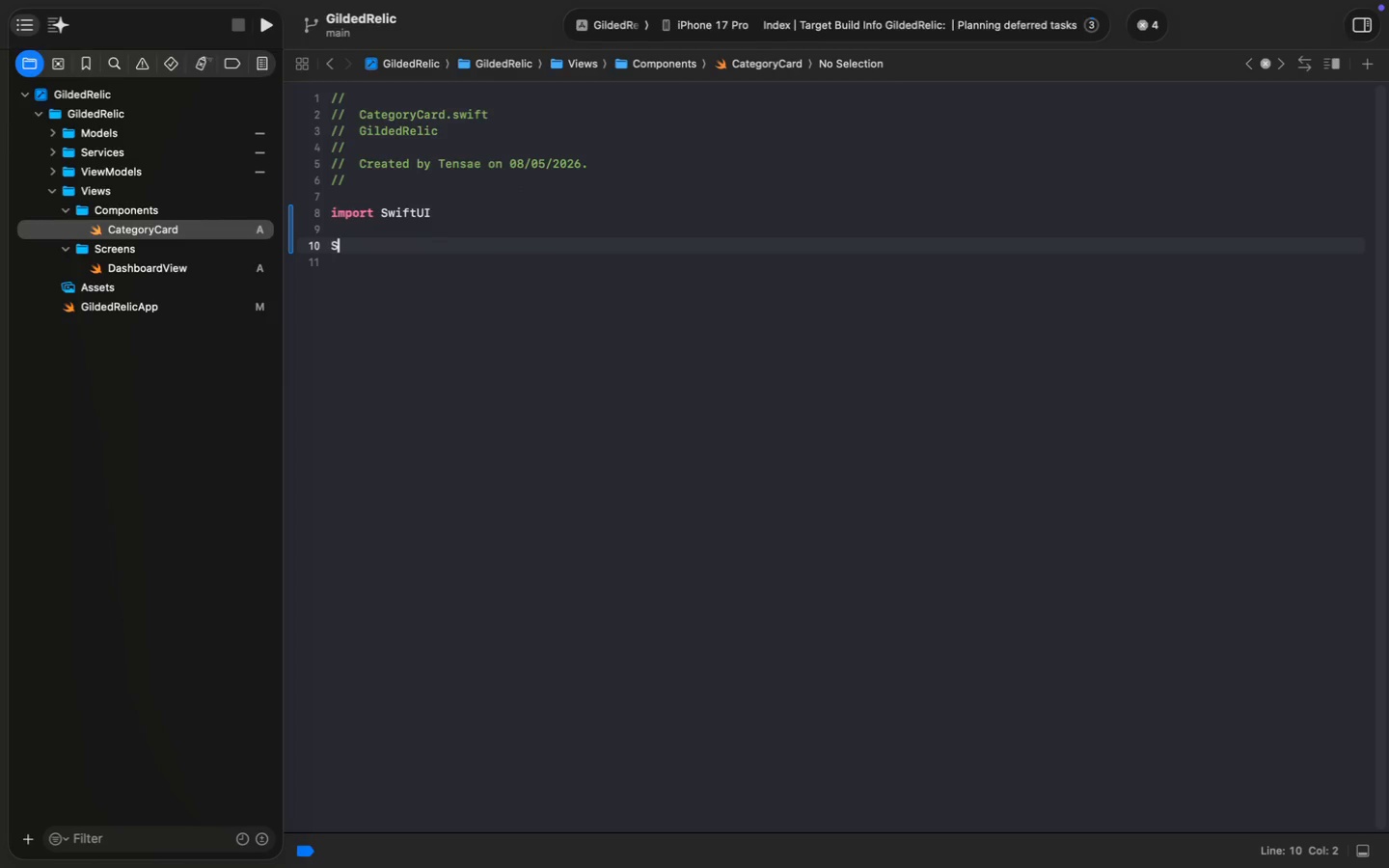 
 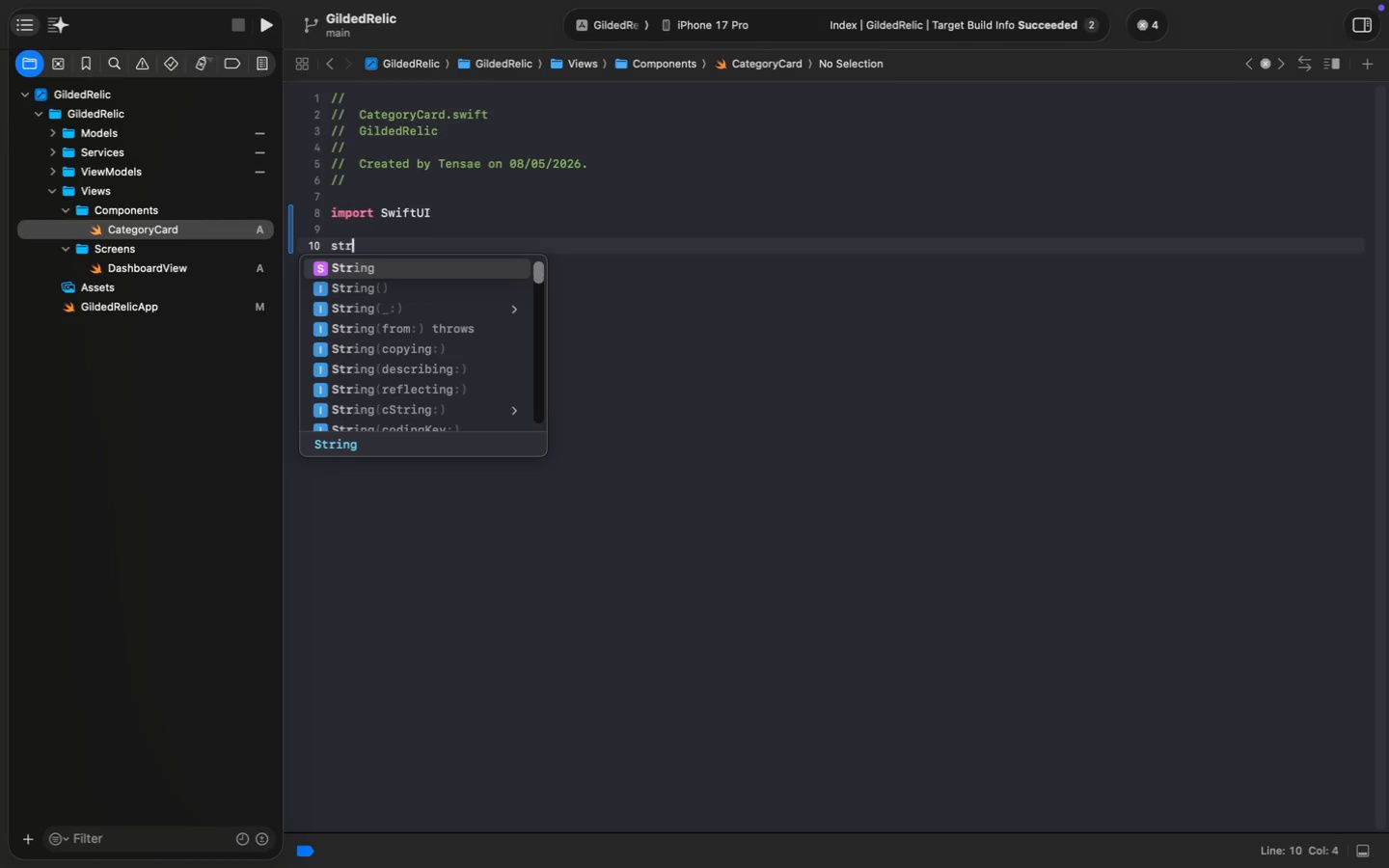 
key(Enter)
 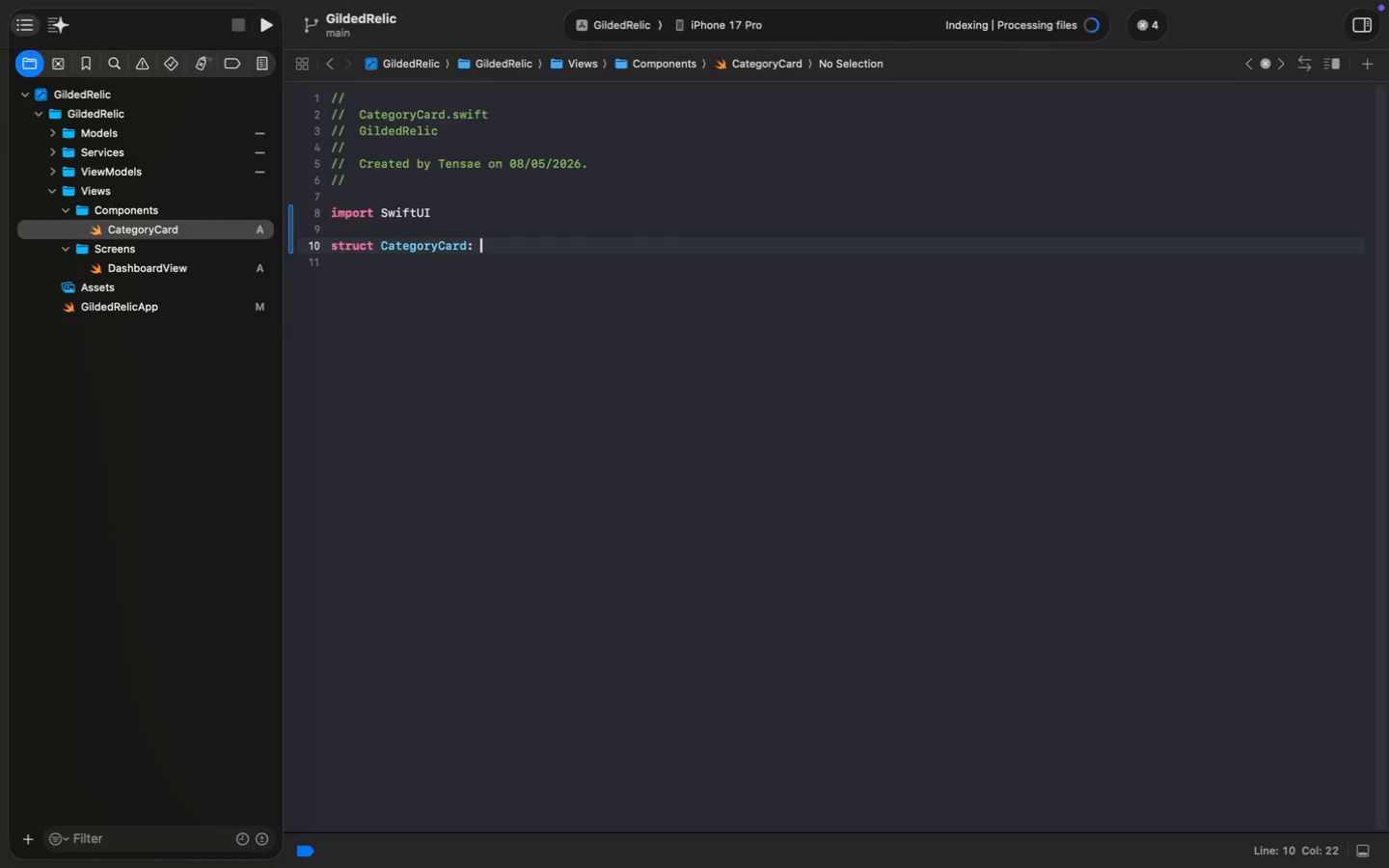 
type(: View {)
 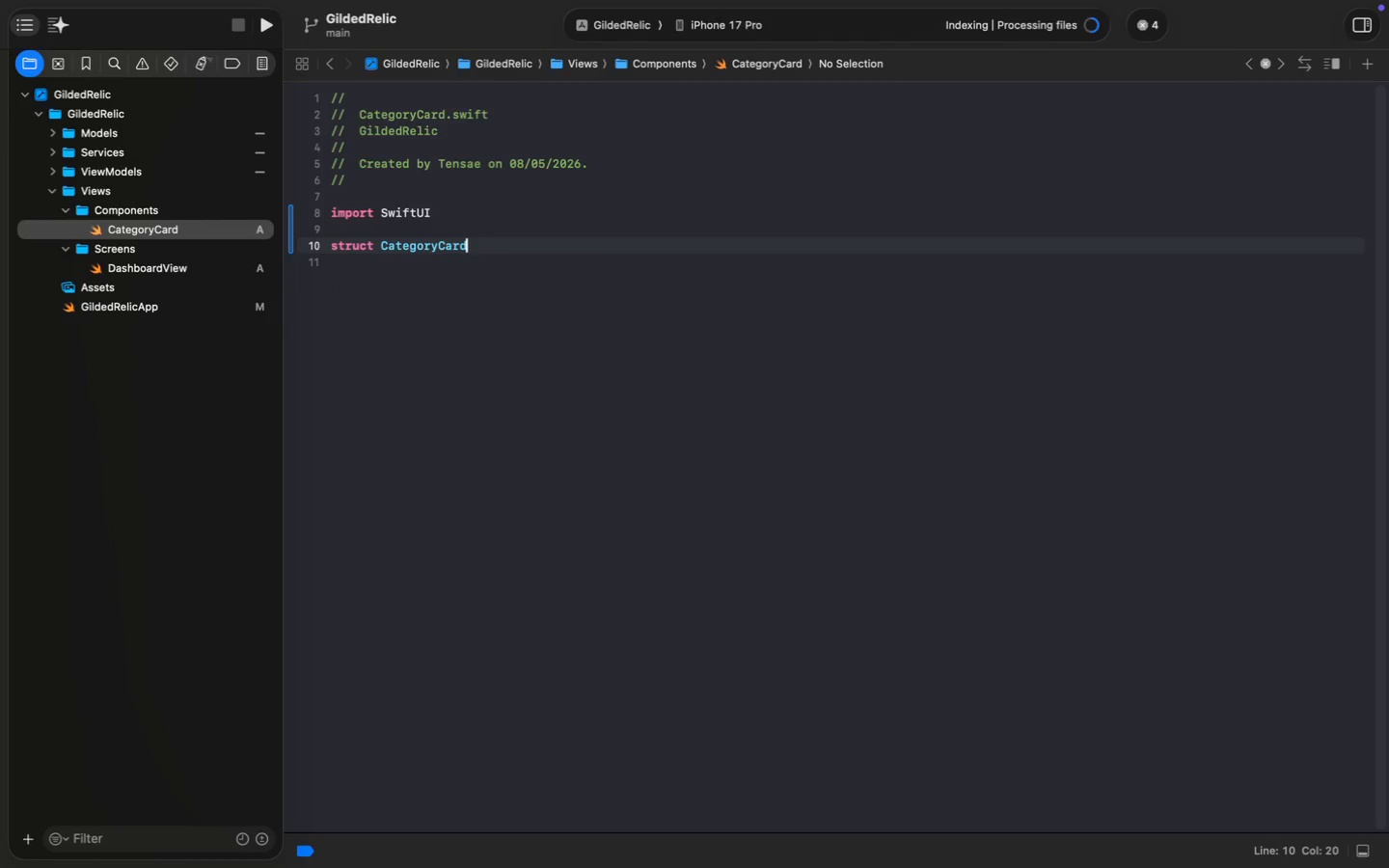 
key(Enter)
 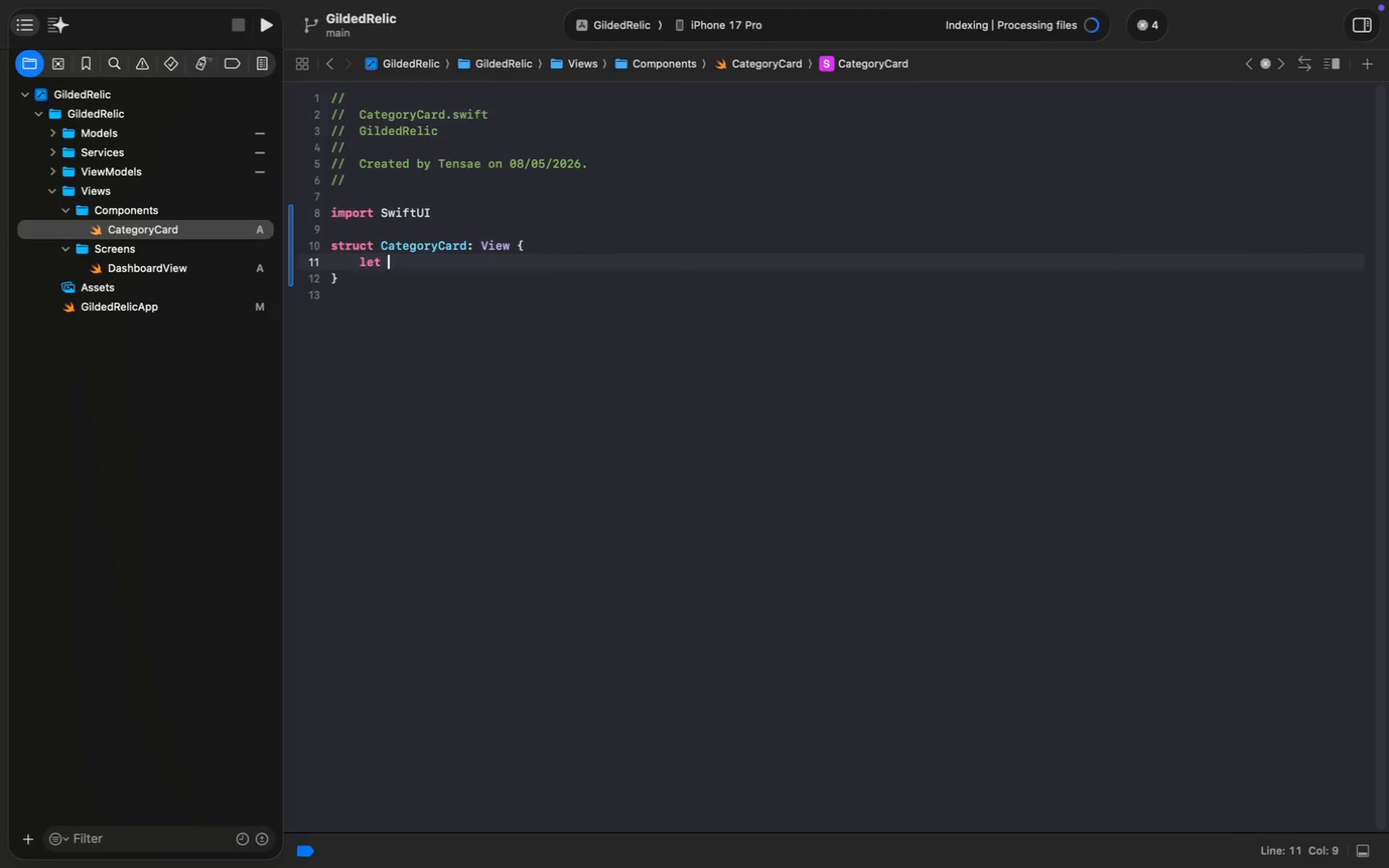 
type(let title: String)
 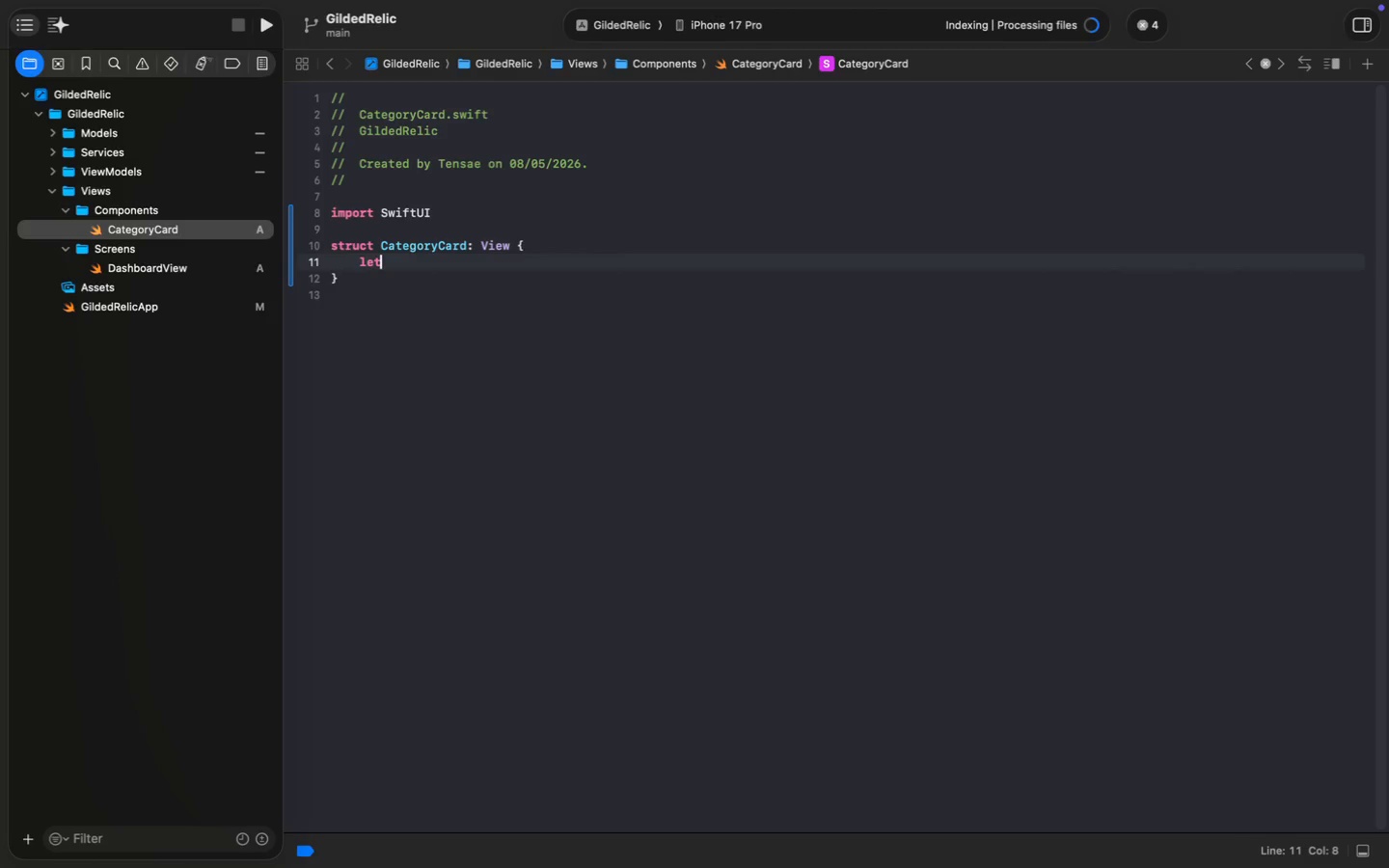 
key(Enter)
 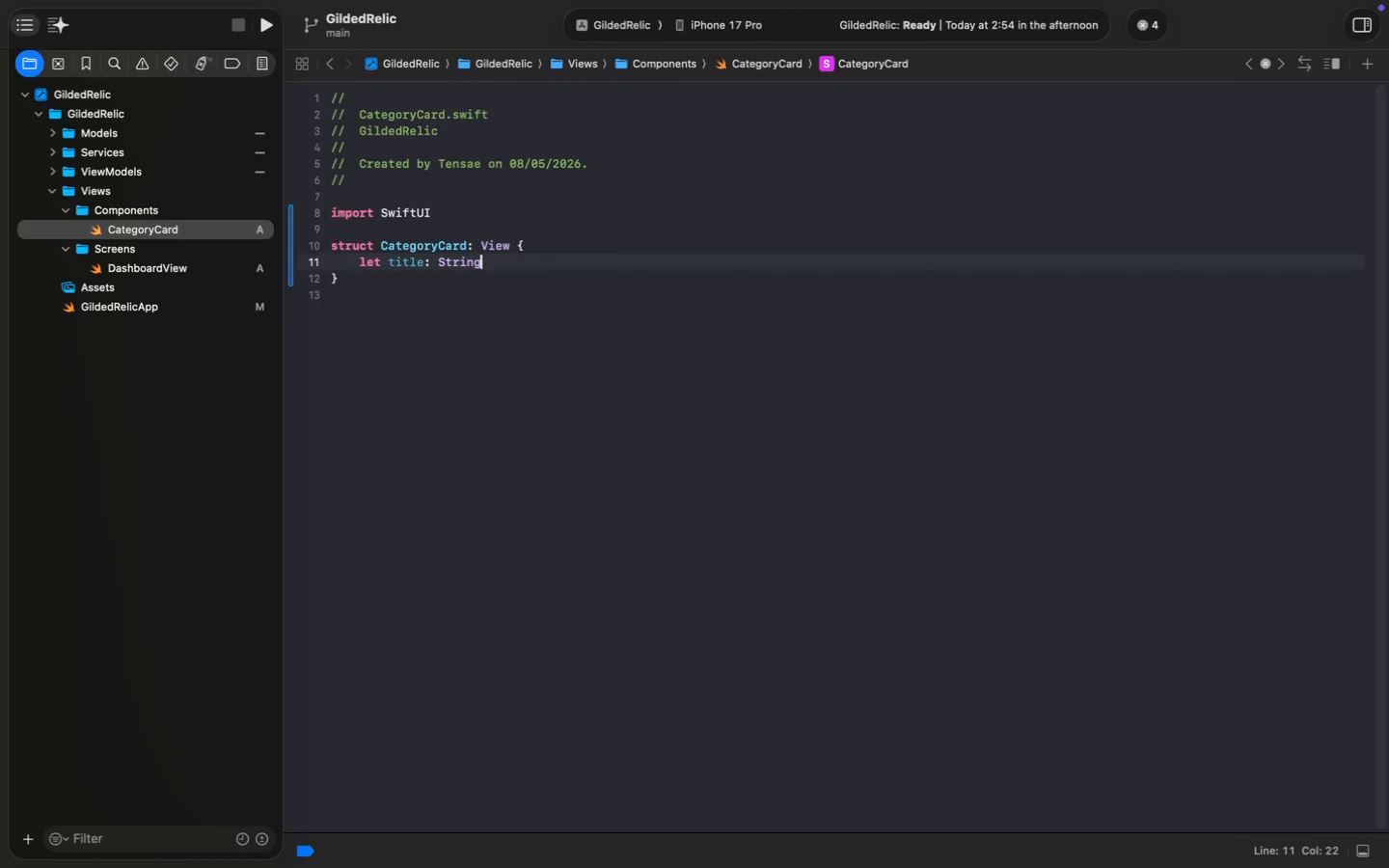 
key(Enter)
 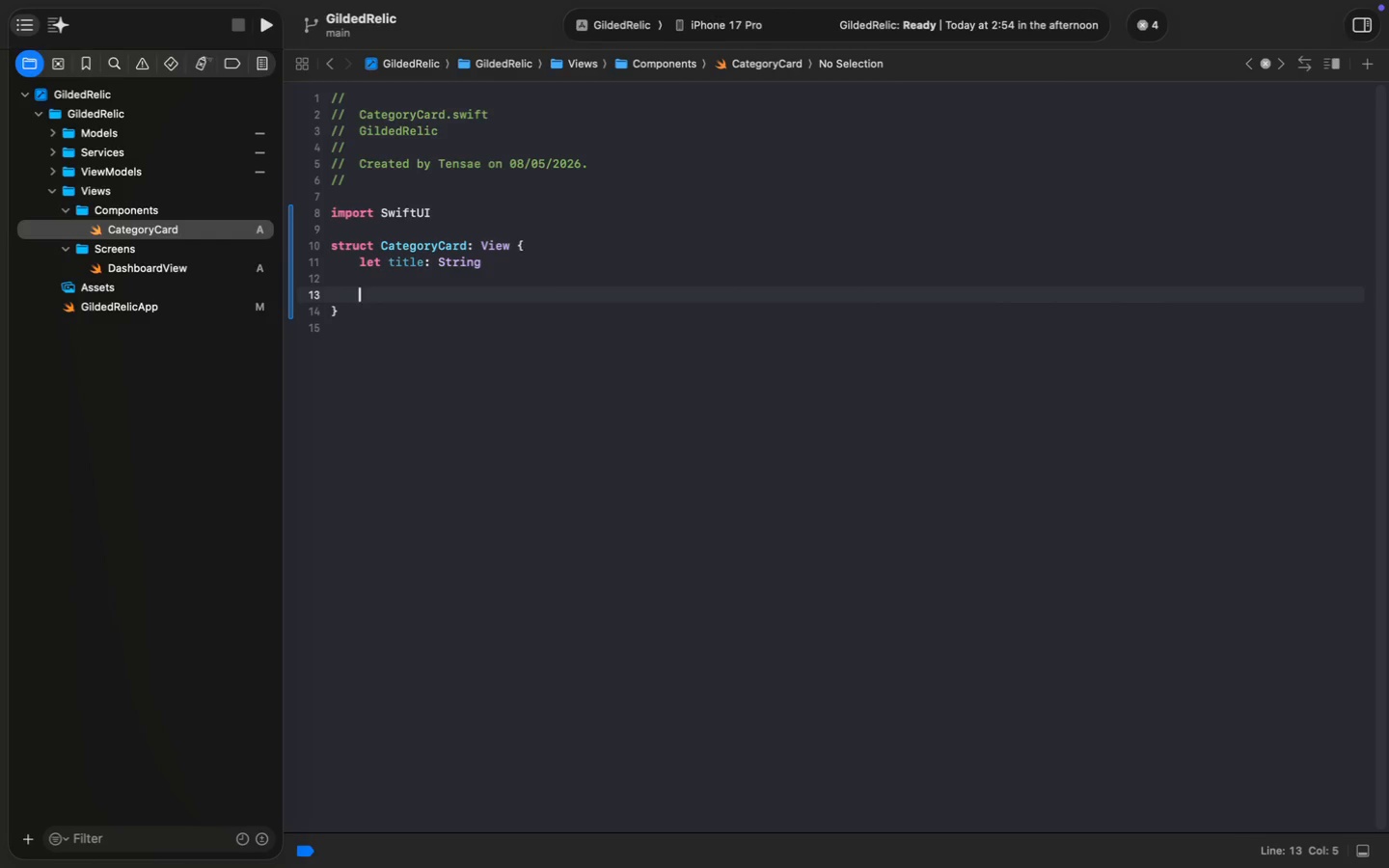 
key(Enter)
 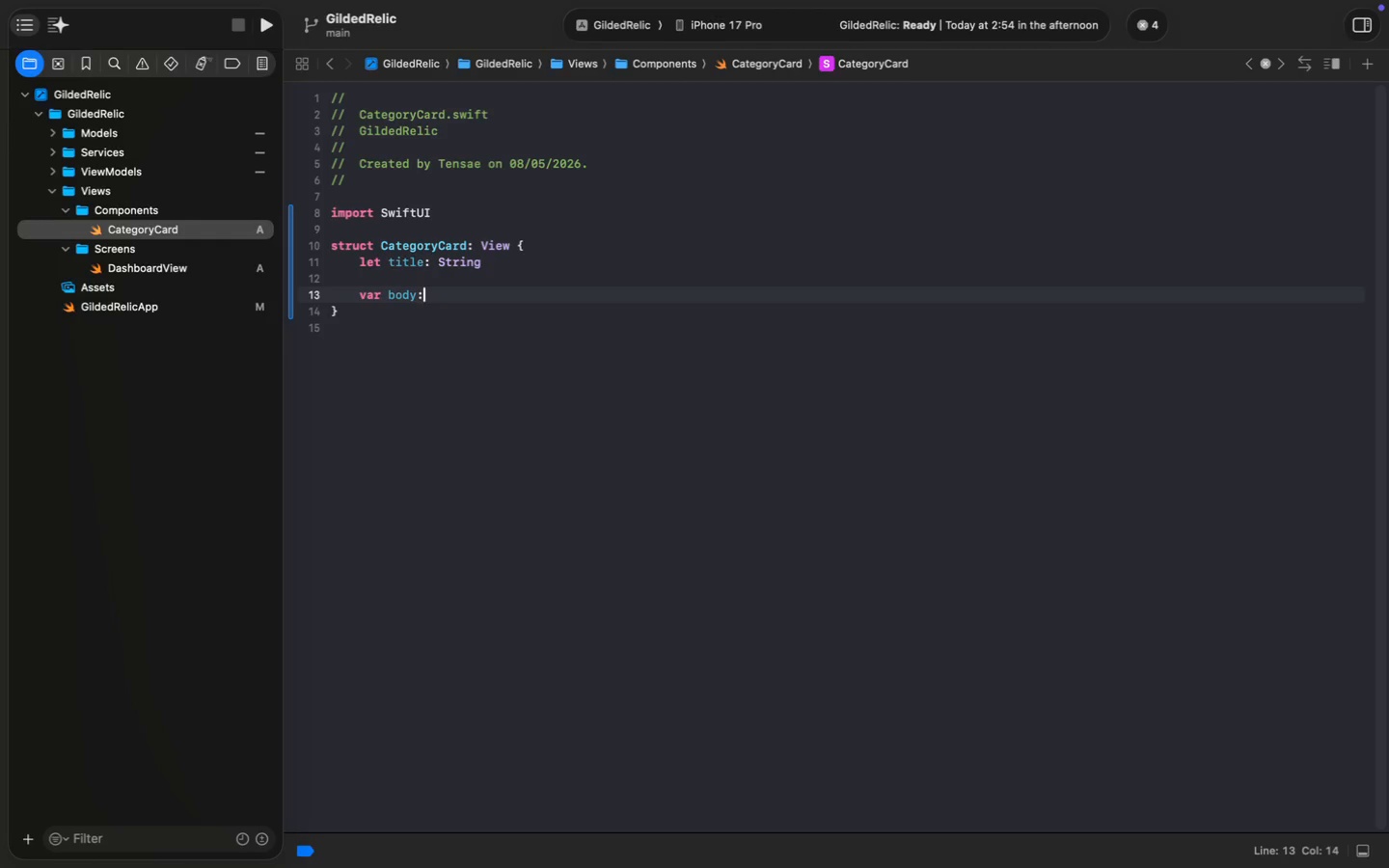 
type(var body: some View)
 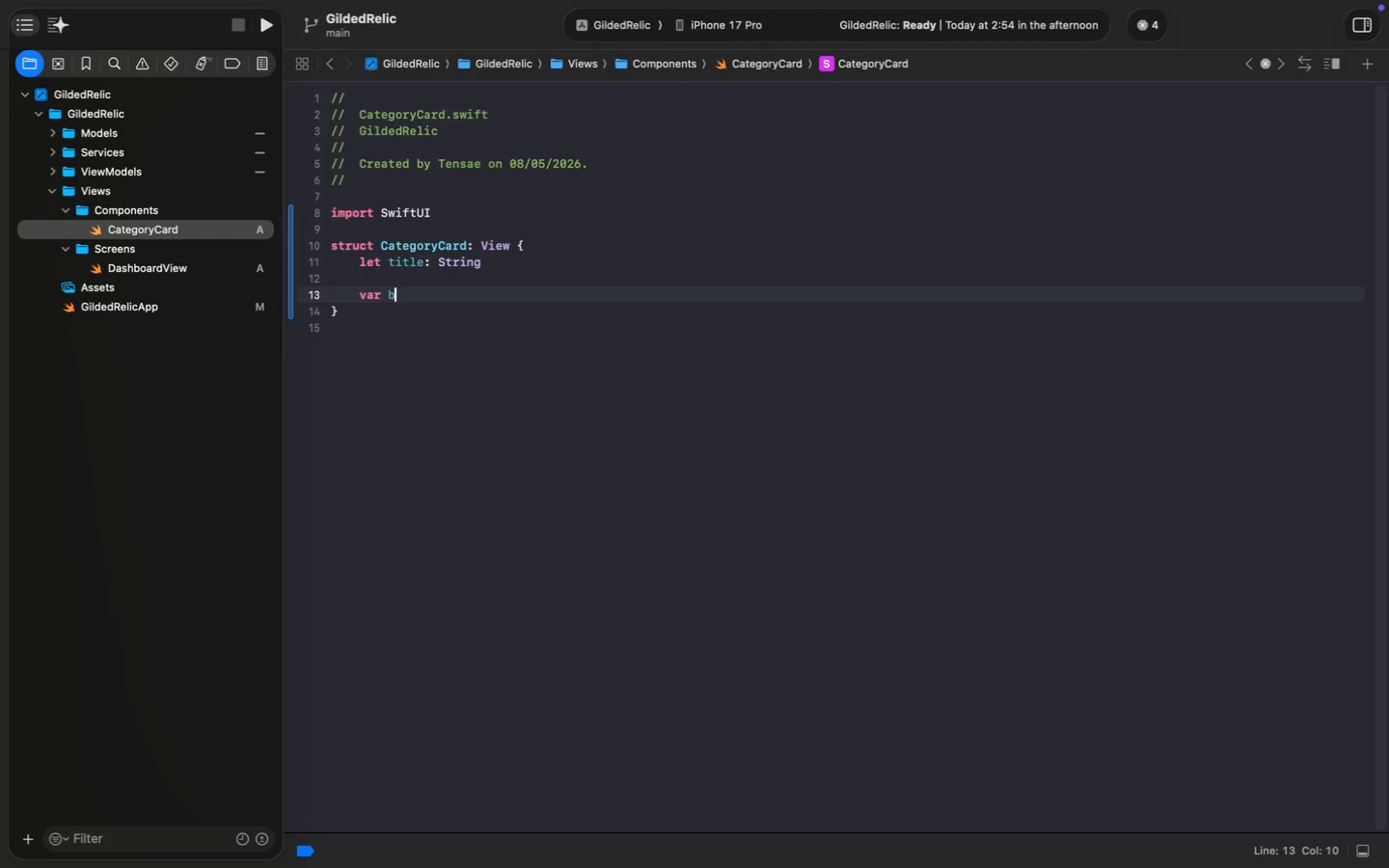 
key(Enter)
 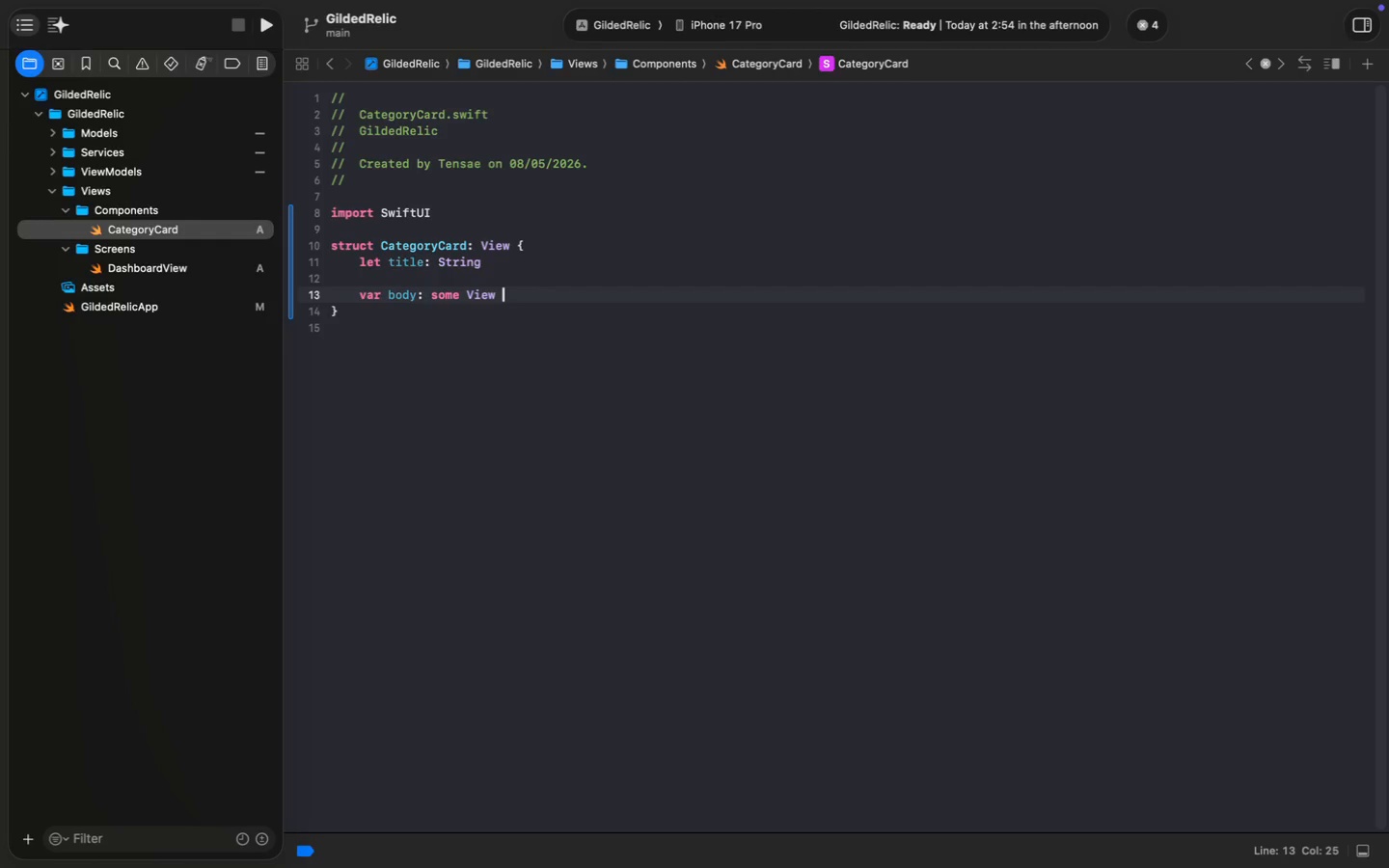 
key(Space)
 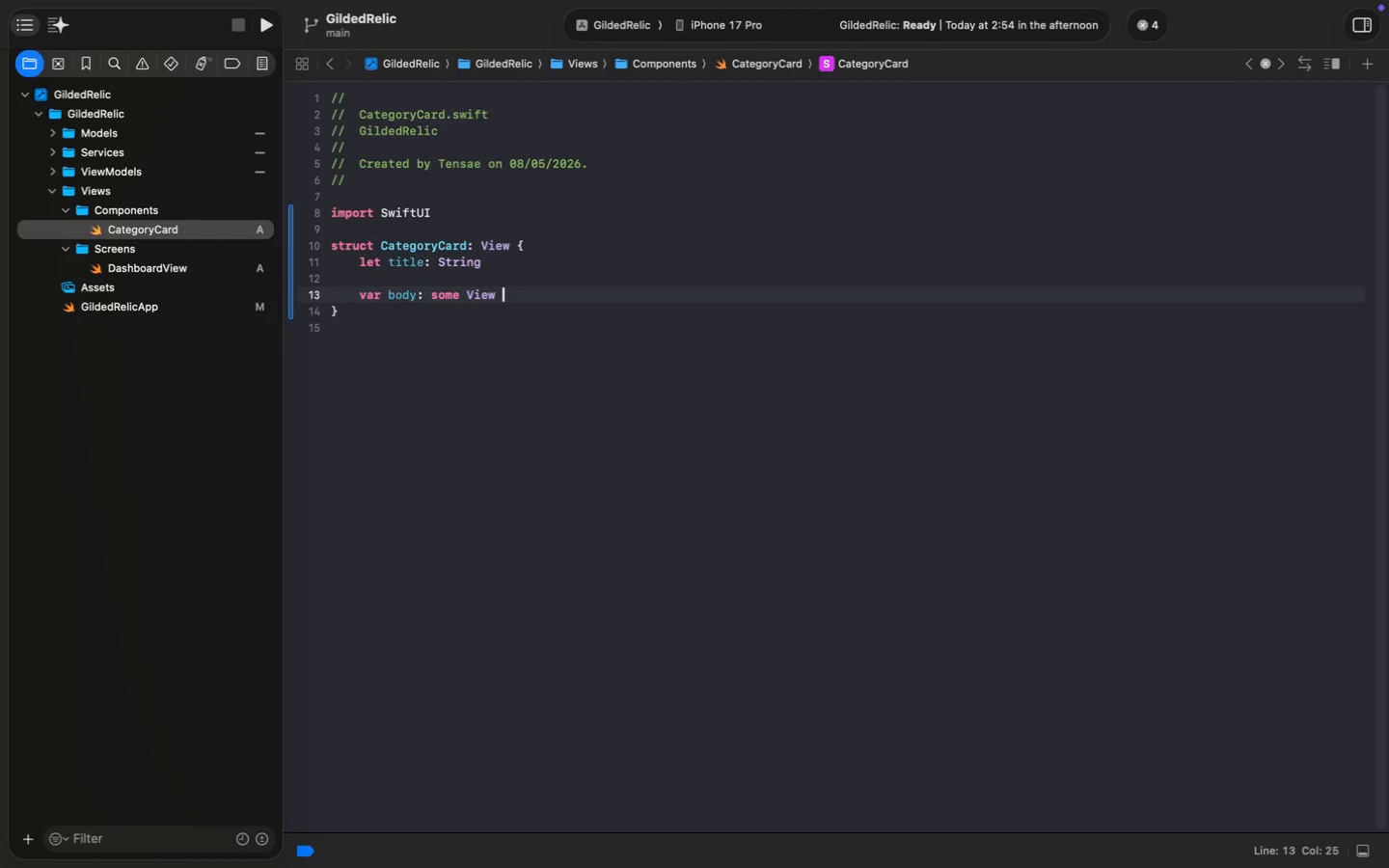 
key(Shift+ShiftLeft)
 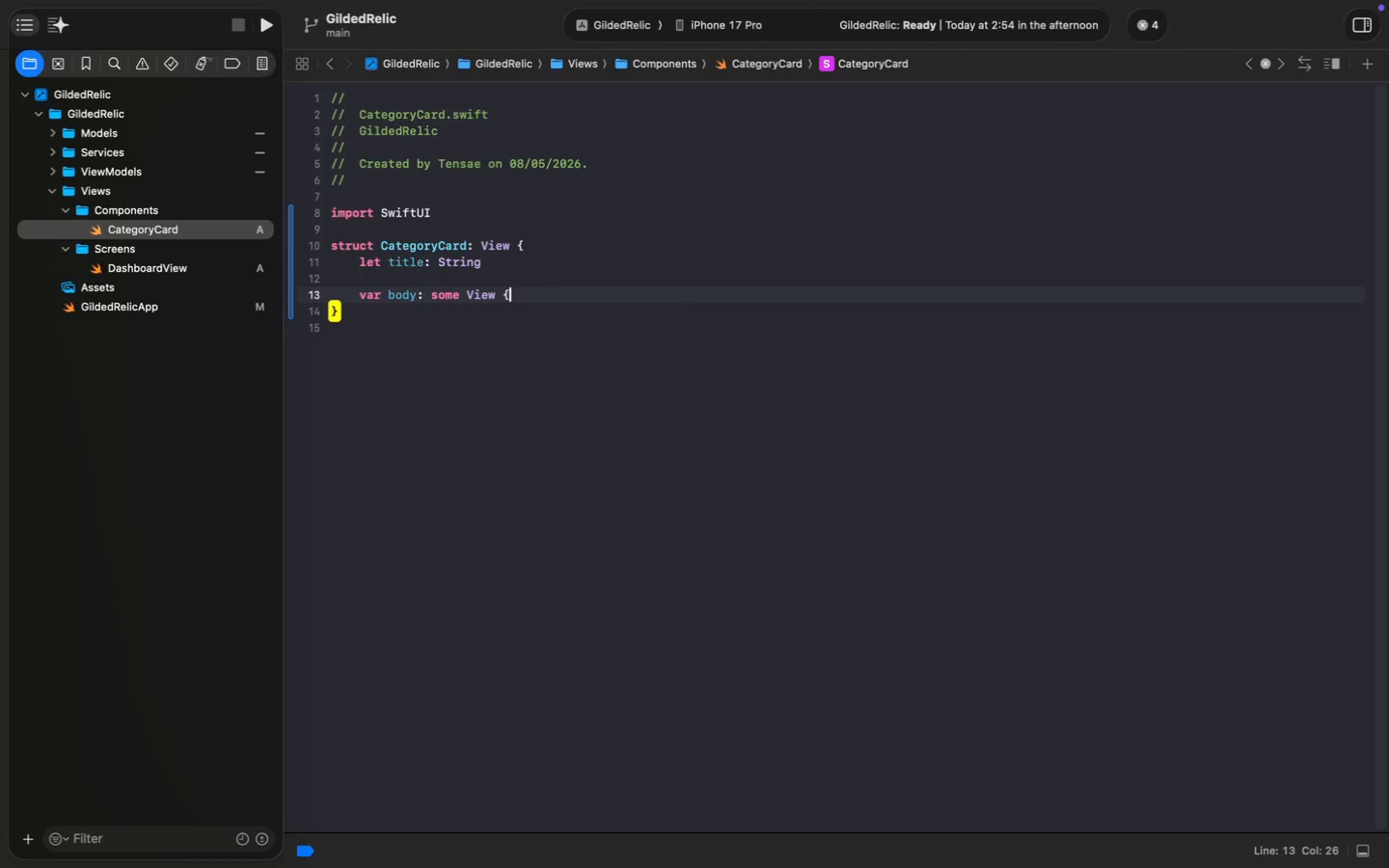 
key(Shift+BracketLeft)
 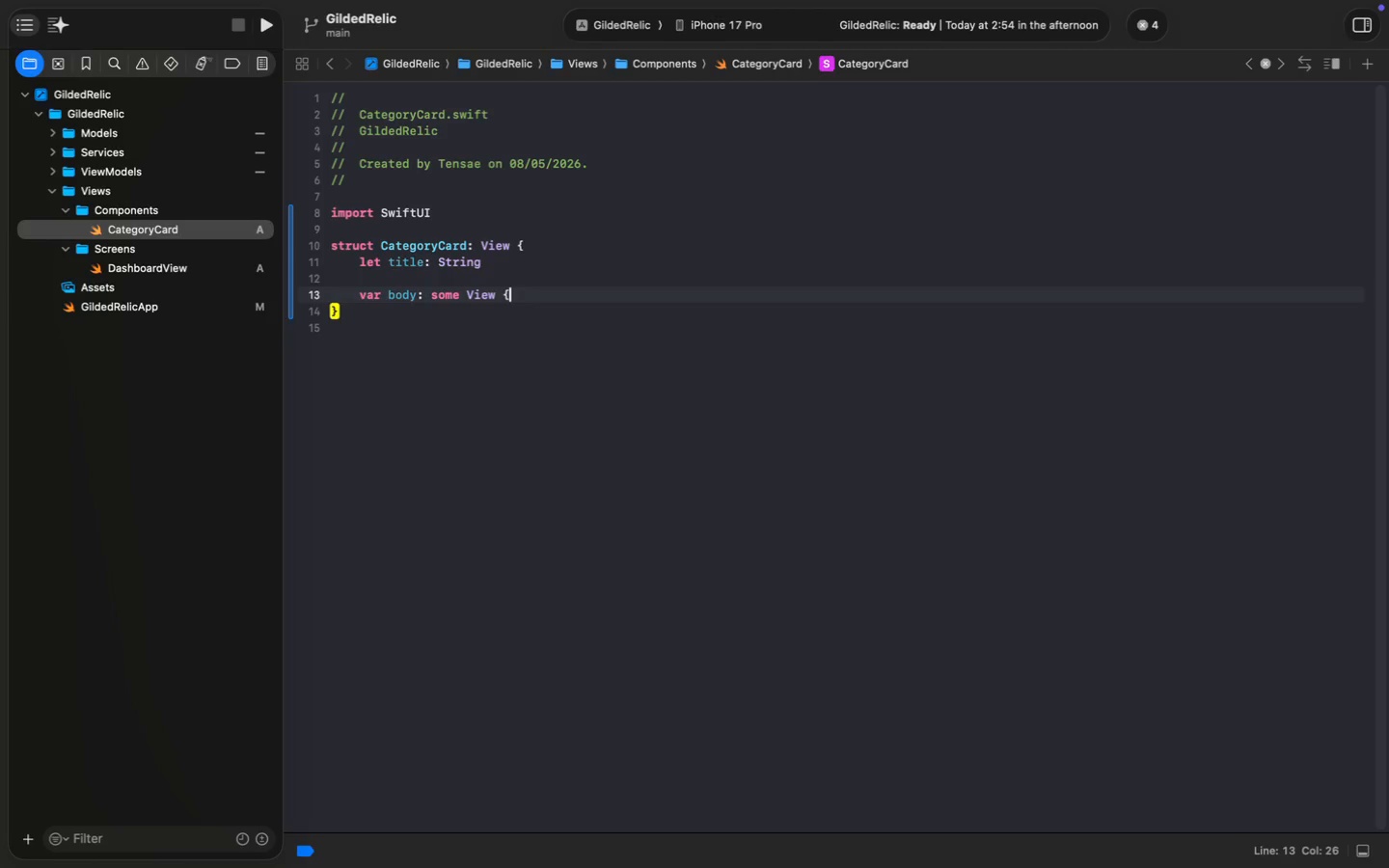 
key(Enter)
 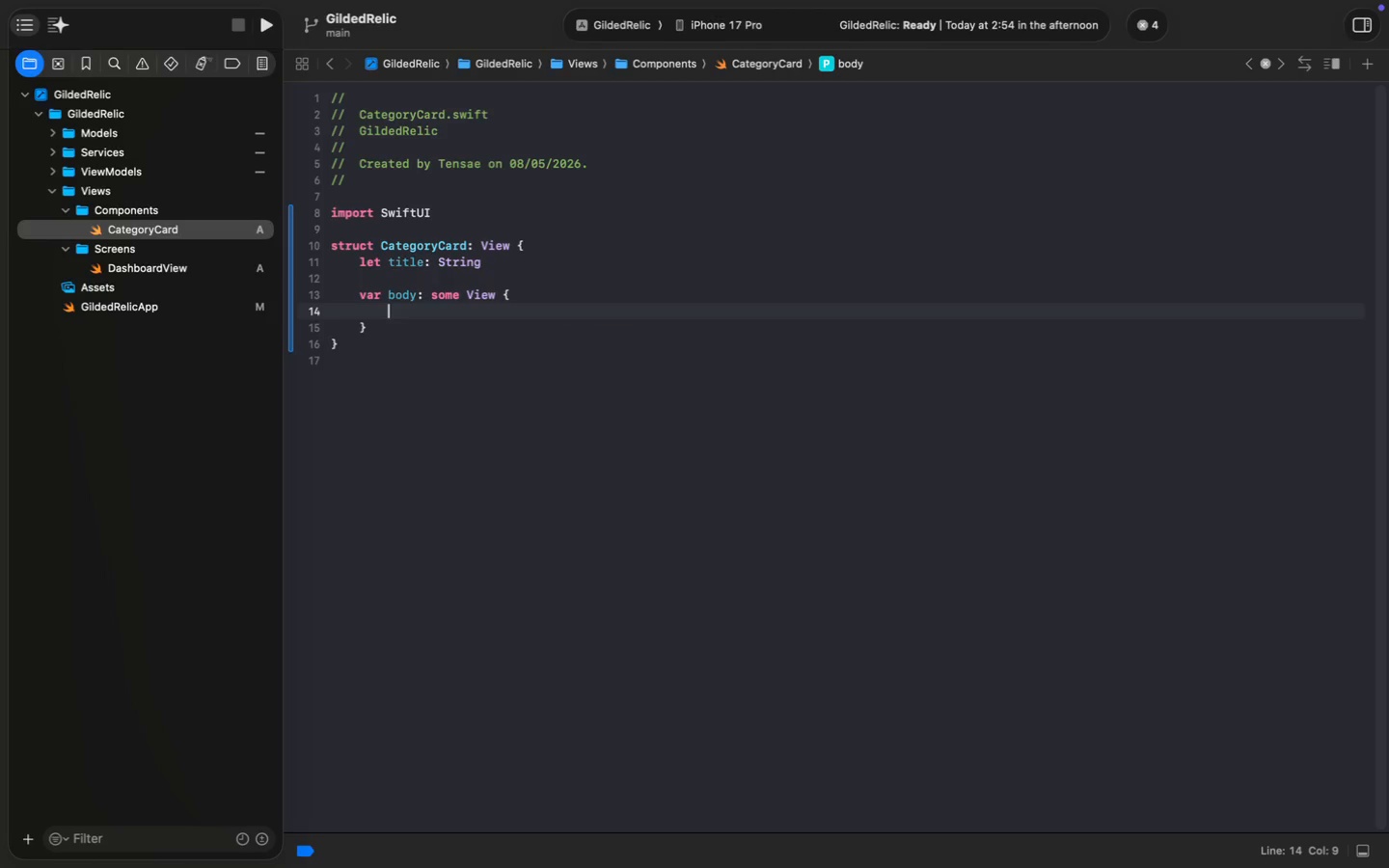 
type(ZS)
 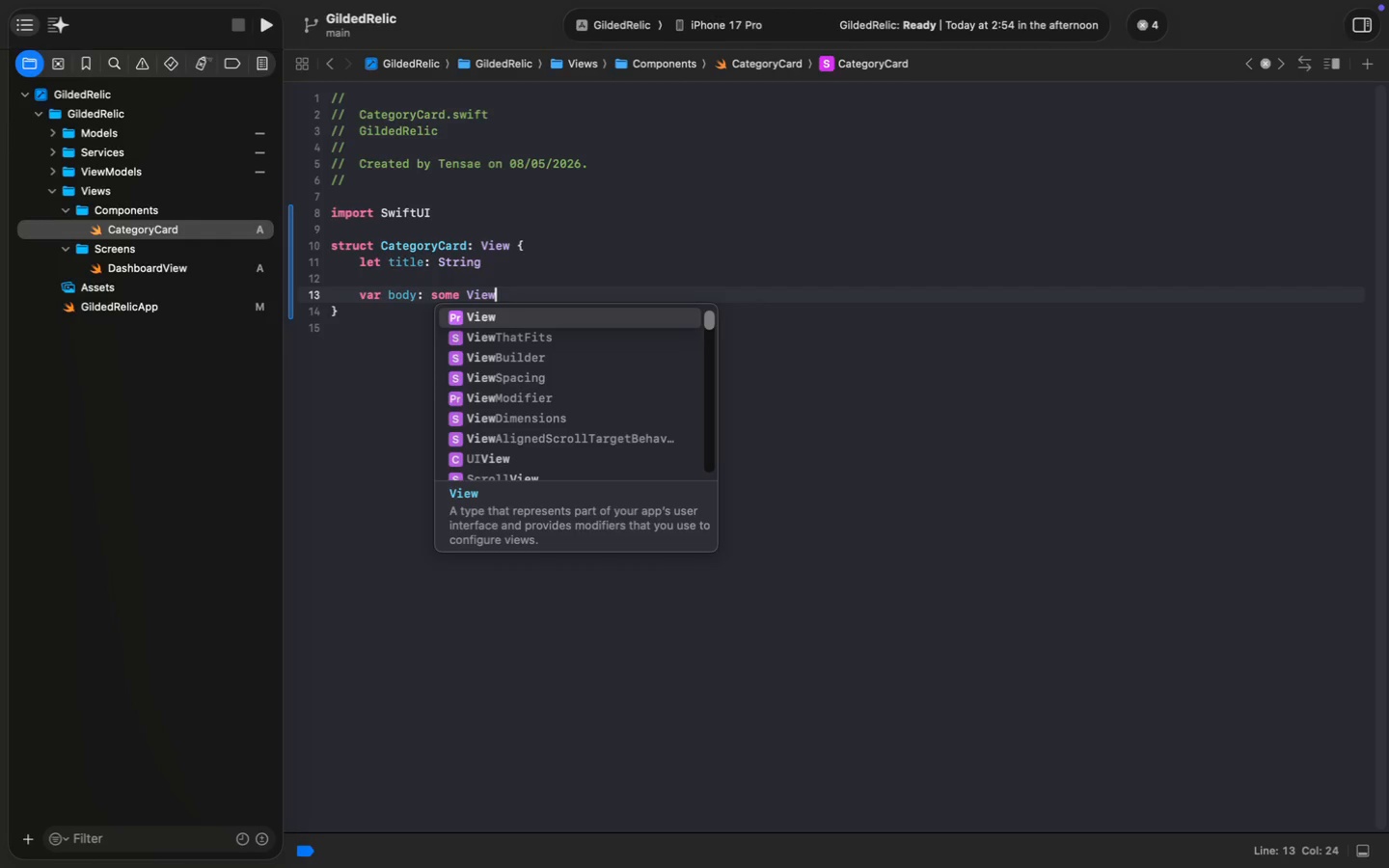 
key(Enter)
 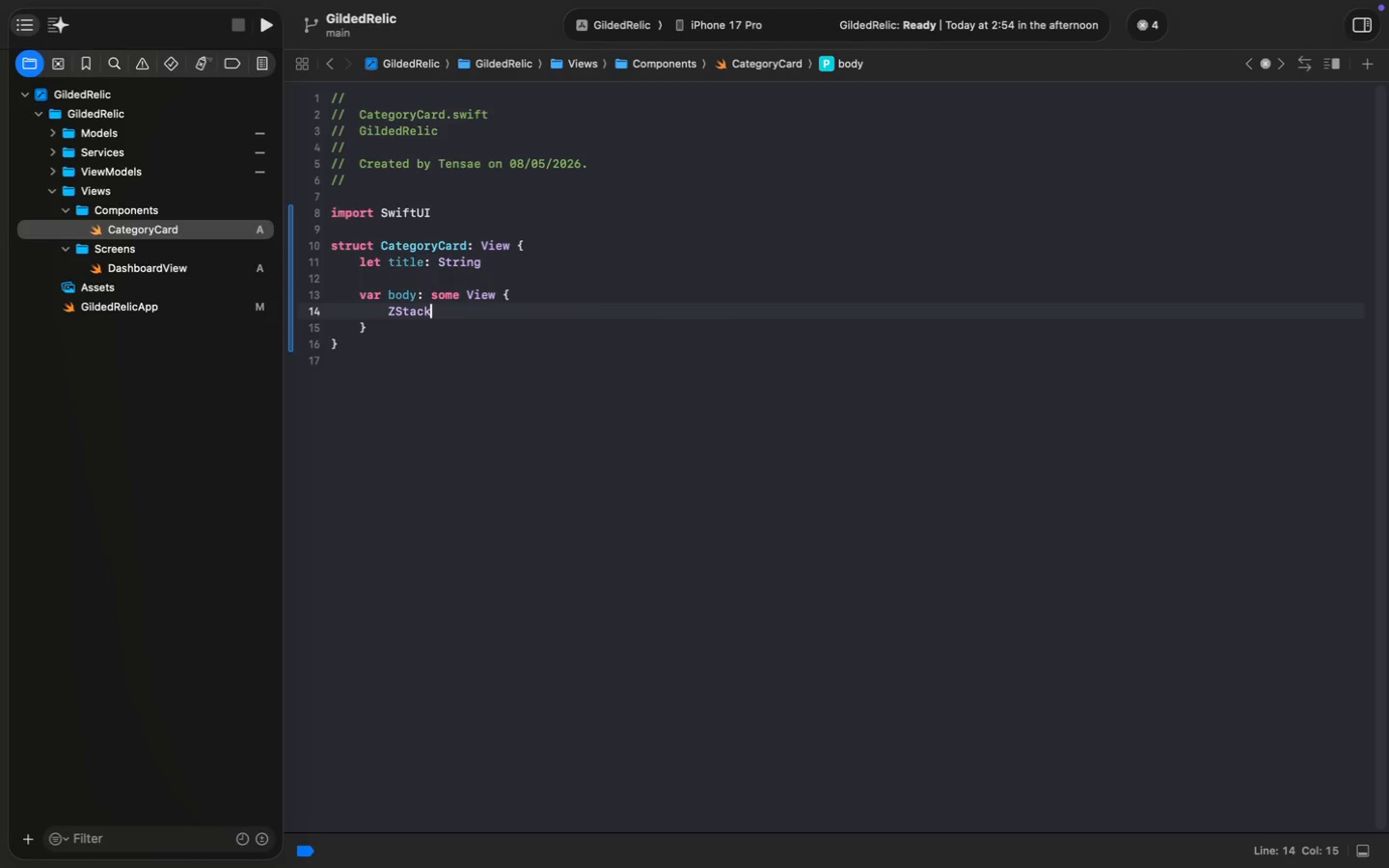 
key(Space)
 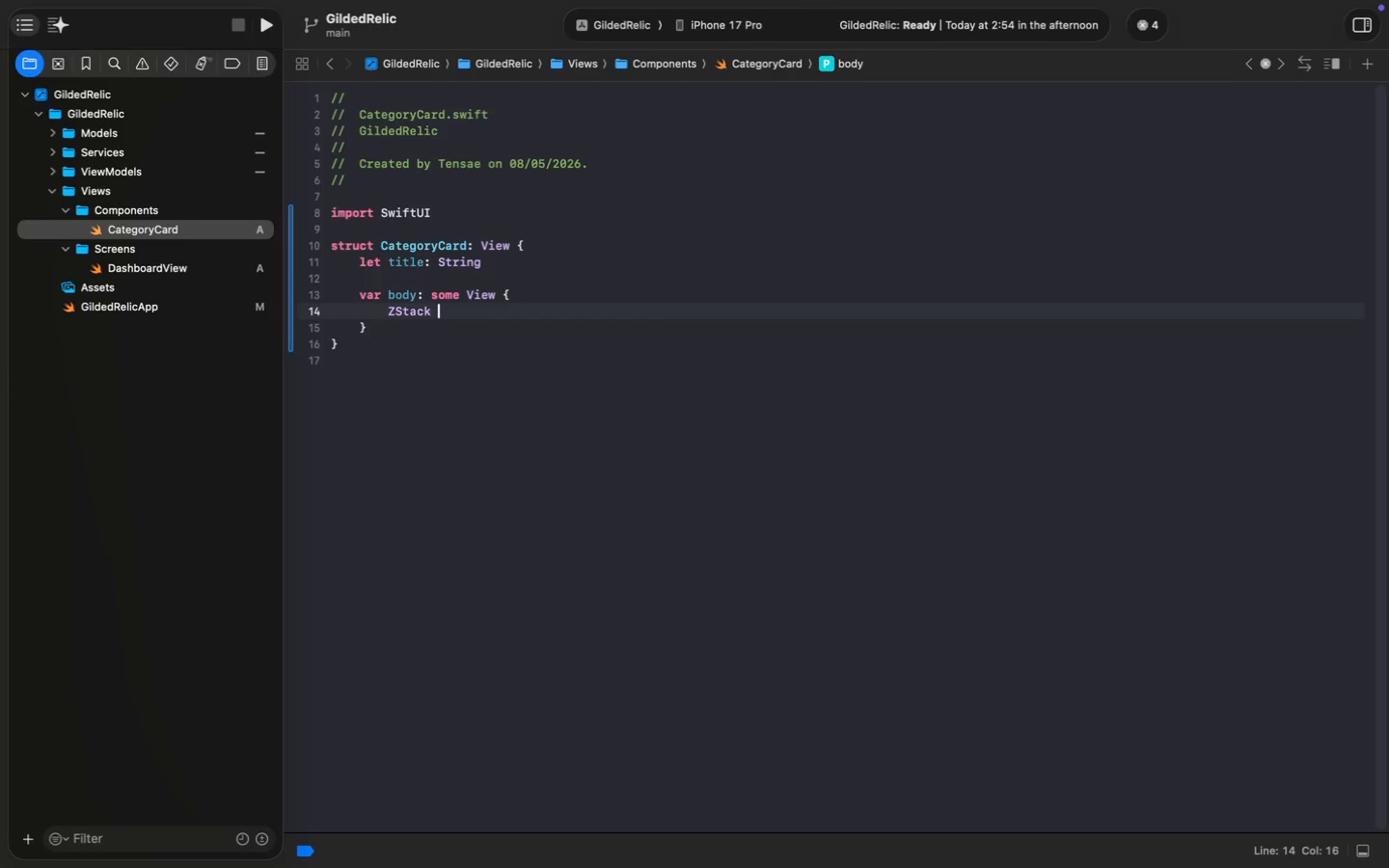 
key(Shift+ShiftLeft)
 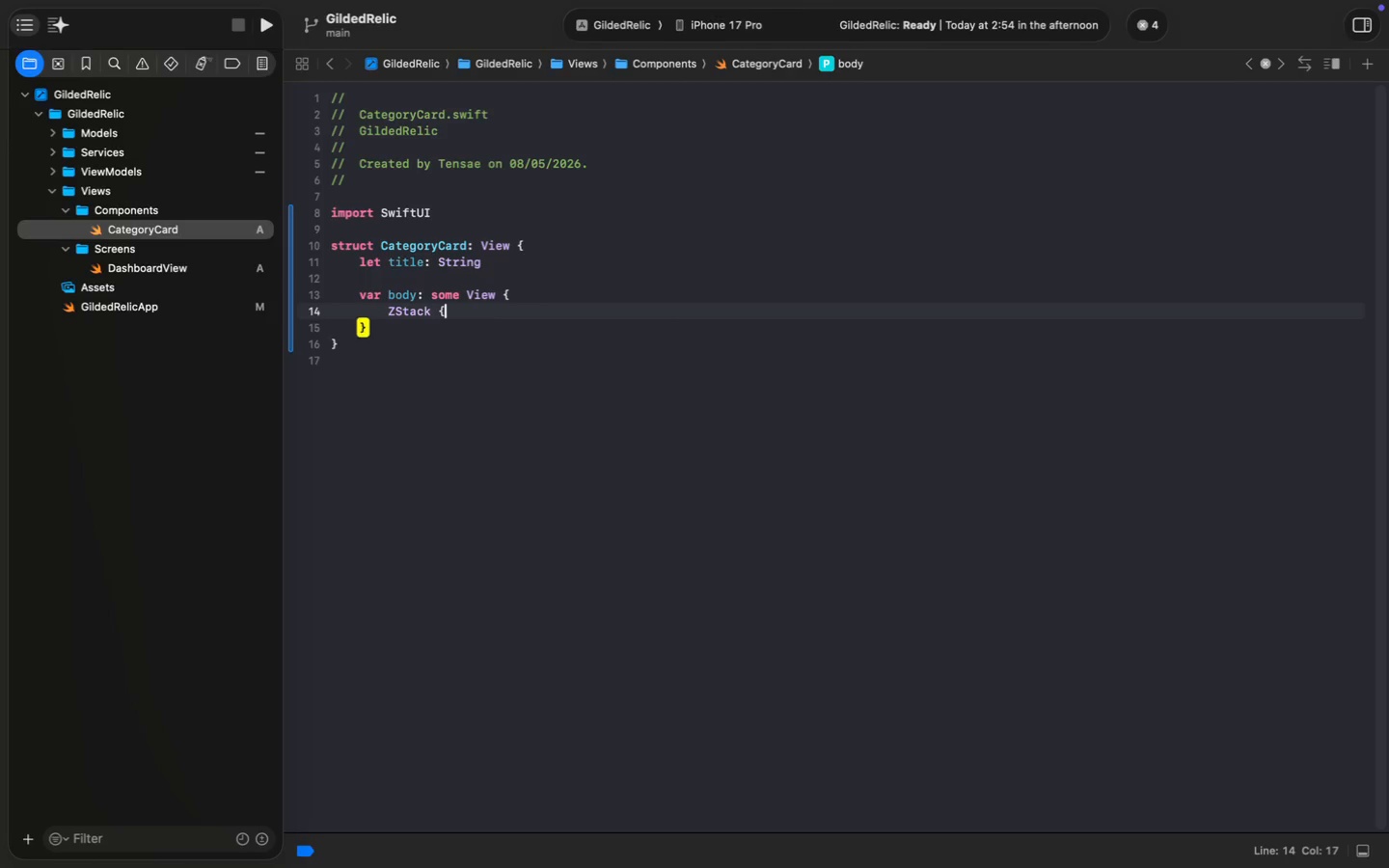 
key(Shift+BracketLeft)
 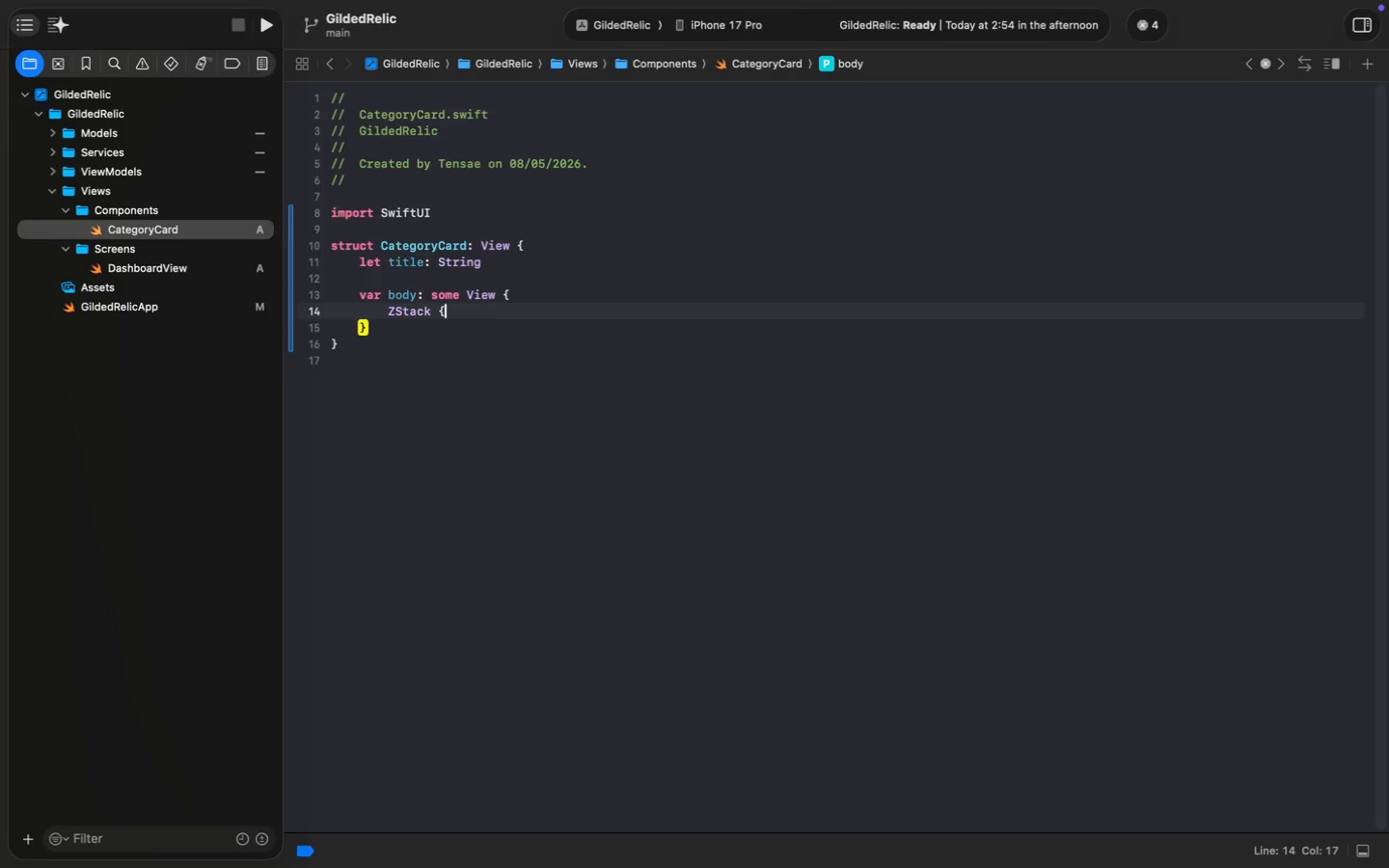 
key(Enter)
 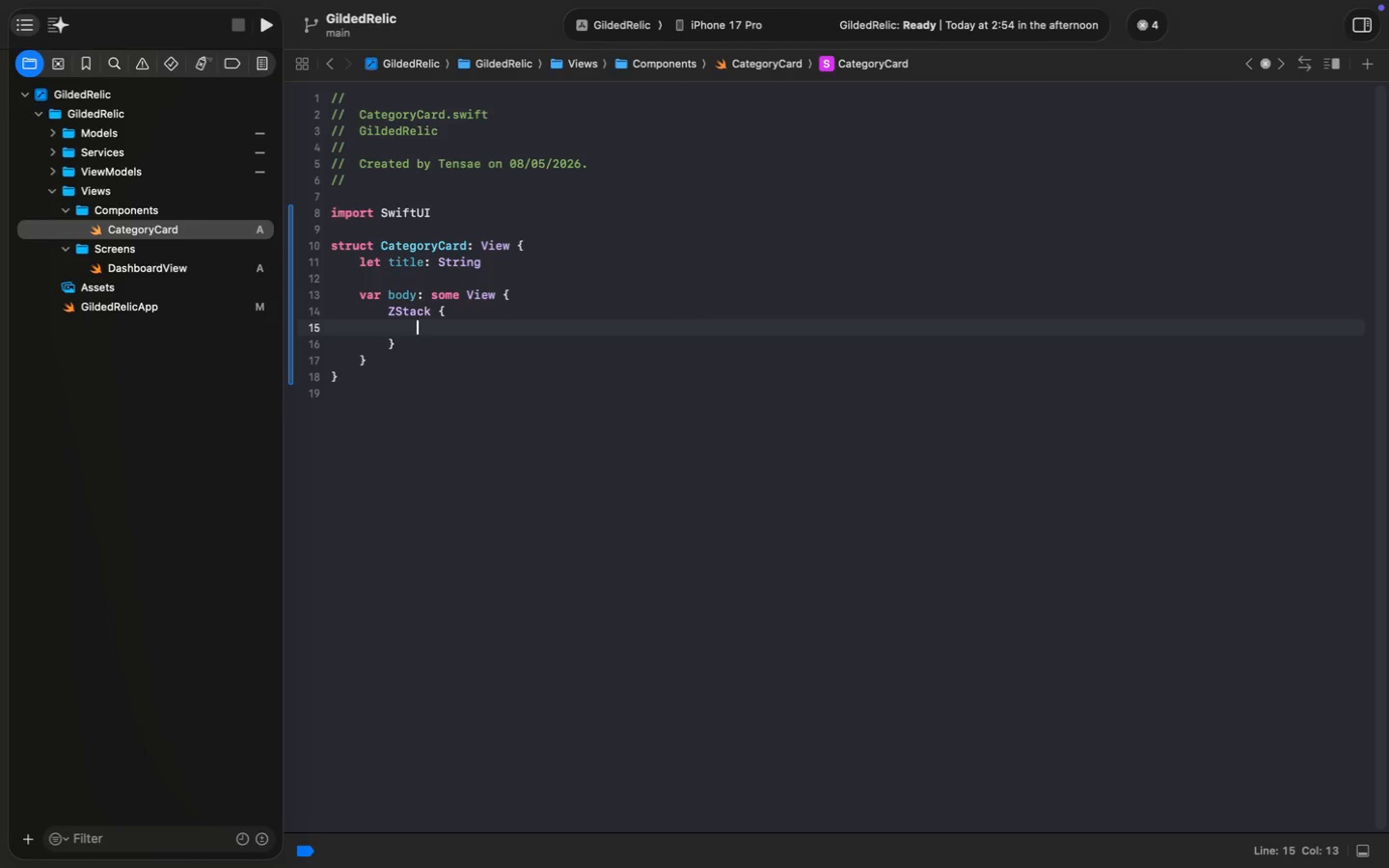 
type(Rounded)
 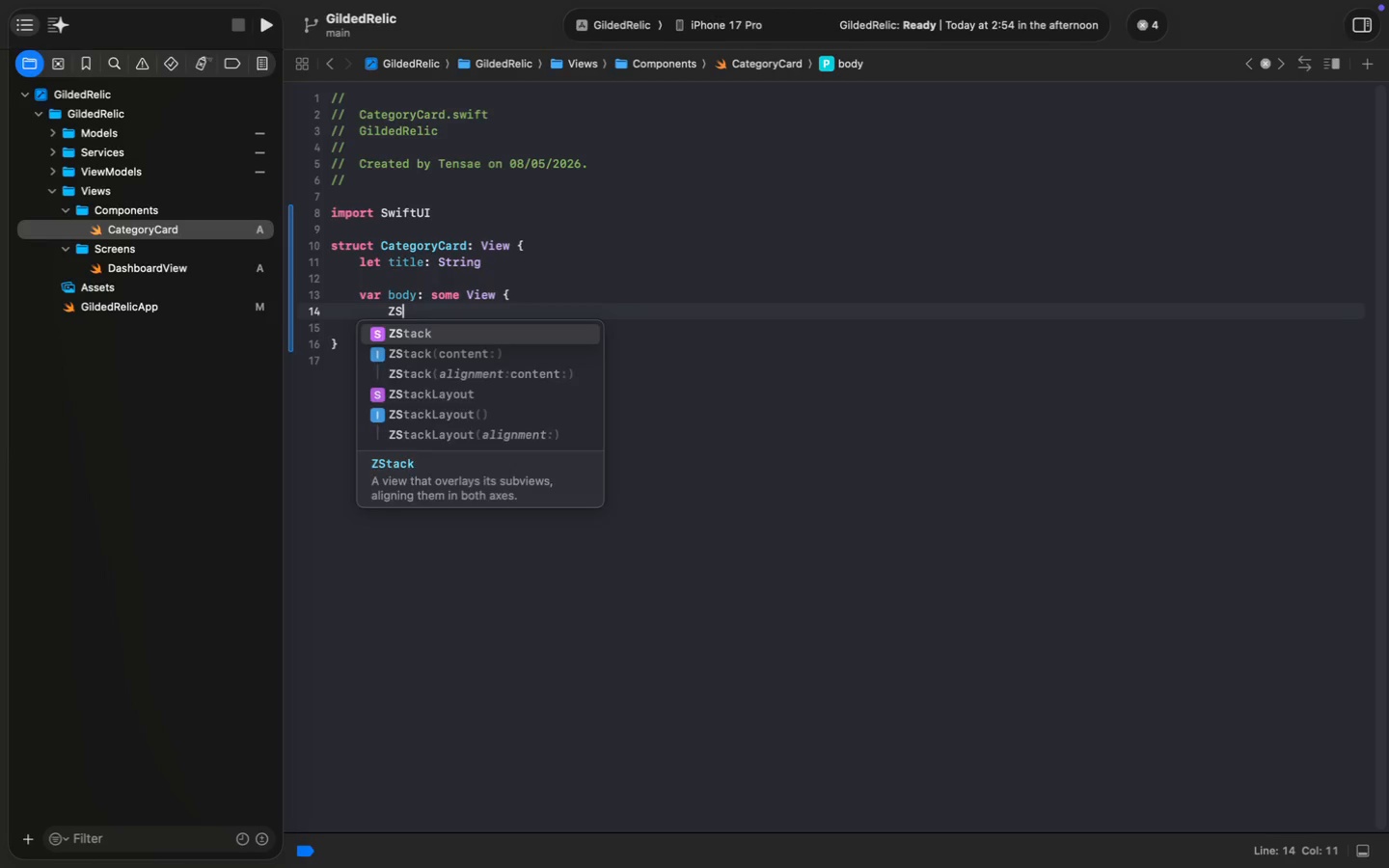 
hold_key(key=ShiftLeft, duration=0.53)
 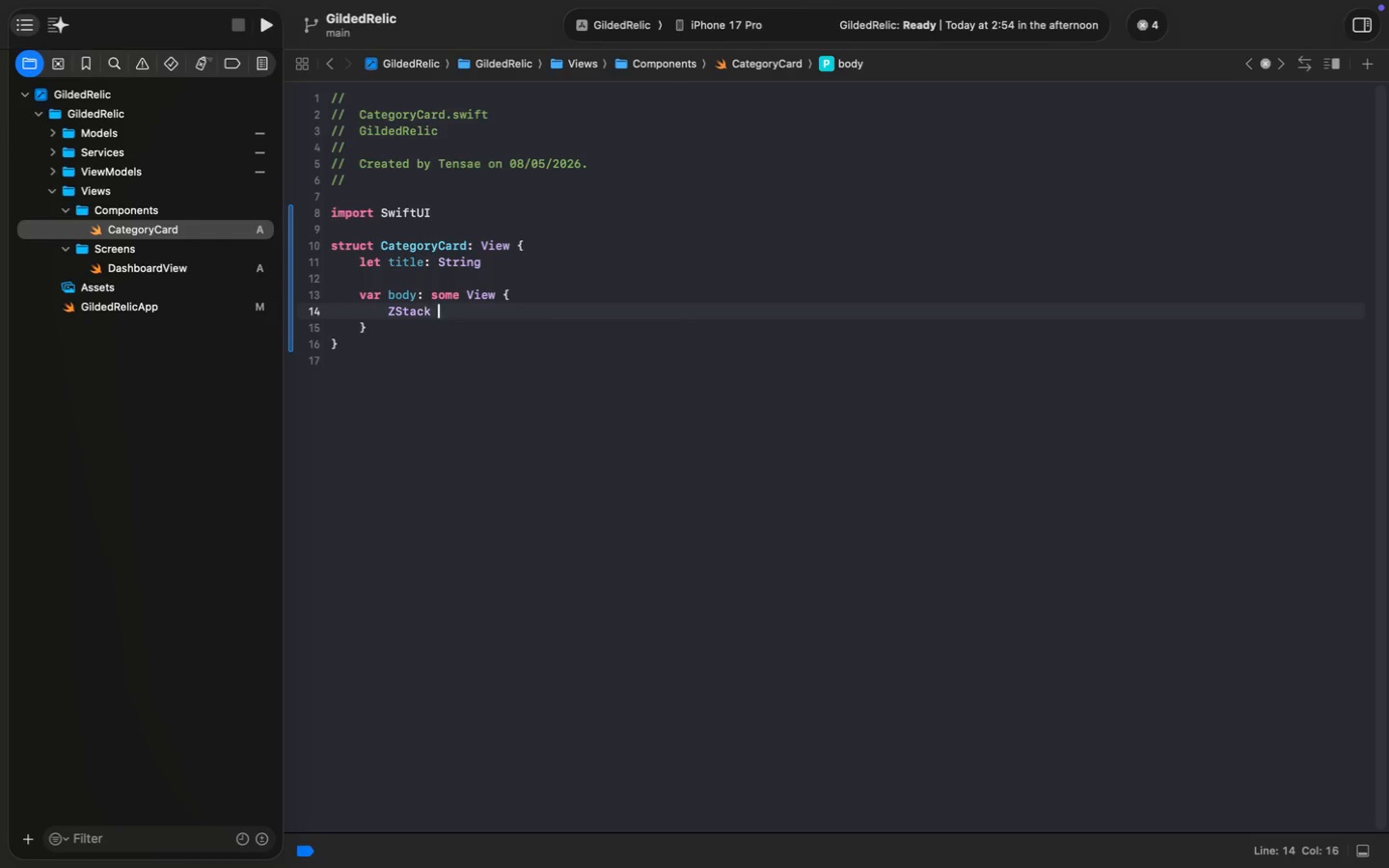 
key(Enter)
 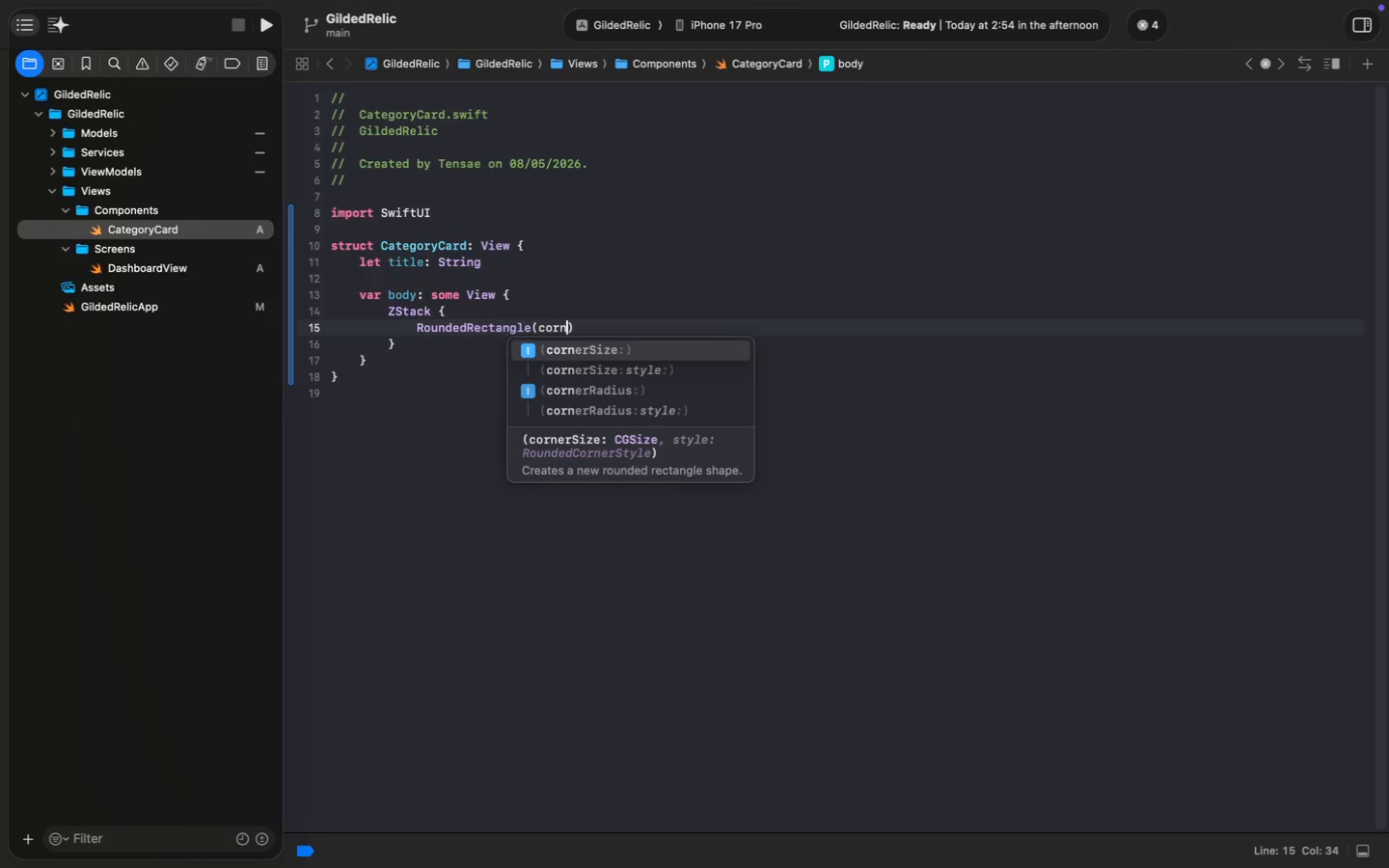 
type((corn)
 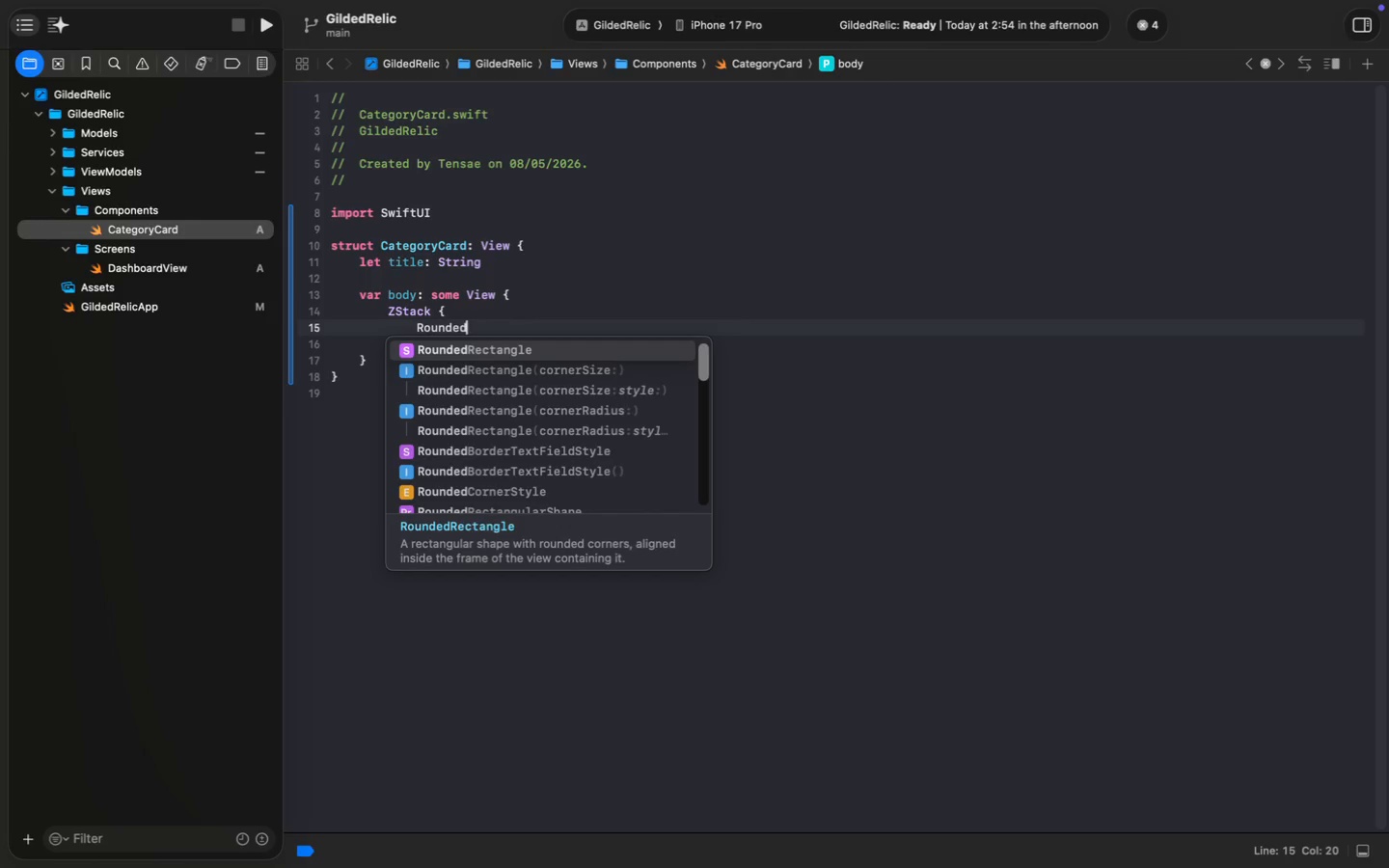 
key(ArrowDown)
 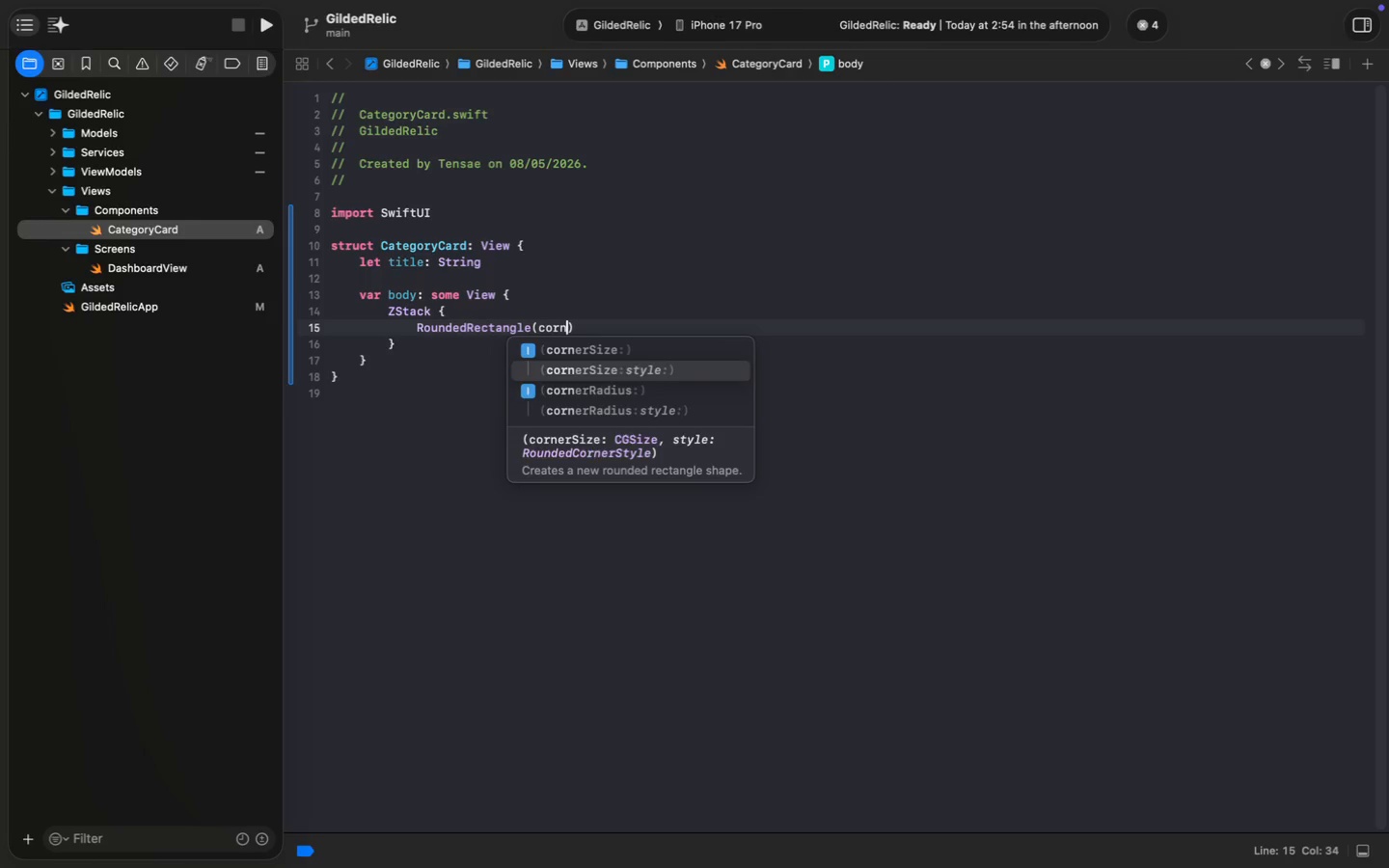 
key(ArrowDown)
 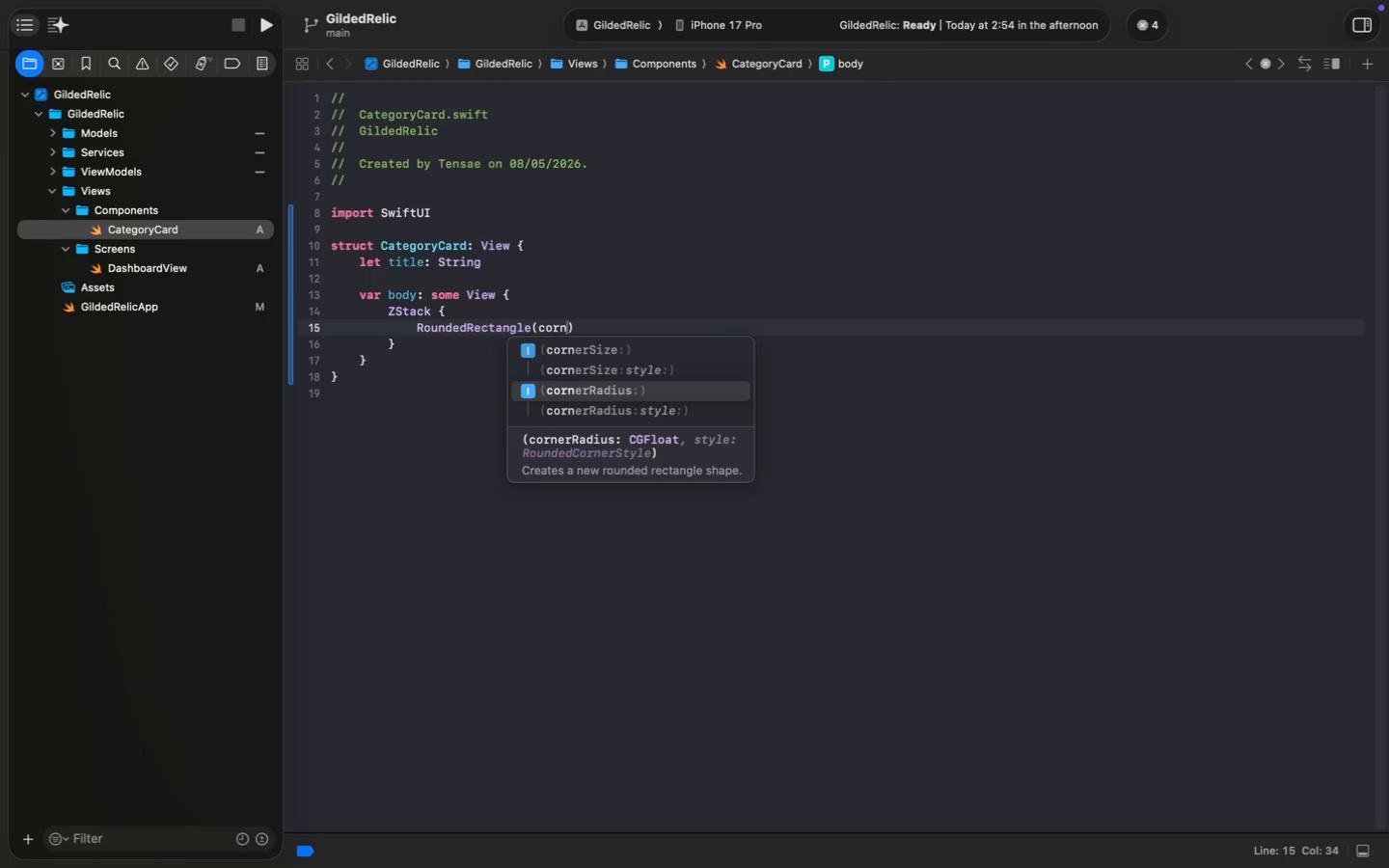 
key(Enter)
 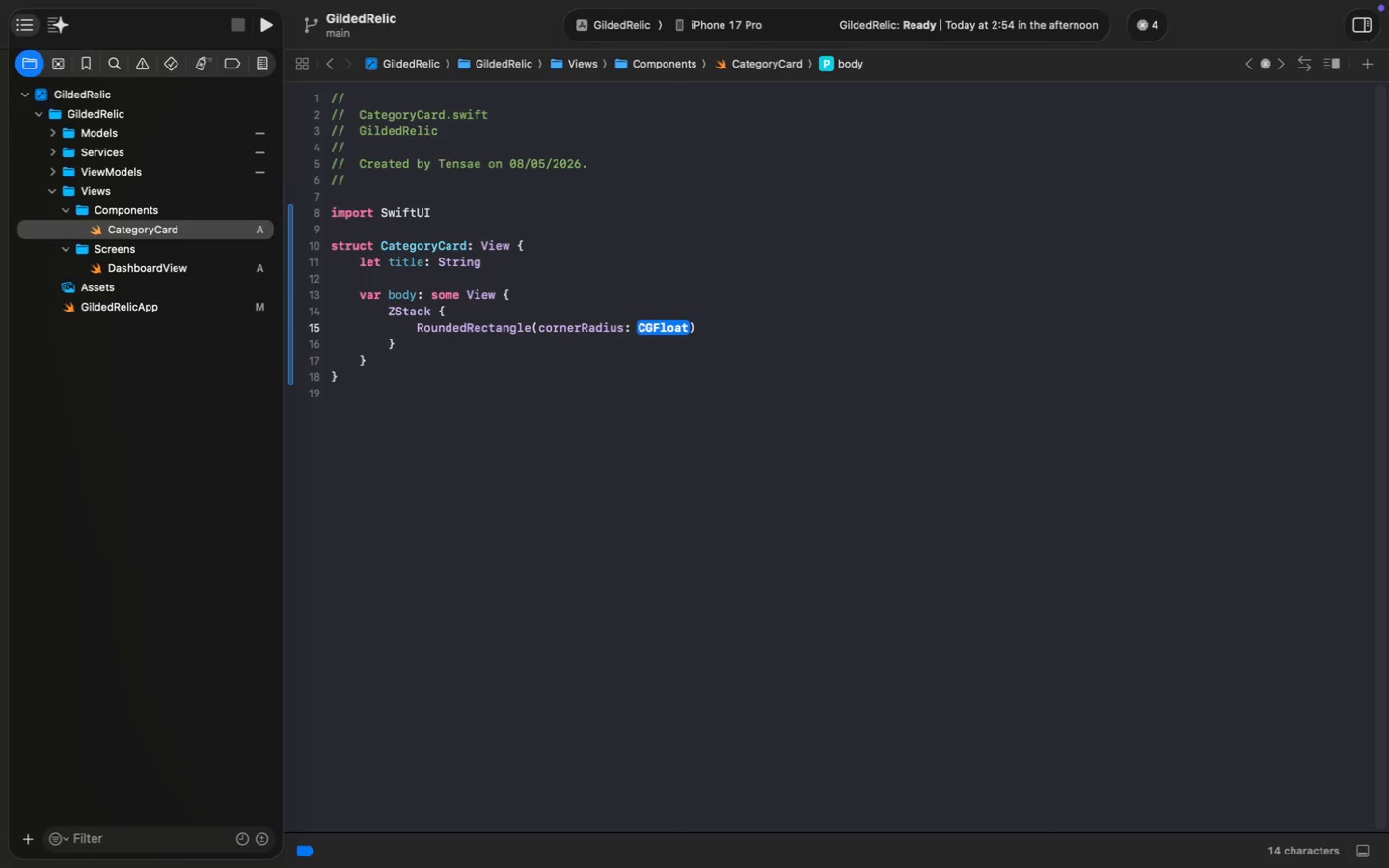 
type(24)
 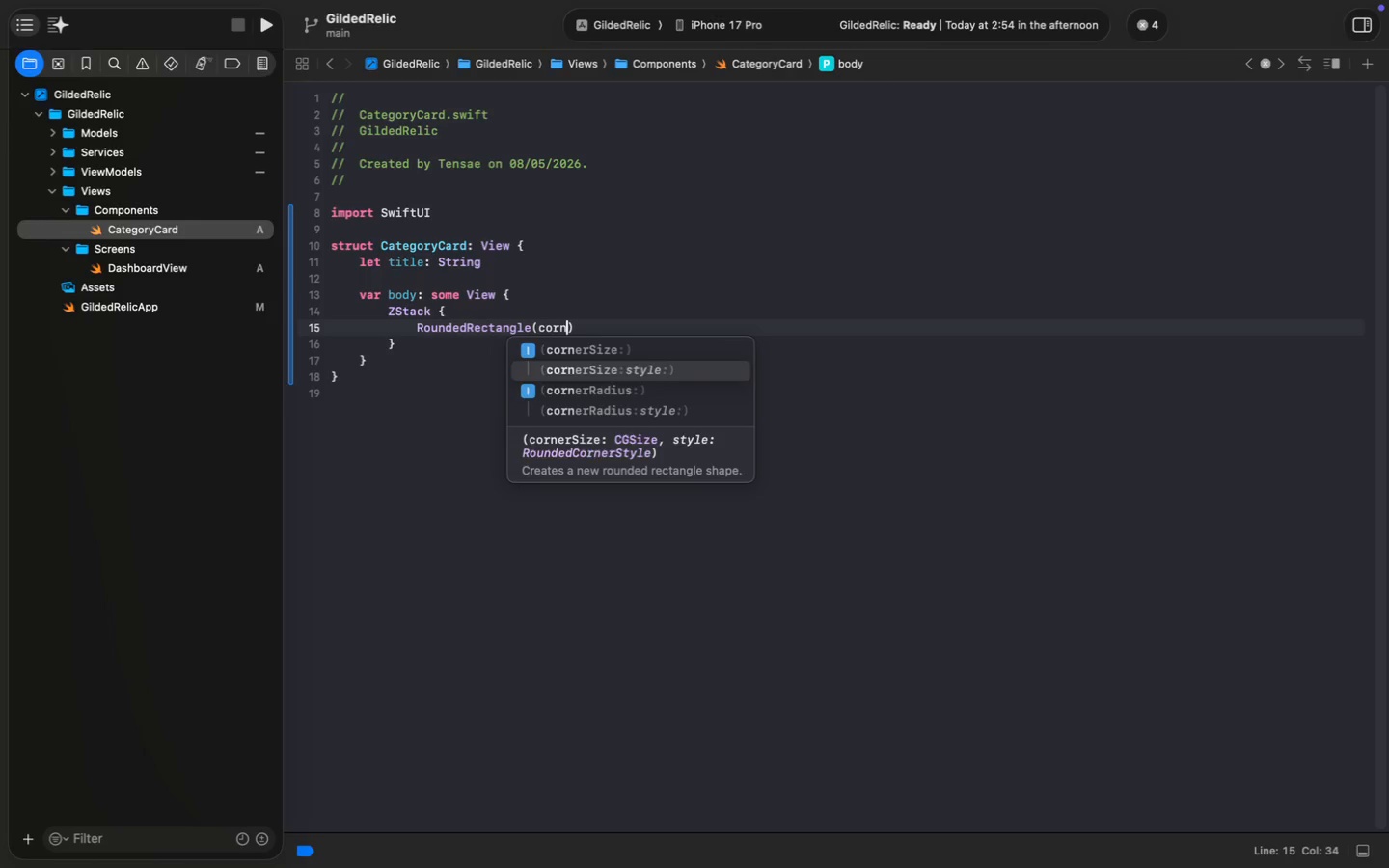 
key(Alt+AltRight)
 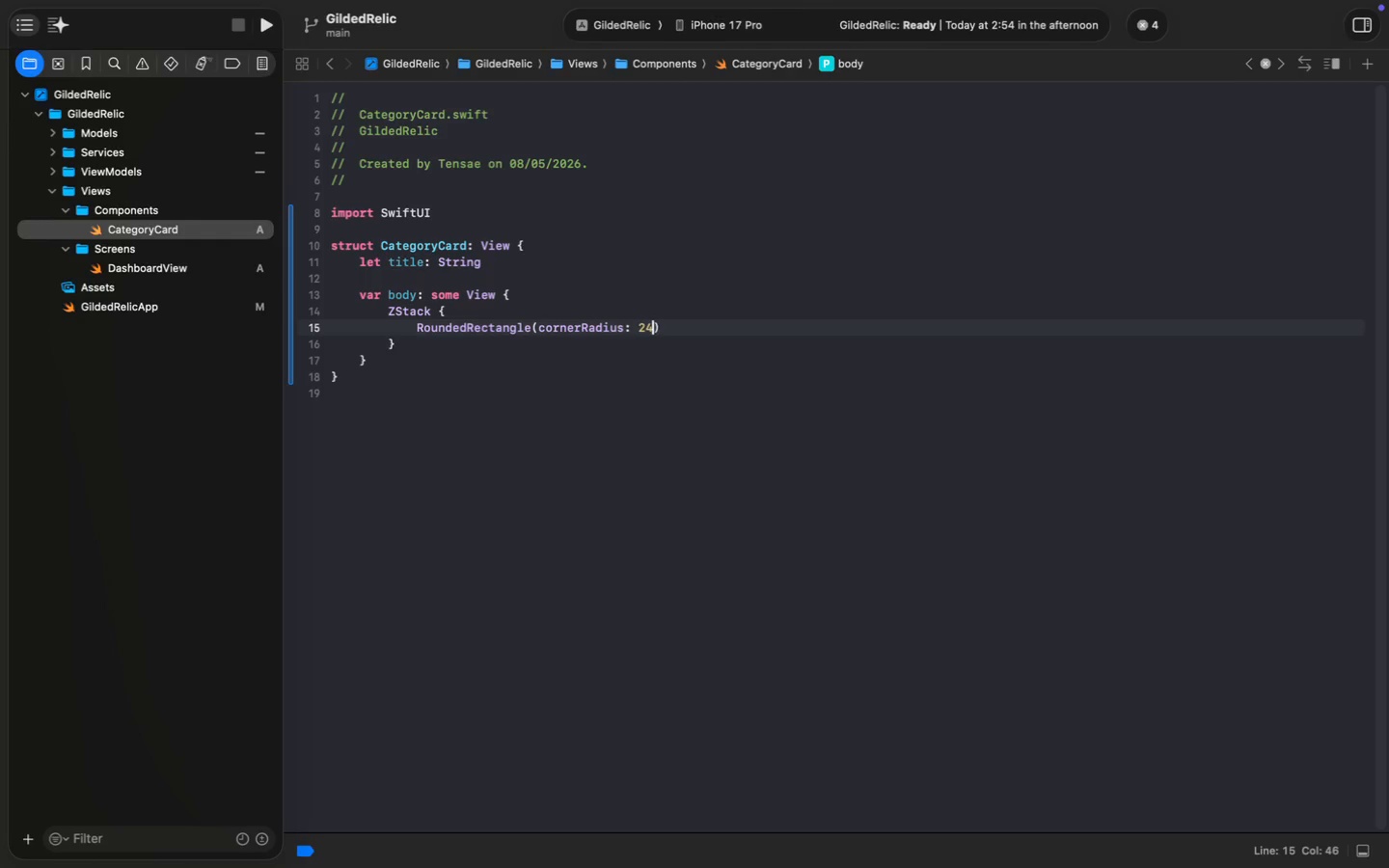 
key(ArrowRight)
 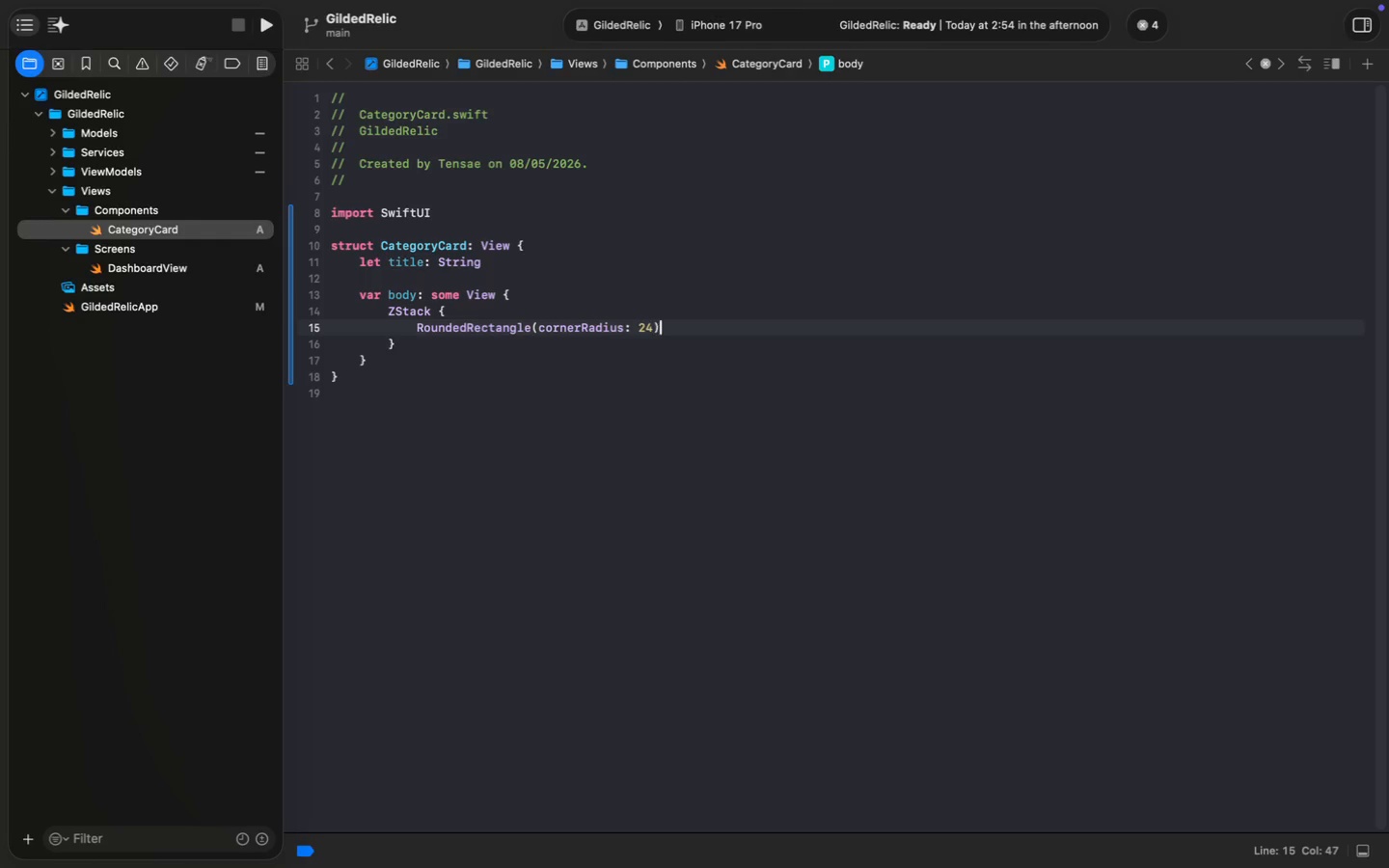 
hold_key(key=MetaRight, duration=0.43)
 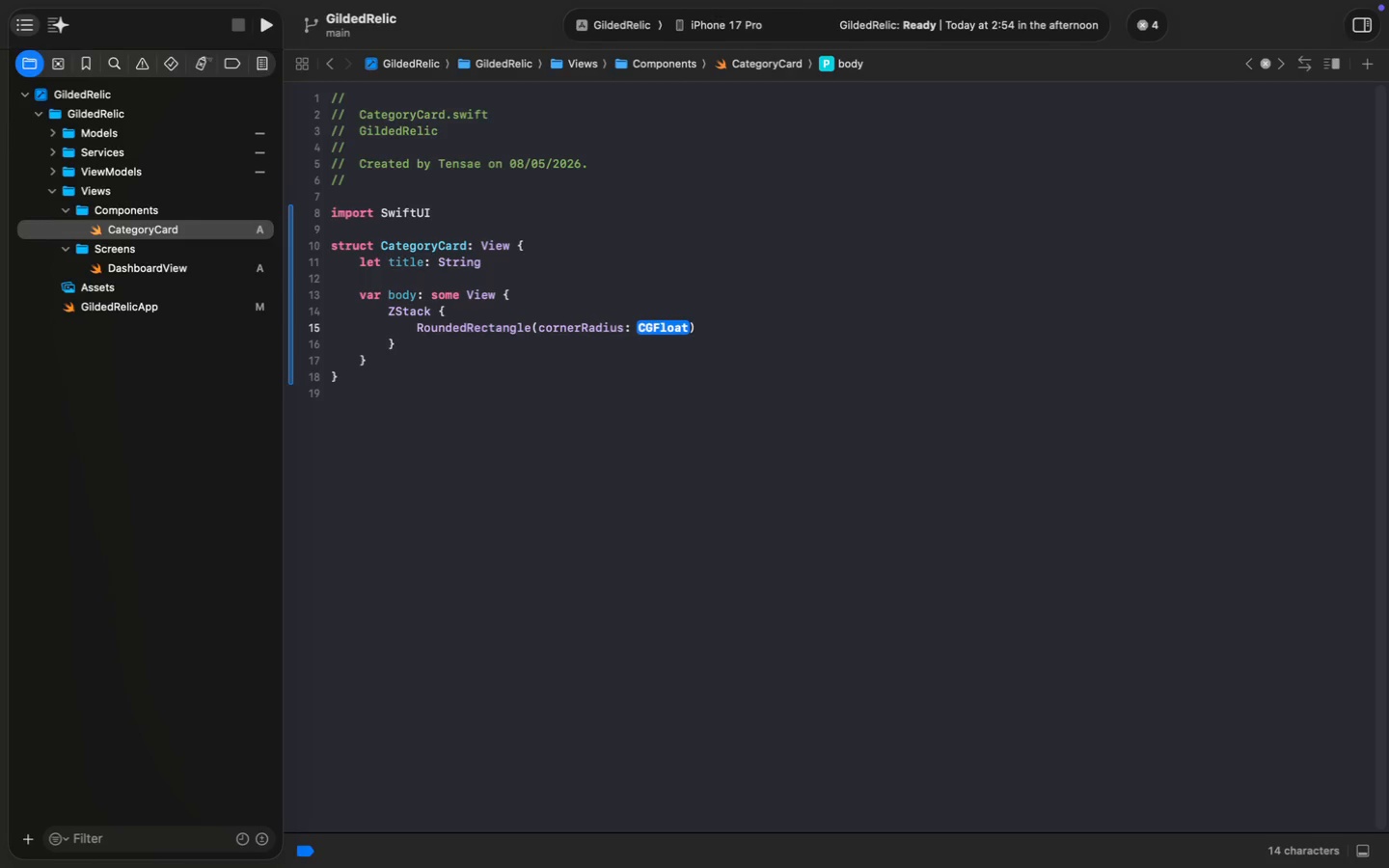 
type(.fill)
 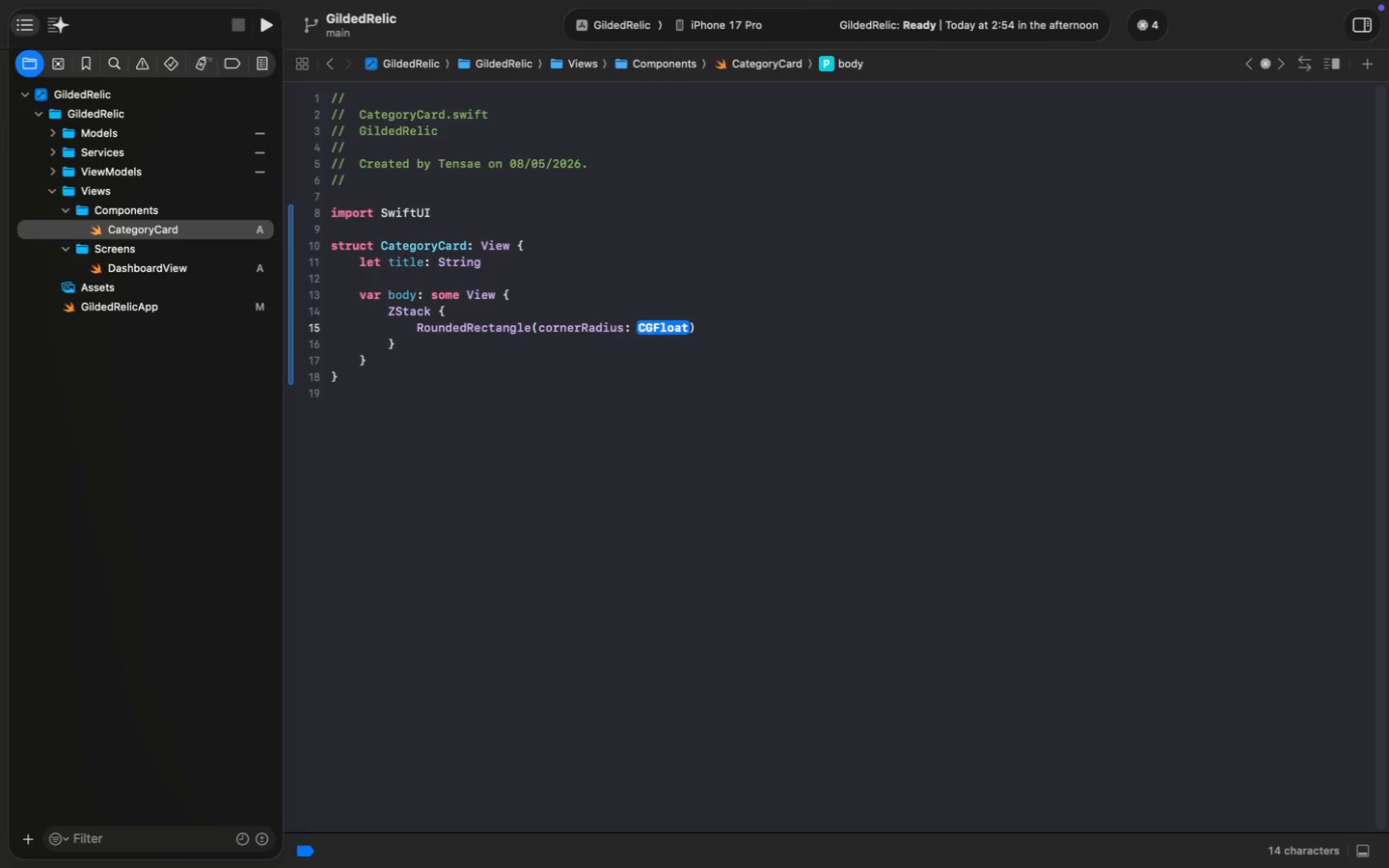 
hold_key(key=ShiftLeft, duration=0.52)
 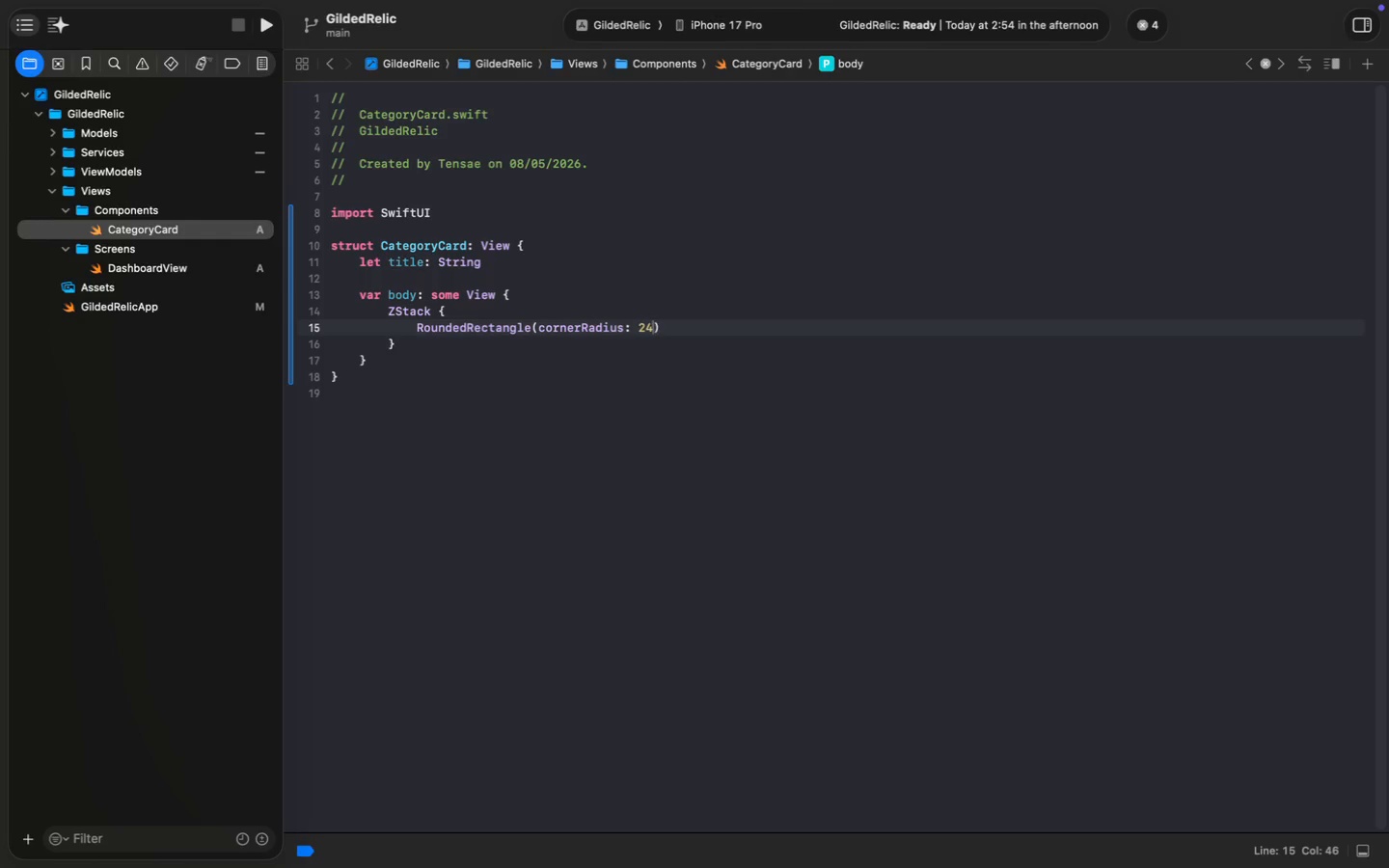 
key(Enter)
 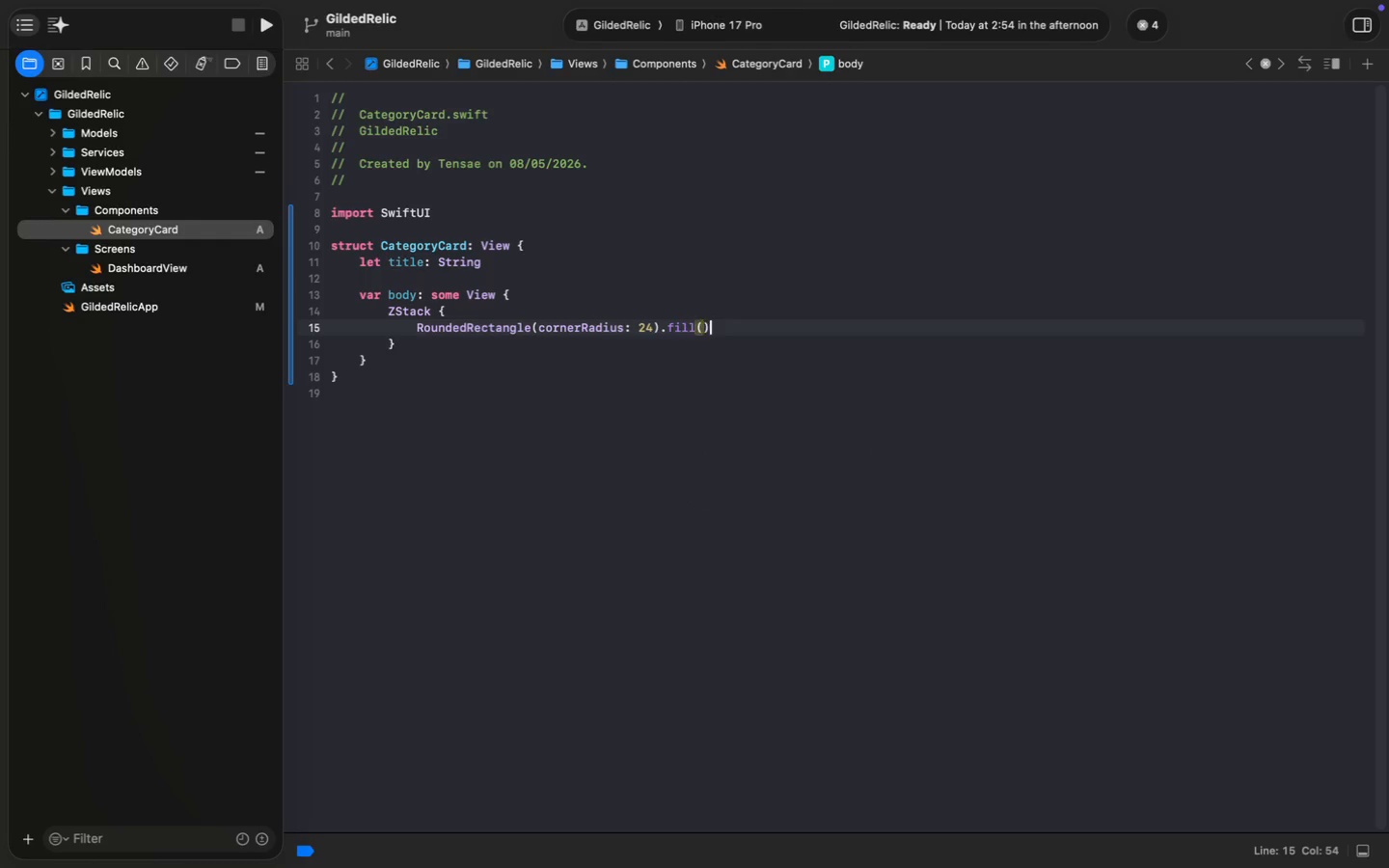 
key(ArrowLeft)
 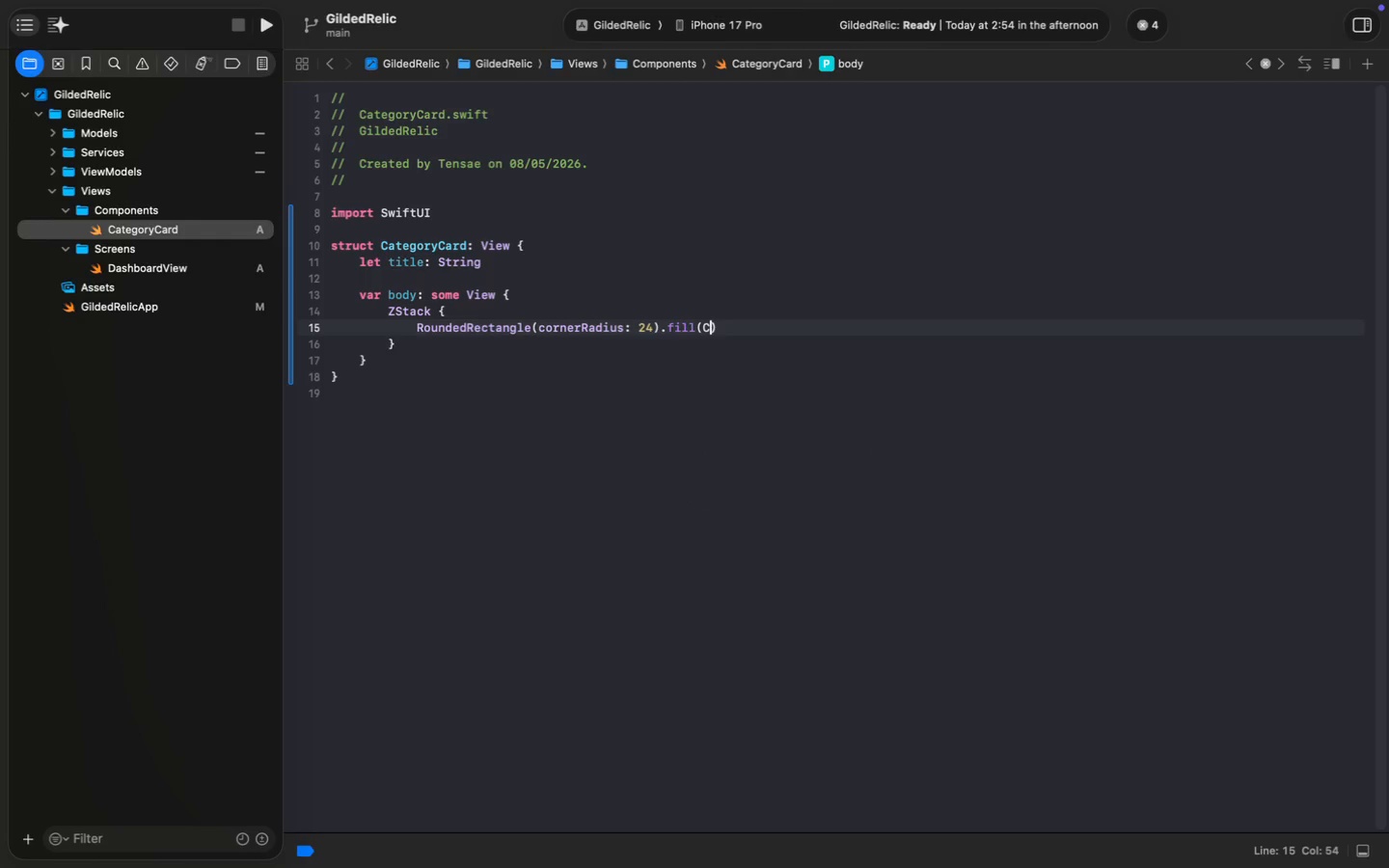 
type(Color.bl)
 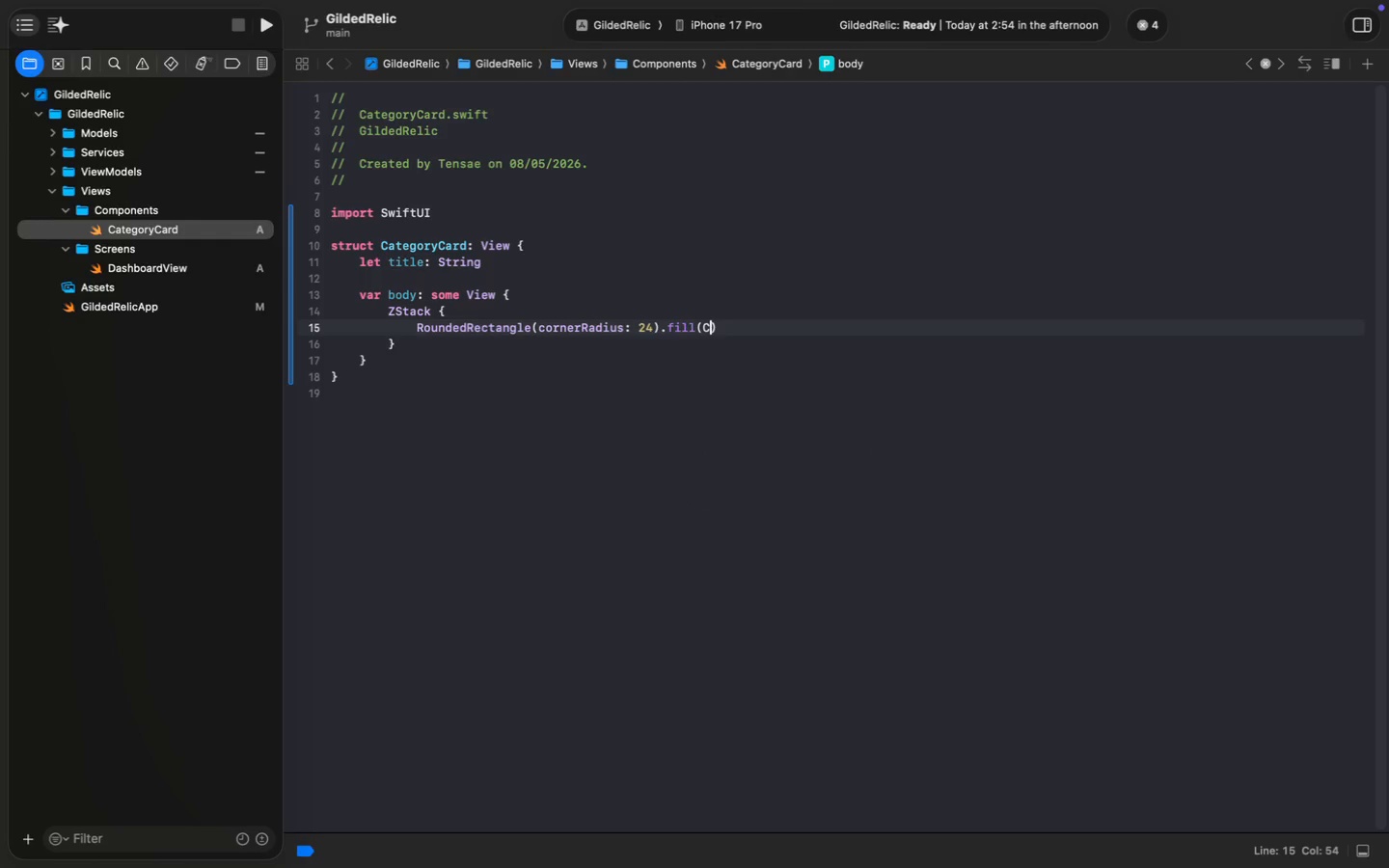 
key(Enter)
 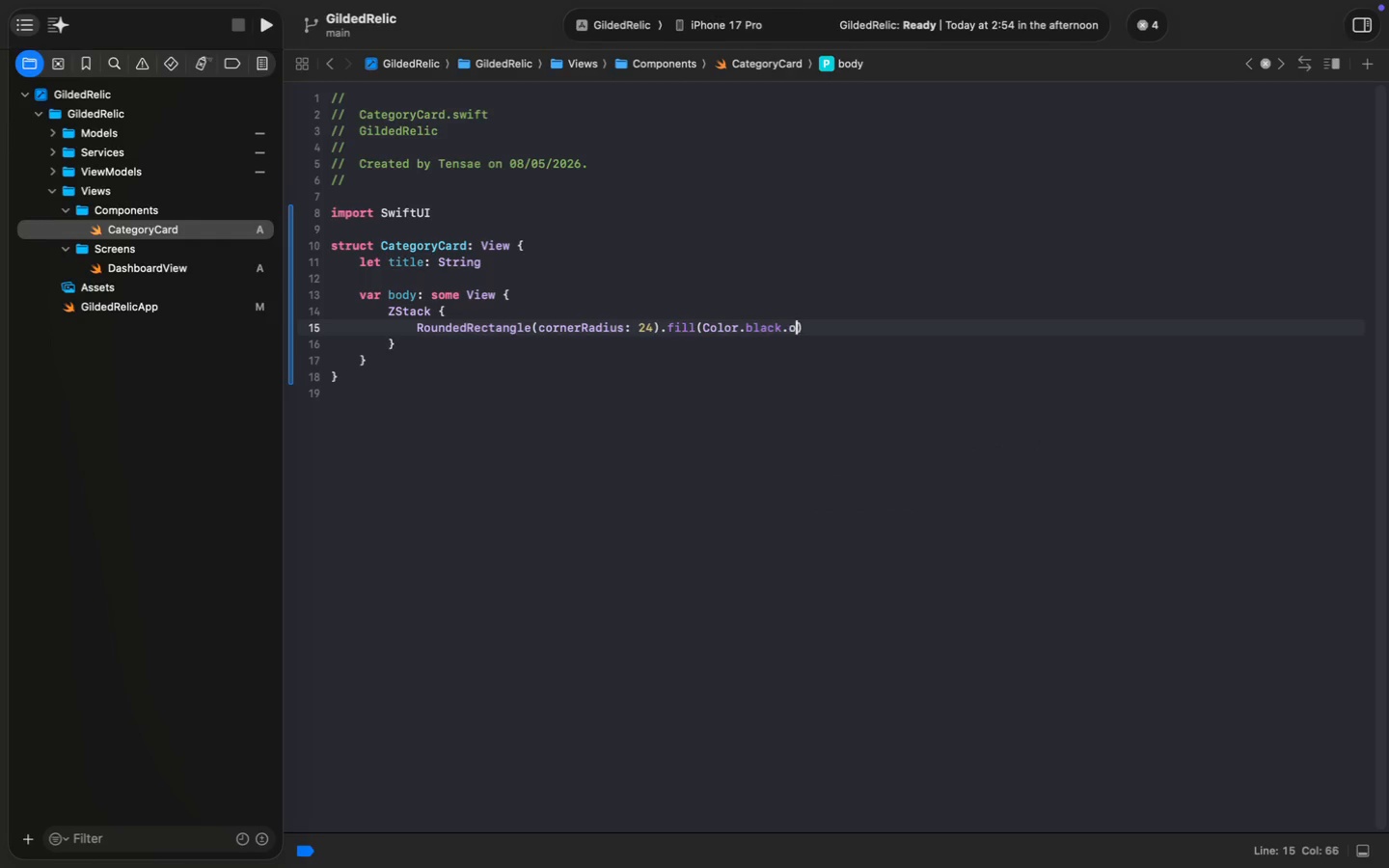 
key(Backspace)
key(Backspace)
type(ack.op)
 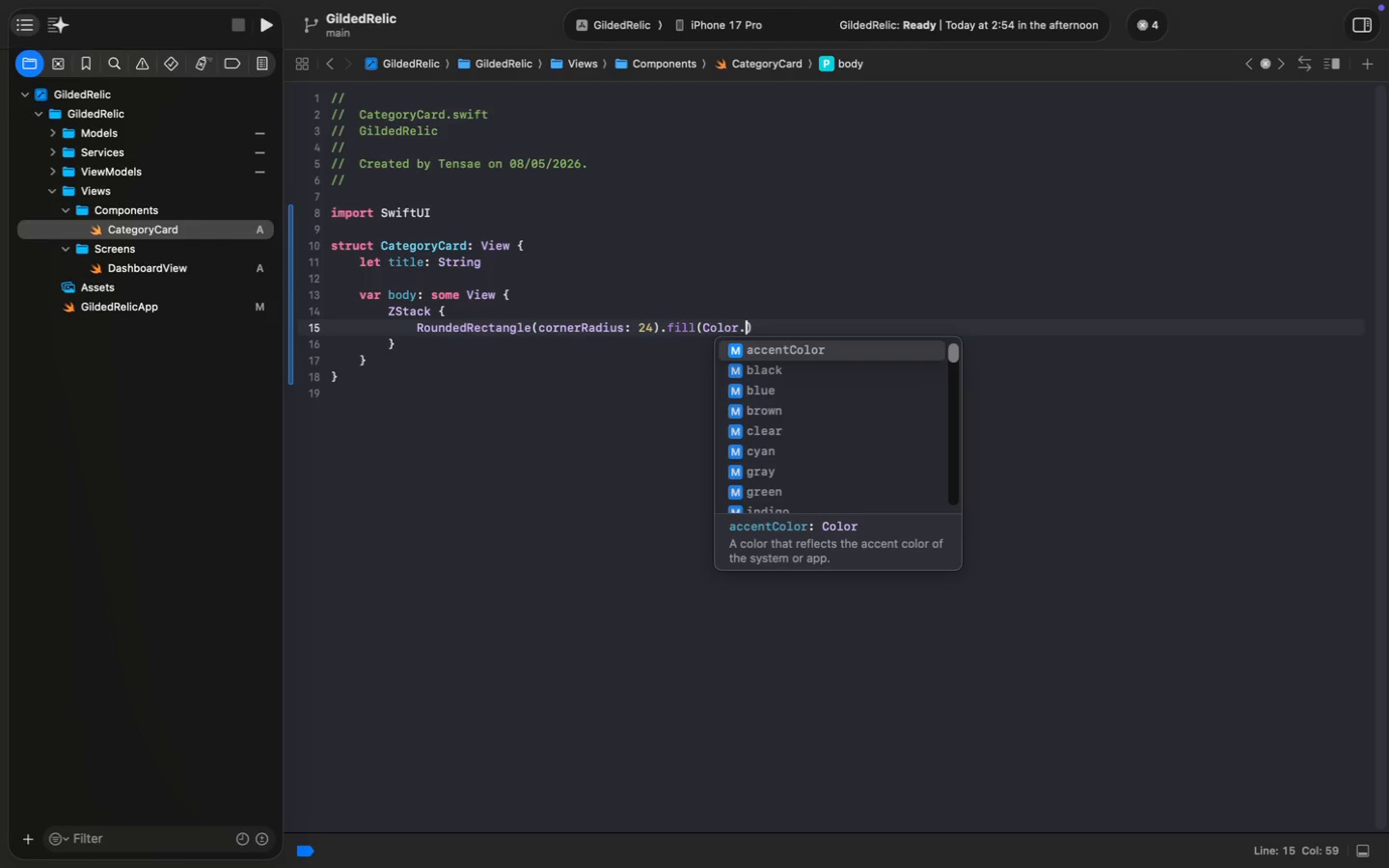 
key(Enter)
 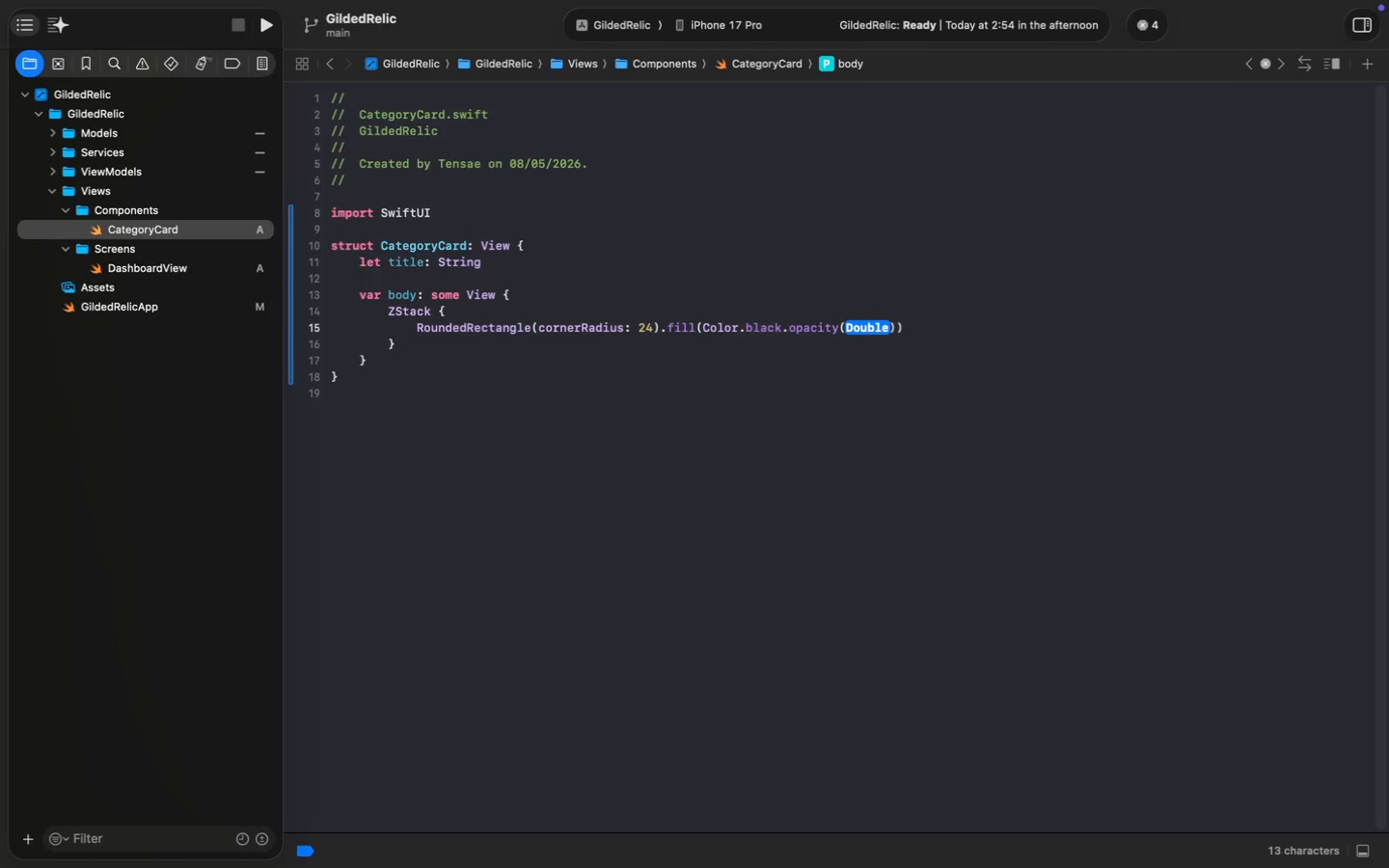 
key(0)
 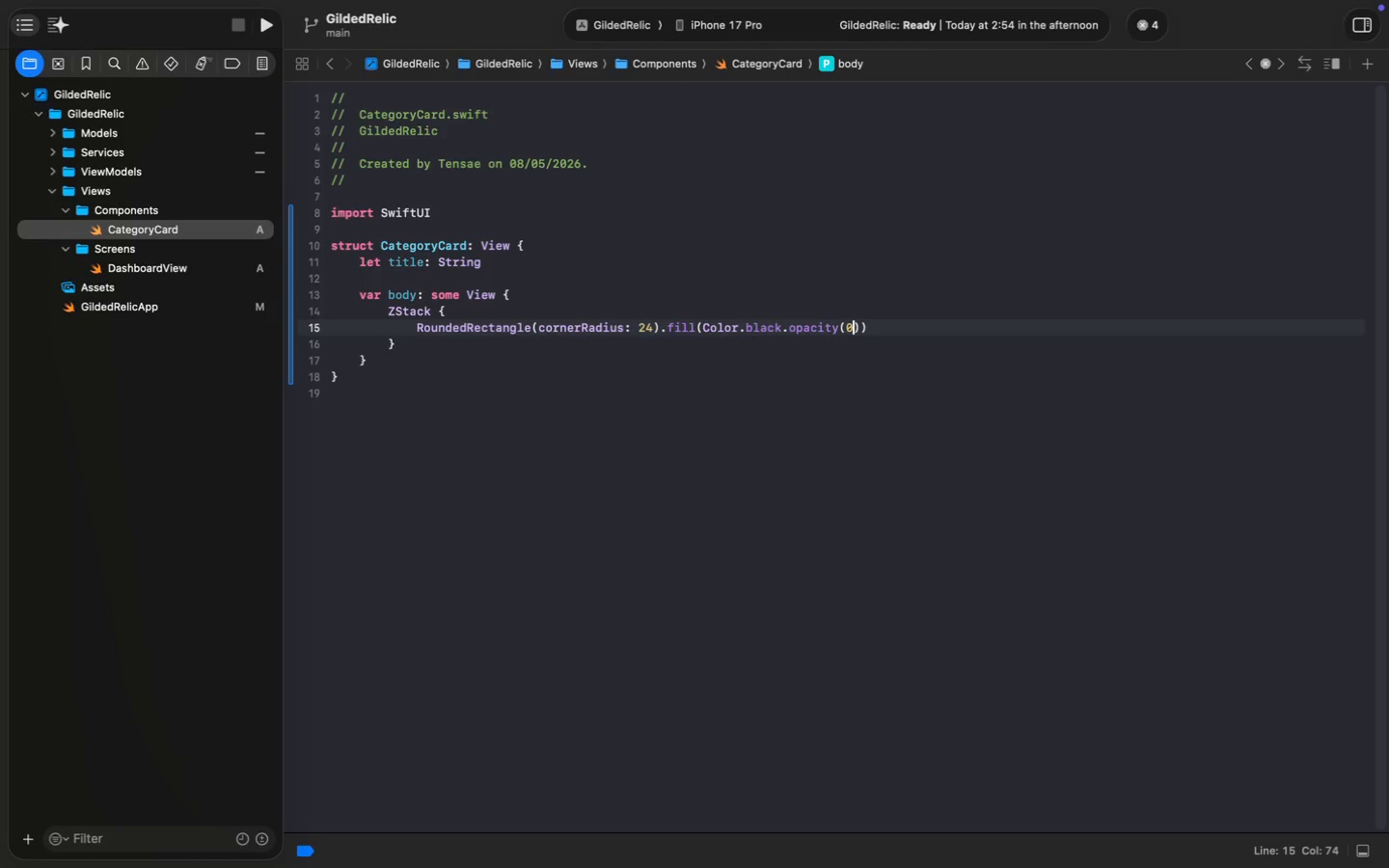 
key(Period)
 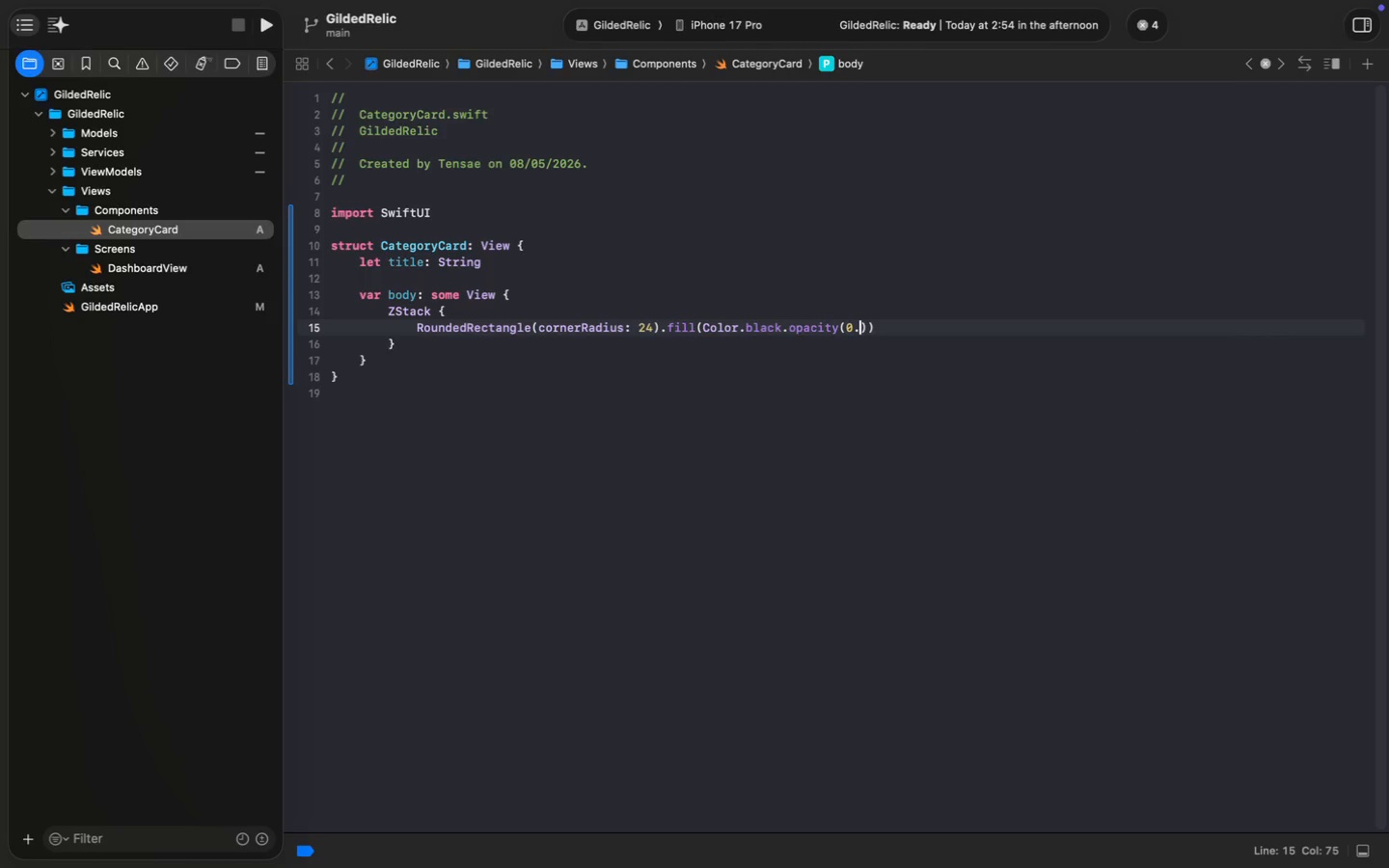 
key(9)
 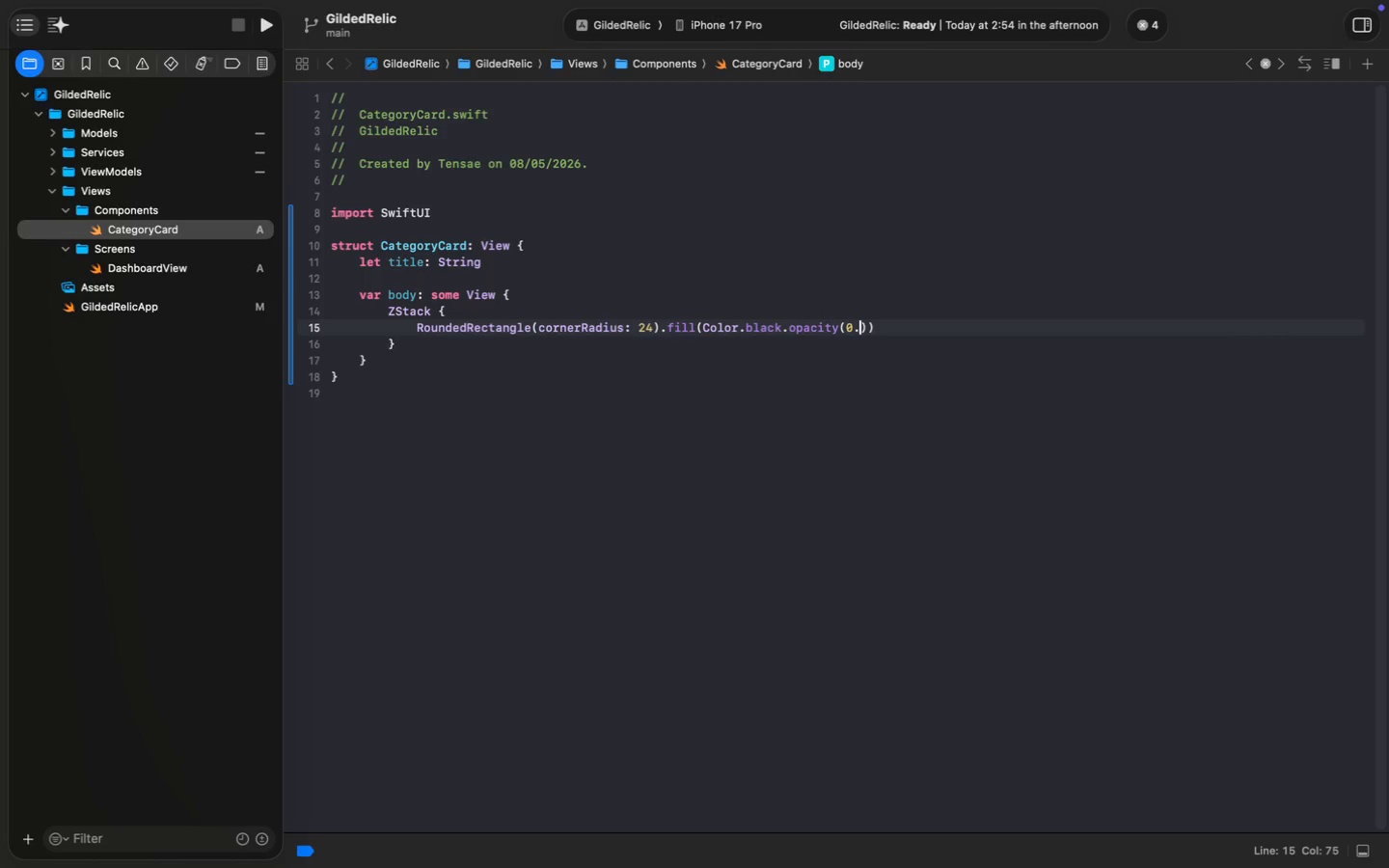 
key(Meta+ArrowRight)
 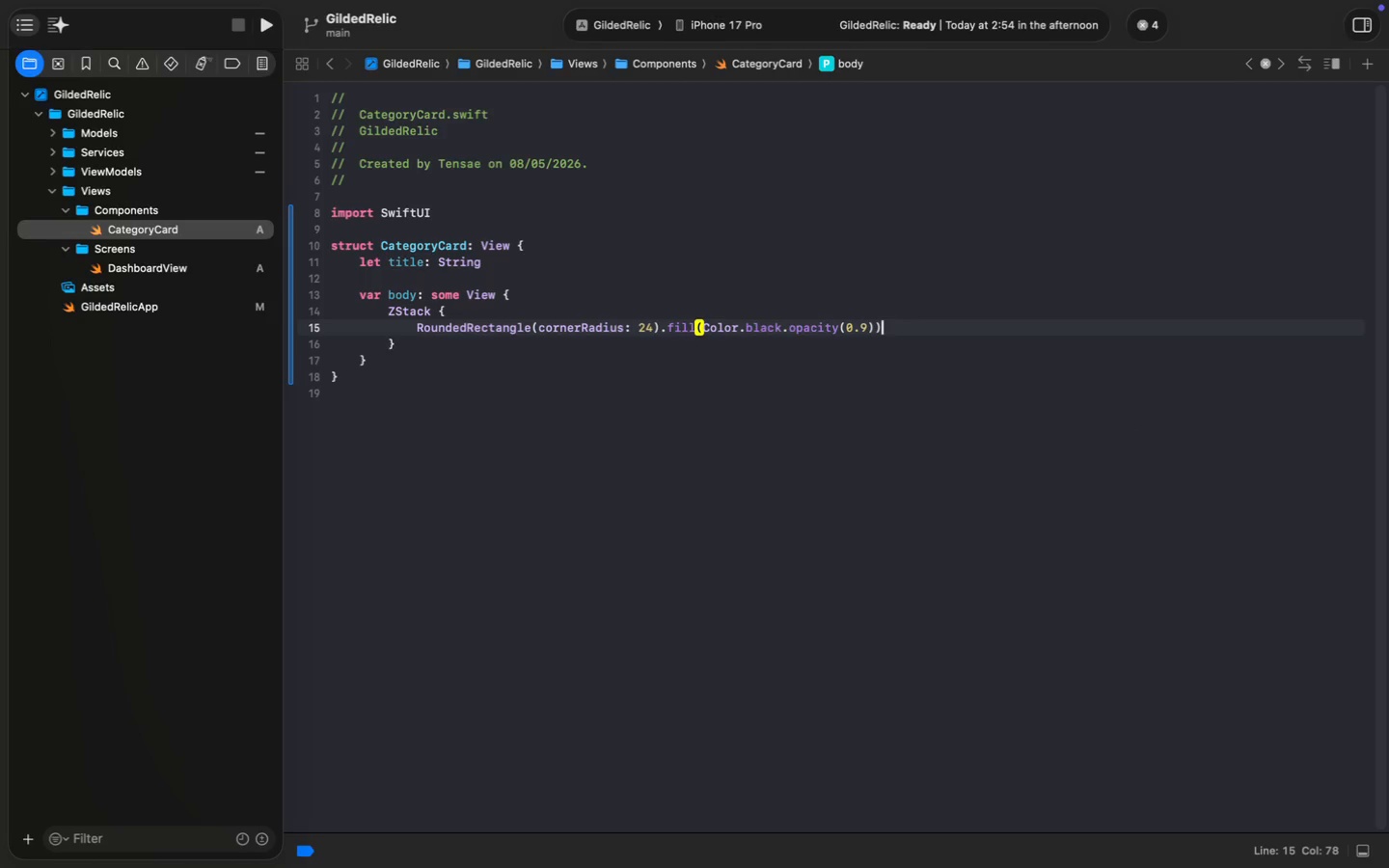 
key(Enter)
 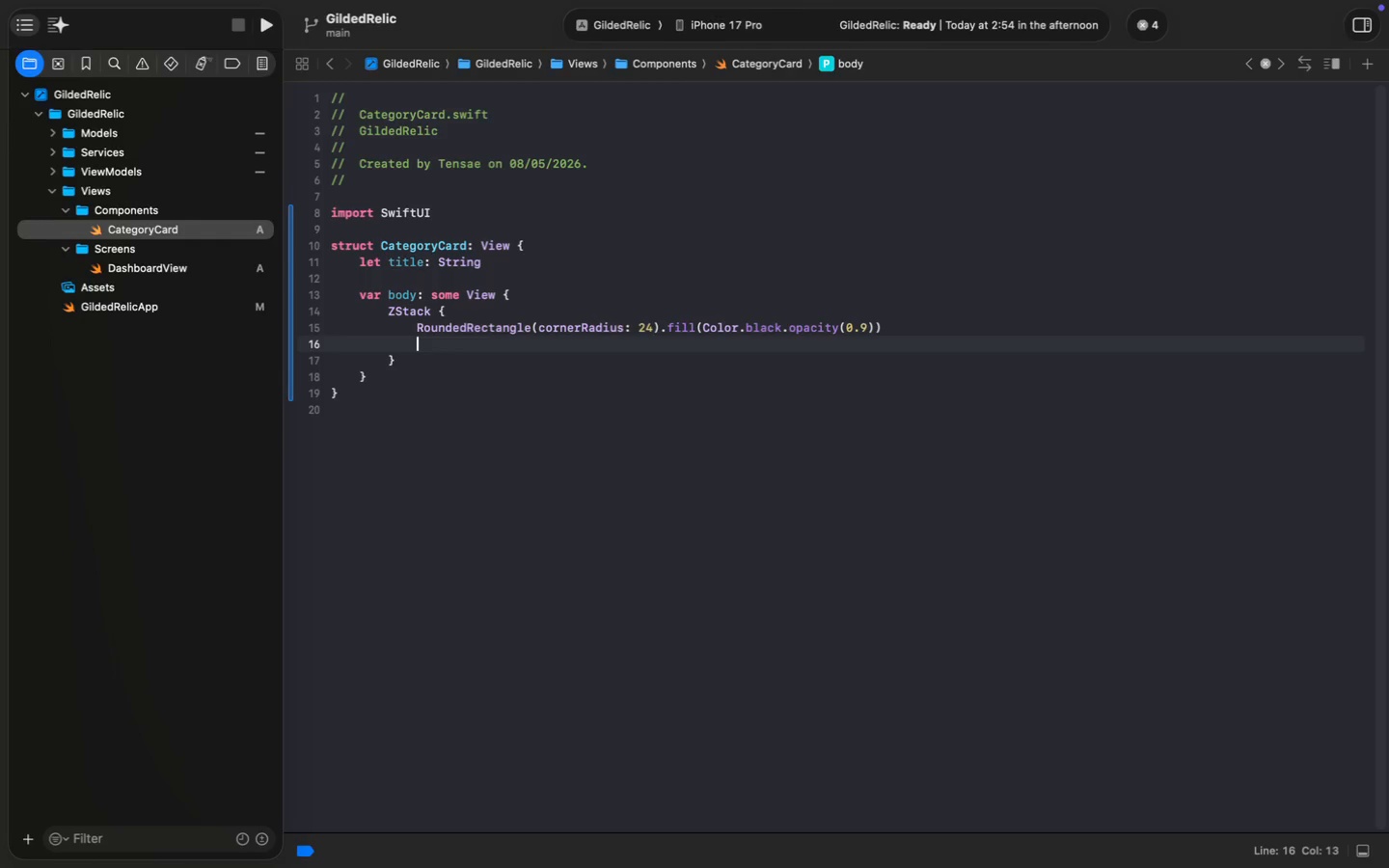 
key(Enter)
 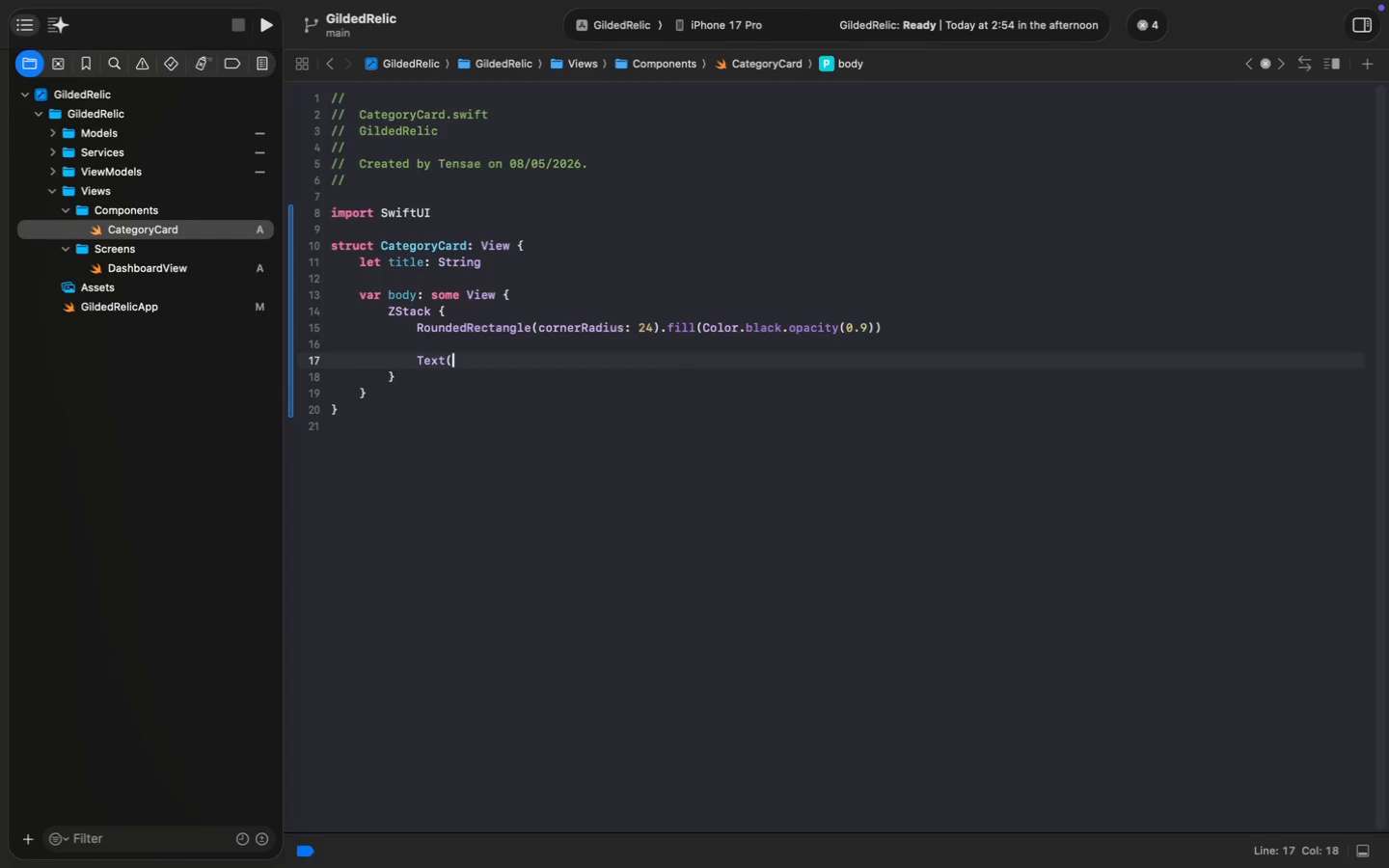 
type(Text(title)
 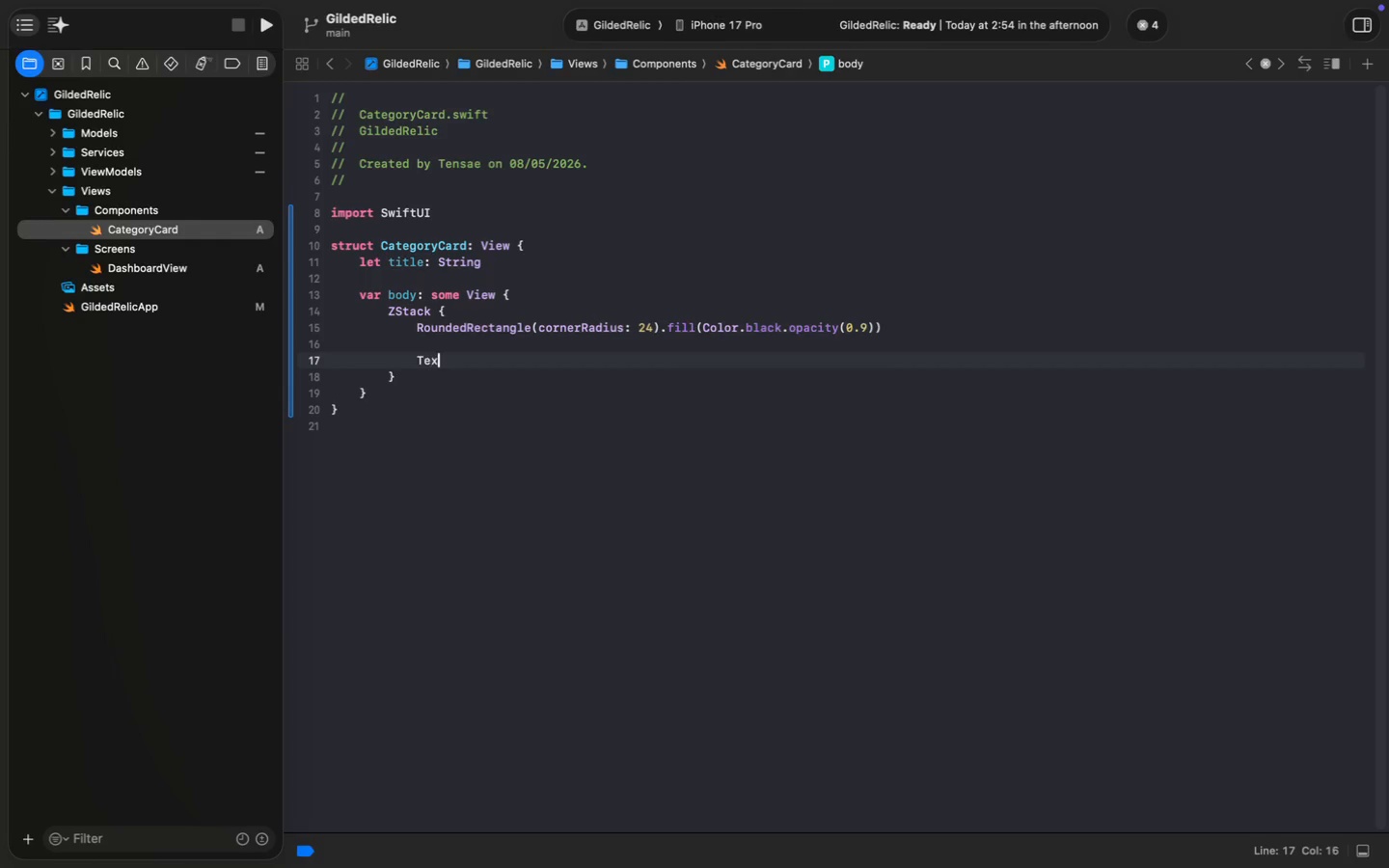 
key(Enter)
 